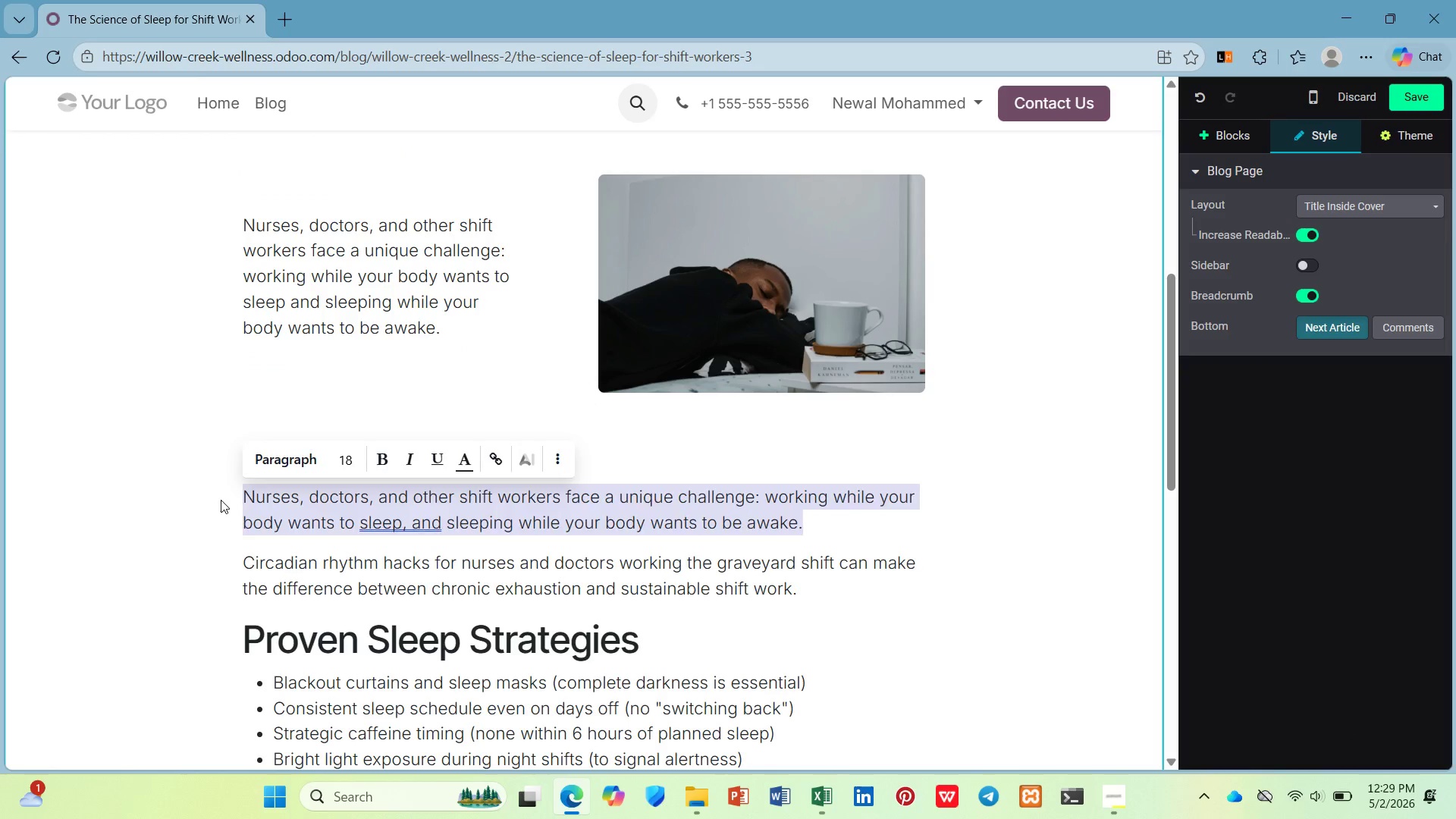 
key(Backspace)
 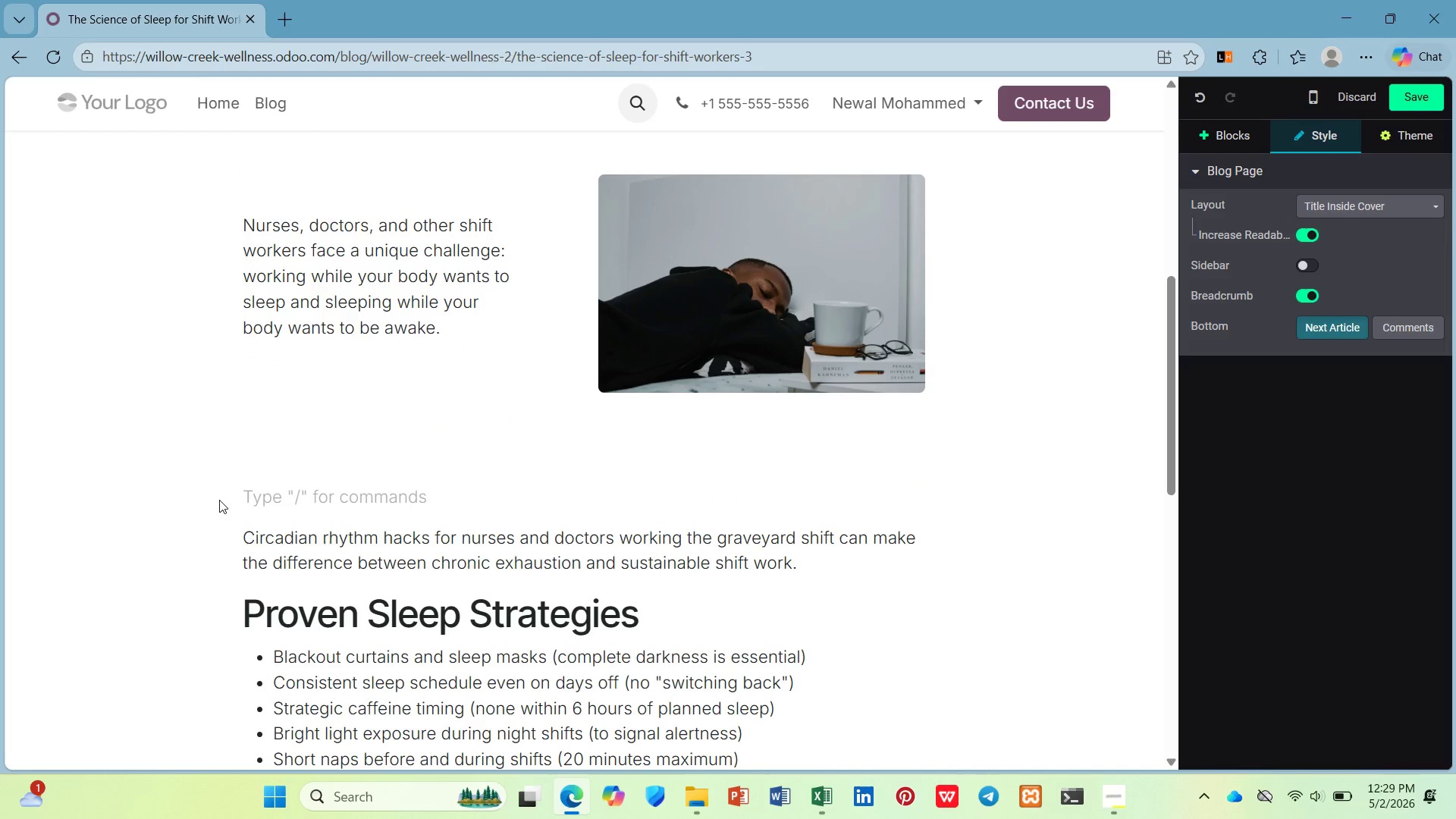 
key(ArrowDown)
 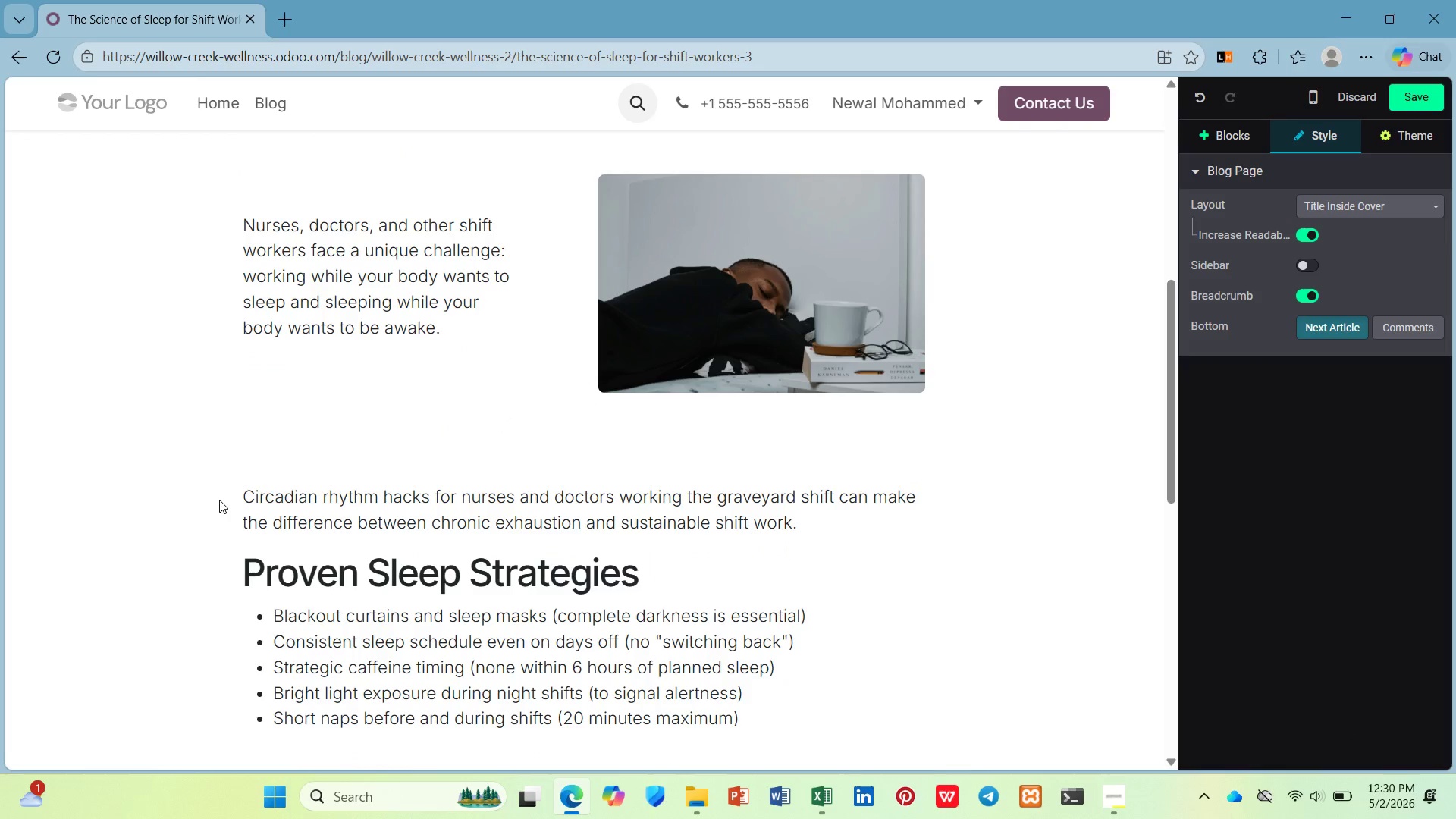 
key(Backspace)
 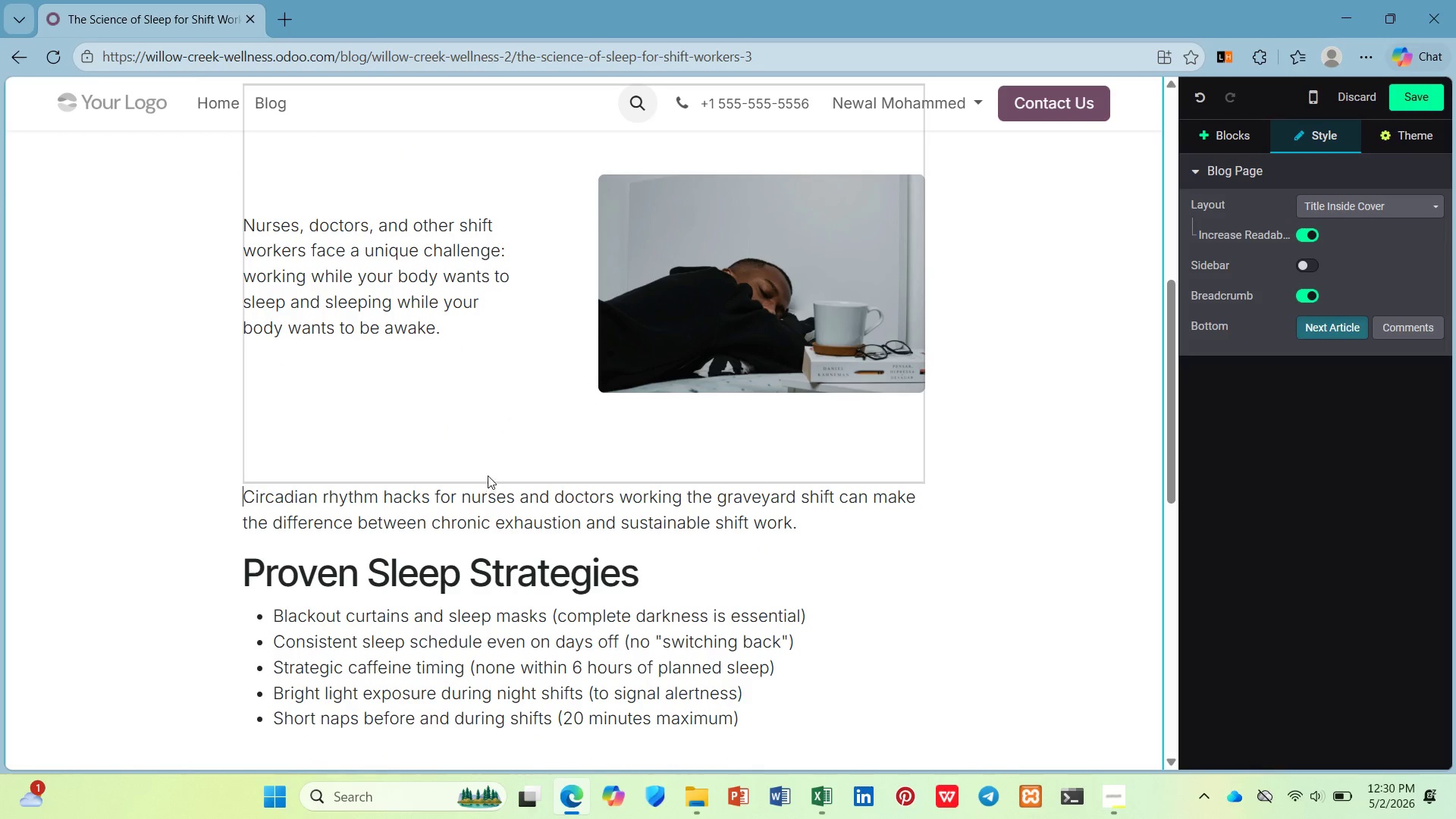 
left_click([488, 474])
 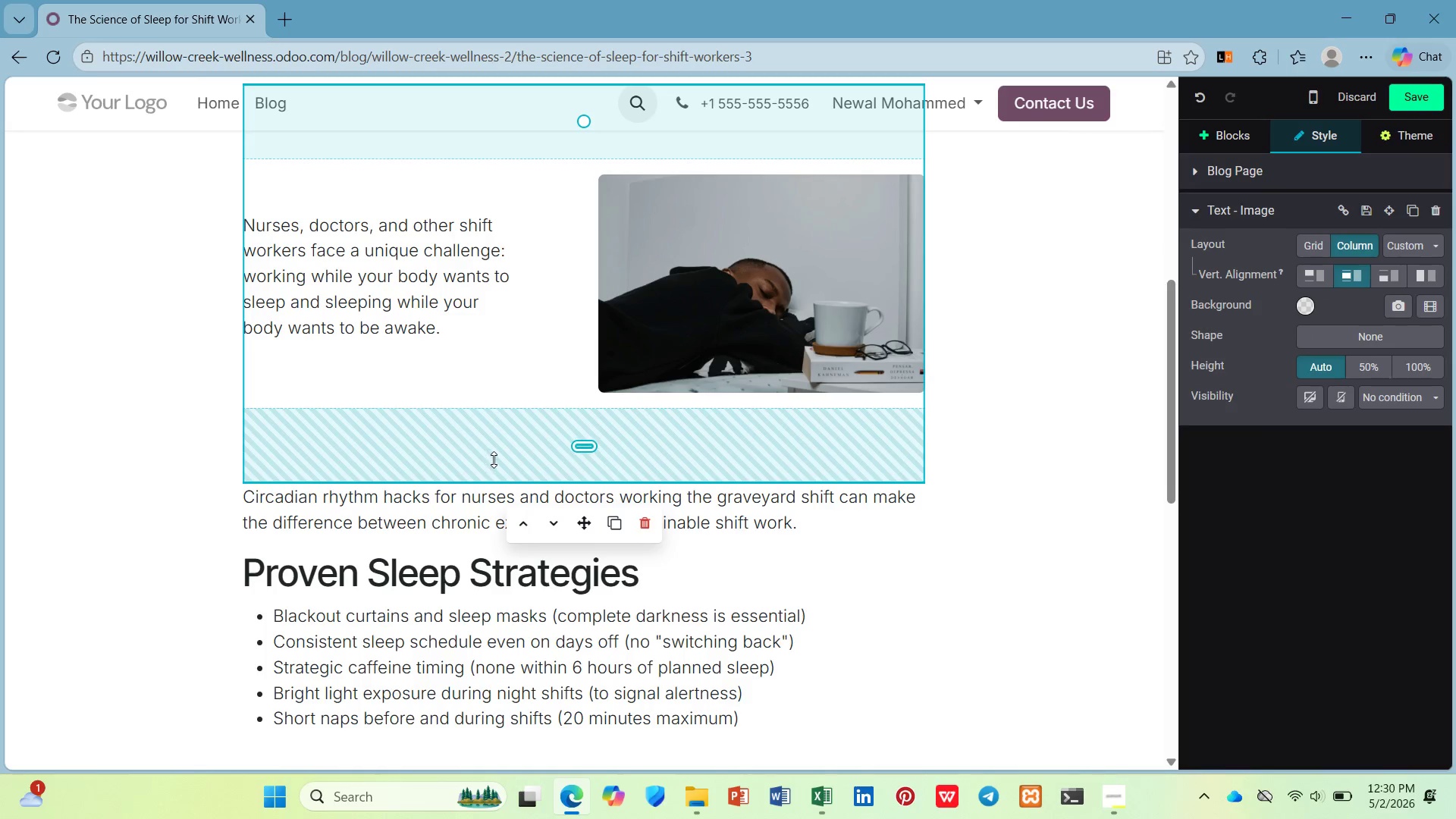 
left_click_drag(start_coordinate=[494, 460], to_coordinate=[506, 380])
 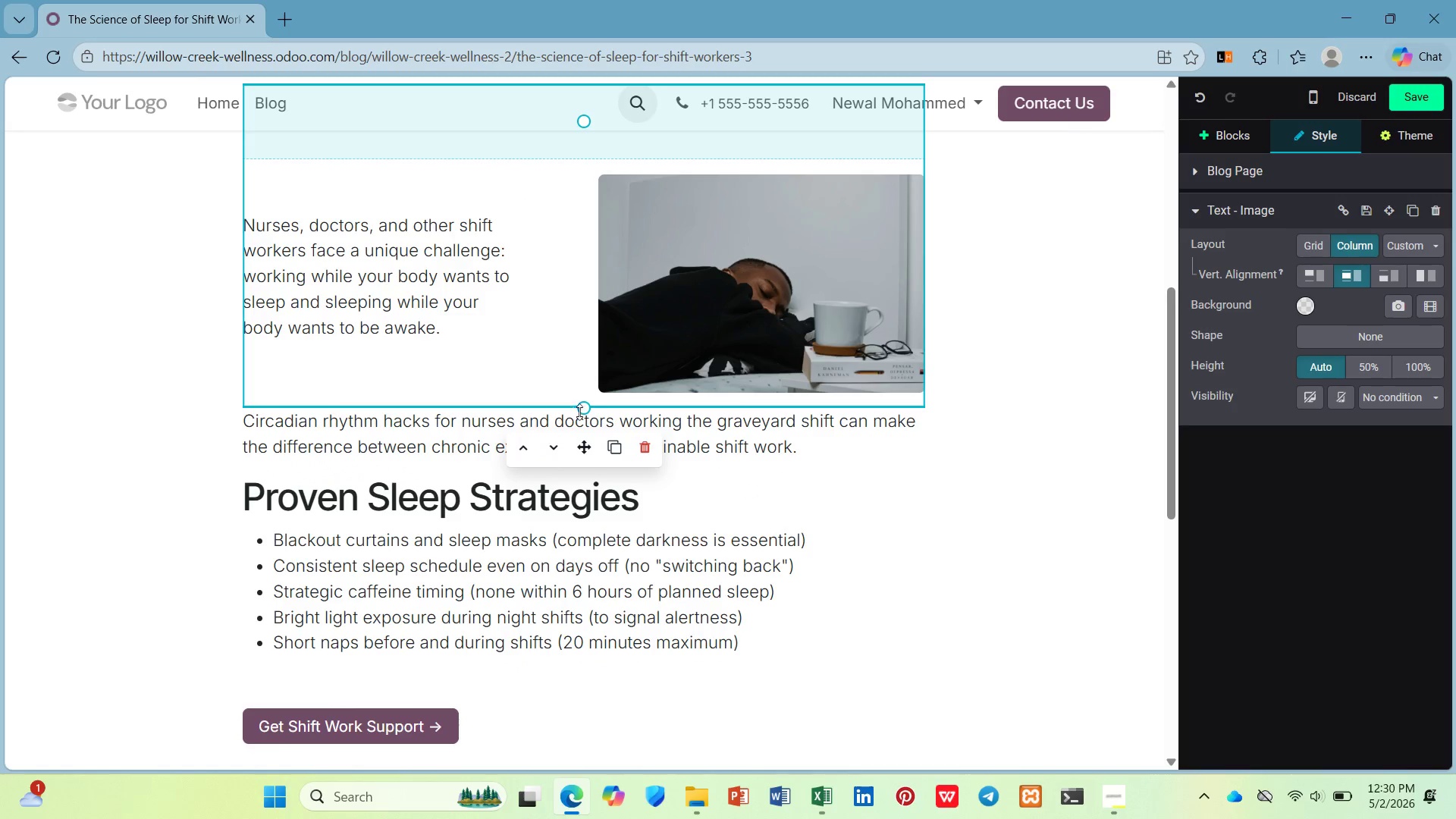 
left_click_drag(start_coordinate=[585, 416], to_coordinate=[584, 442])
 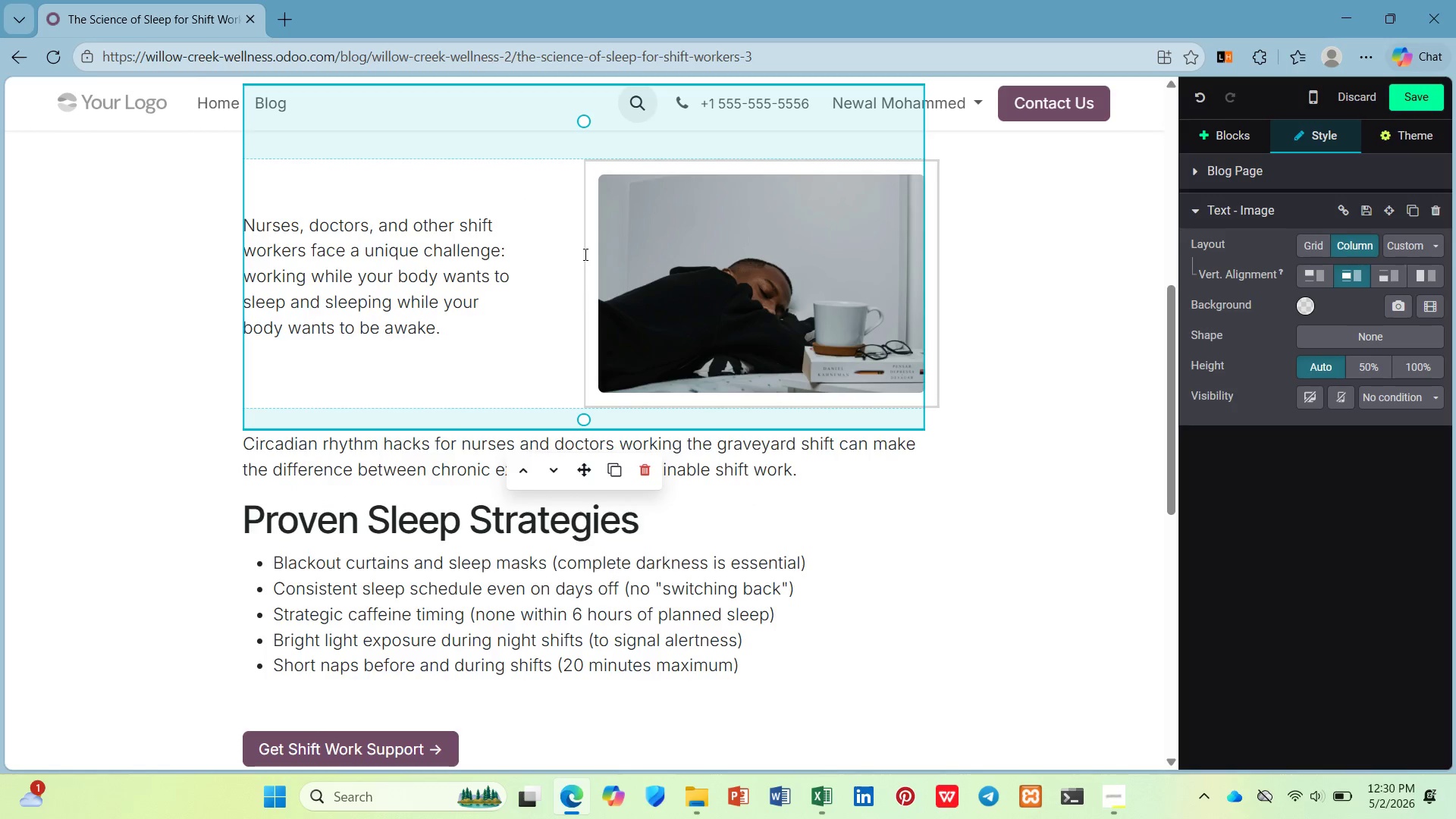 
scroll: coordinate [584, 254], scroll_direction: up, amount: 2.0
 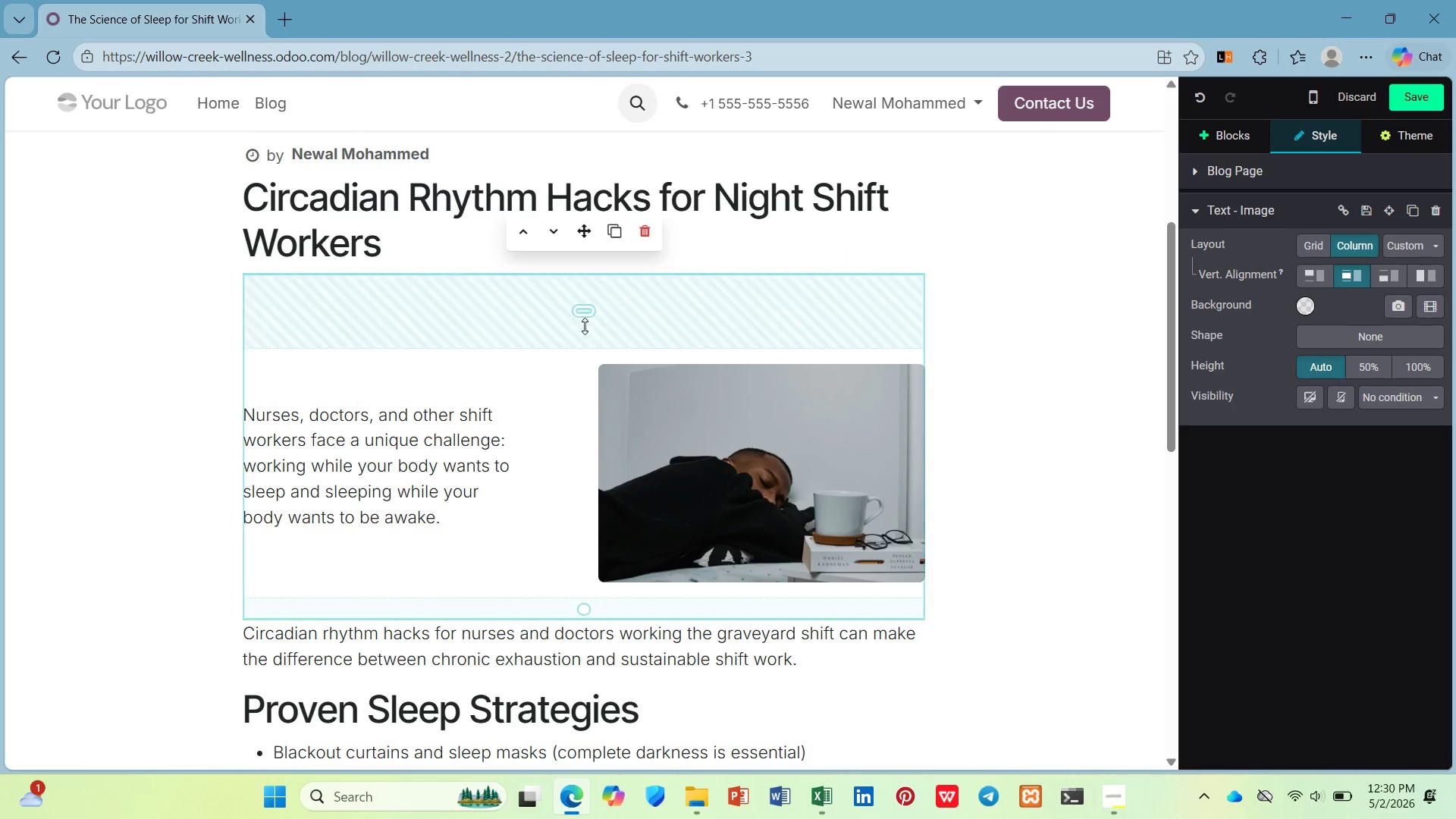 
left_click_drag(start_coordinate=[585, 329], to_coordinate=[609, 115])
 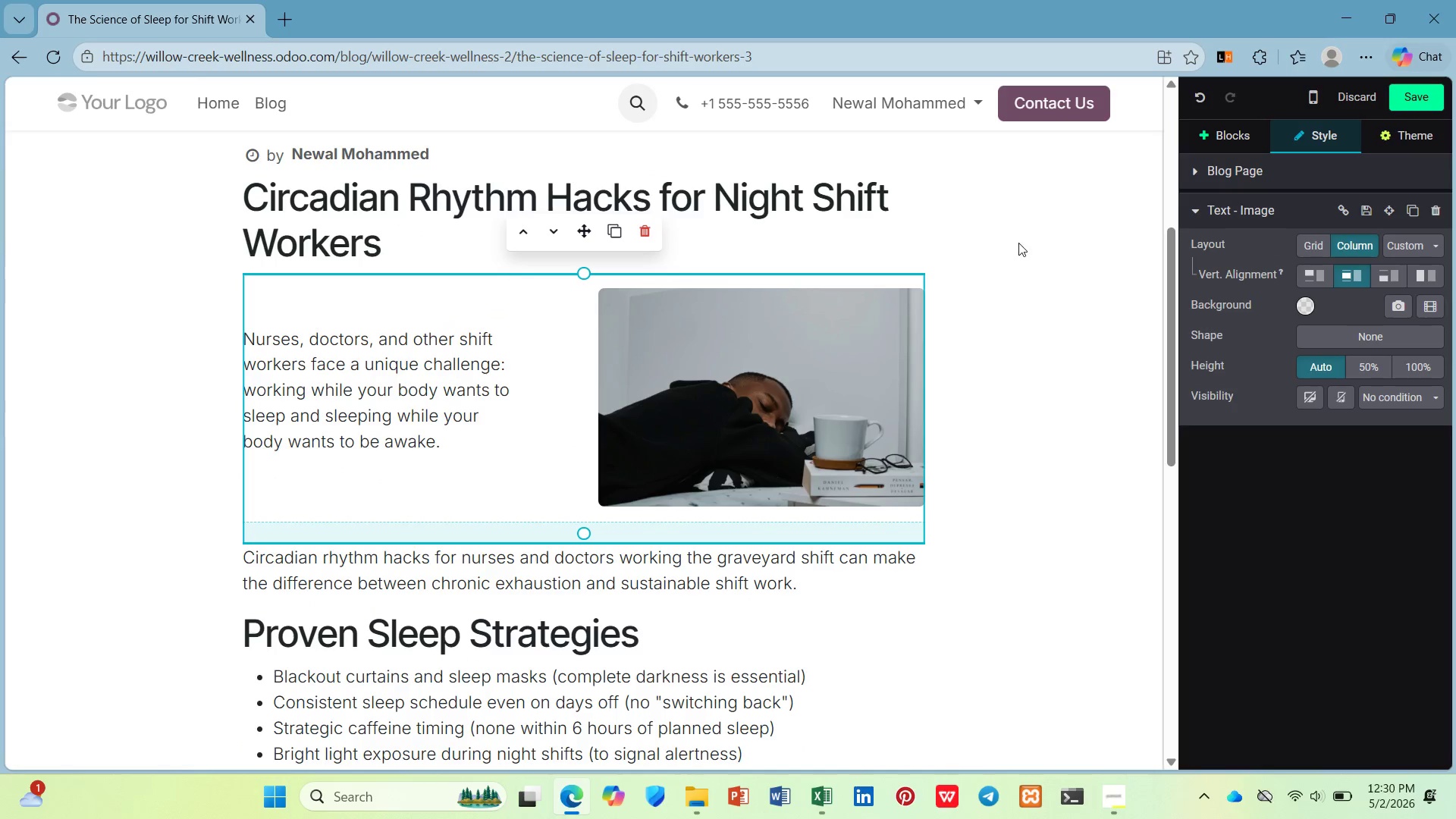 
left_click_drag(start_coordinate=[1018, 243], to_coordinate=[1018, 278])
 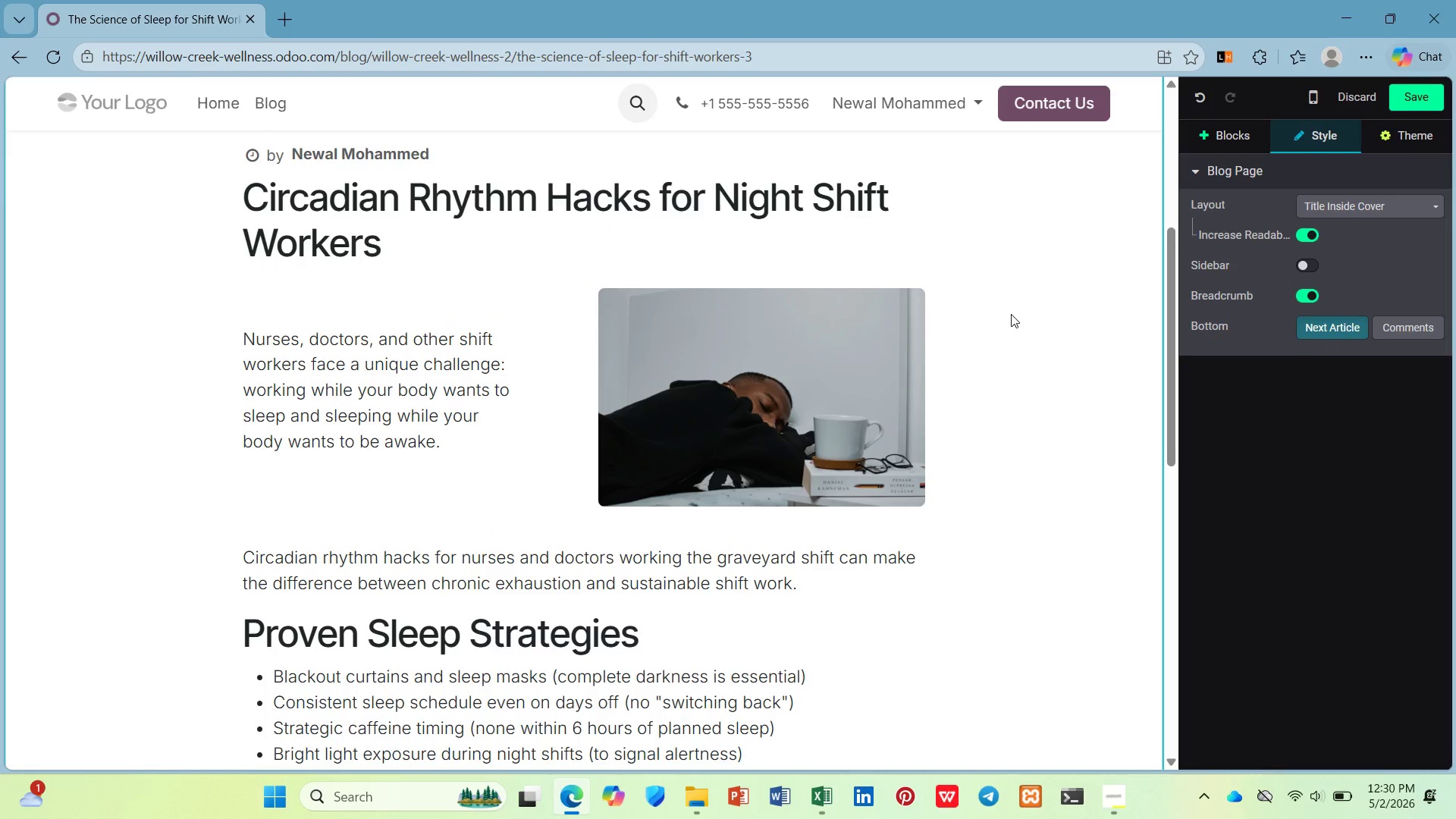 
scroll: coordinate [1011, 315], scroll_direction: down, amount: 5.0
 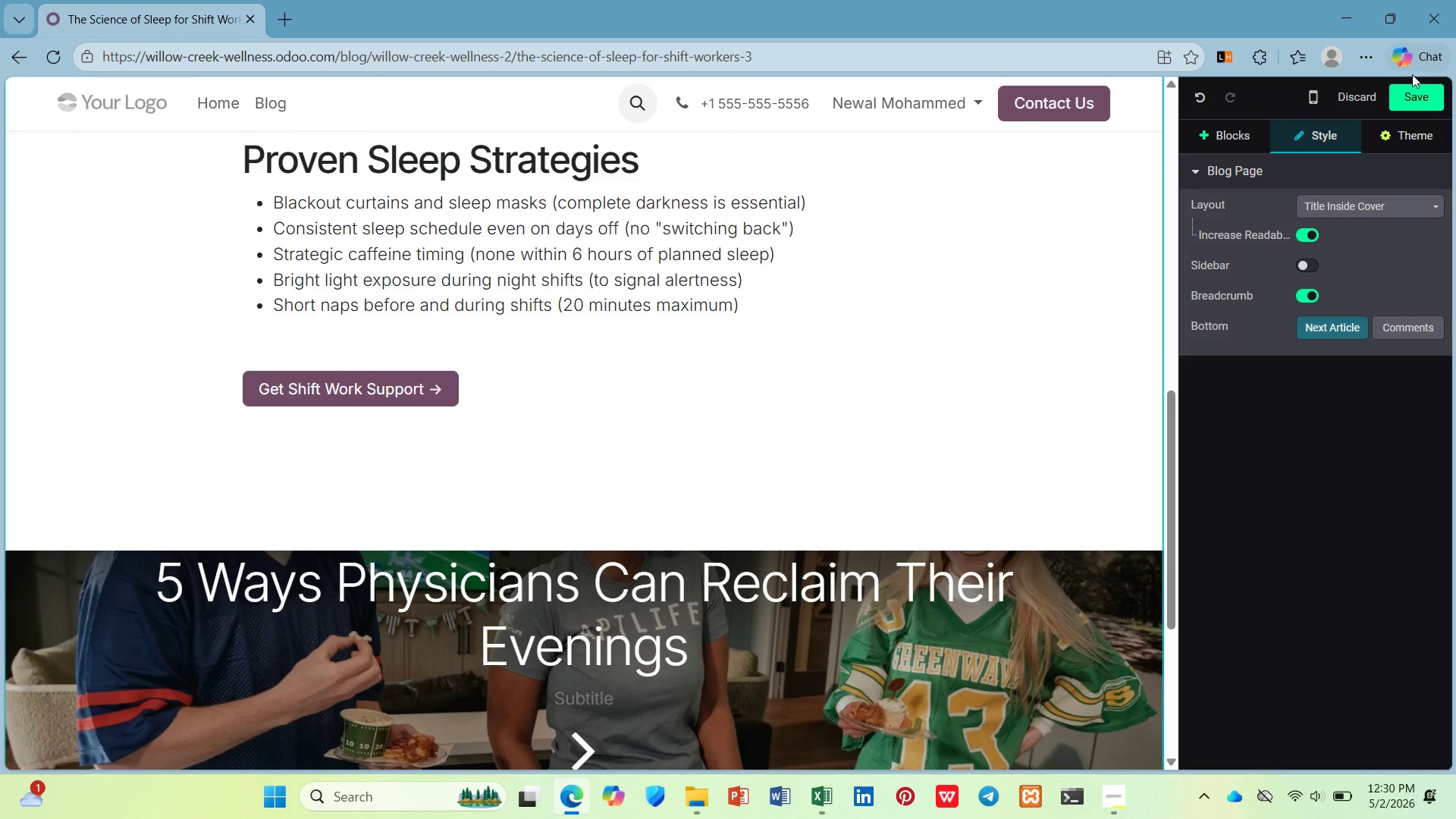 
left_click([1409, 93])
 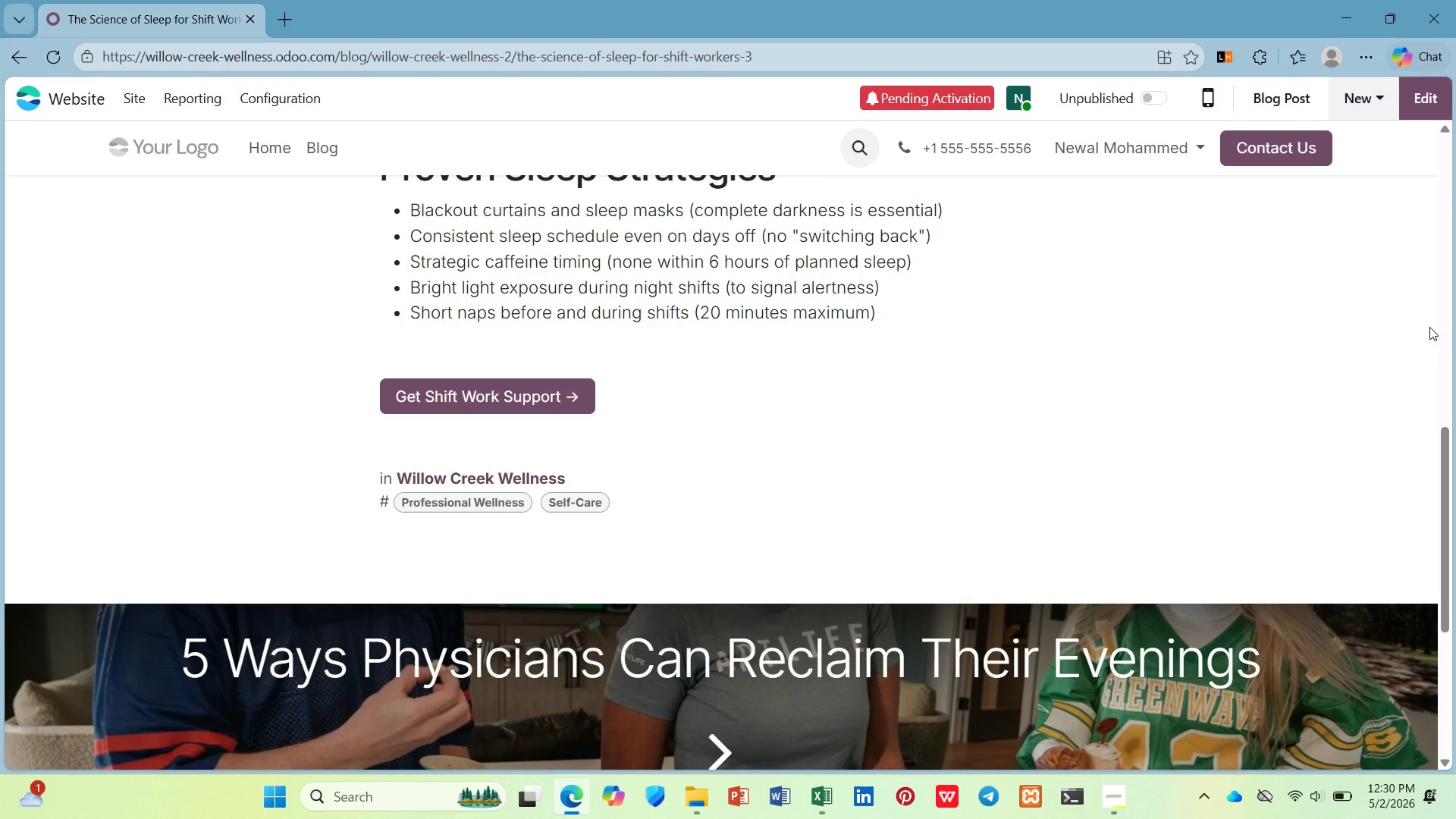 
wait(6.8)
 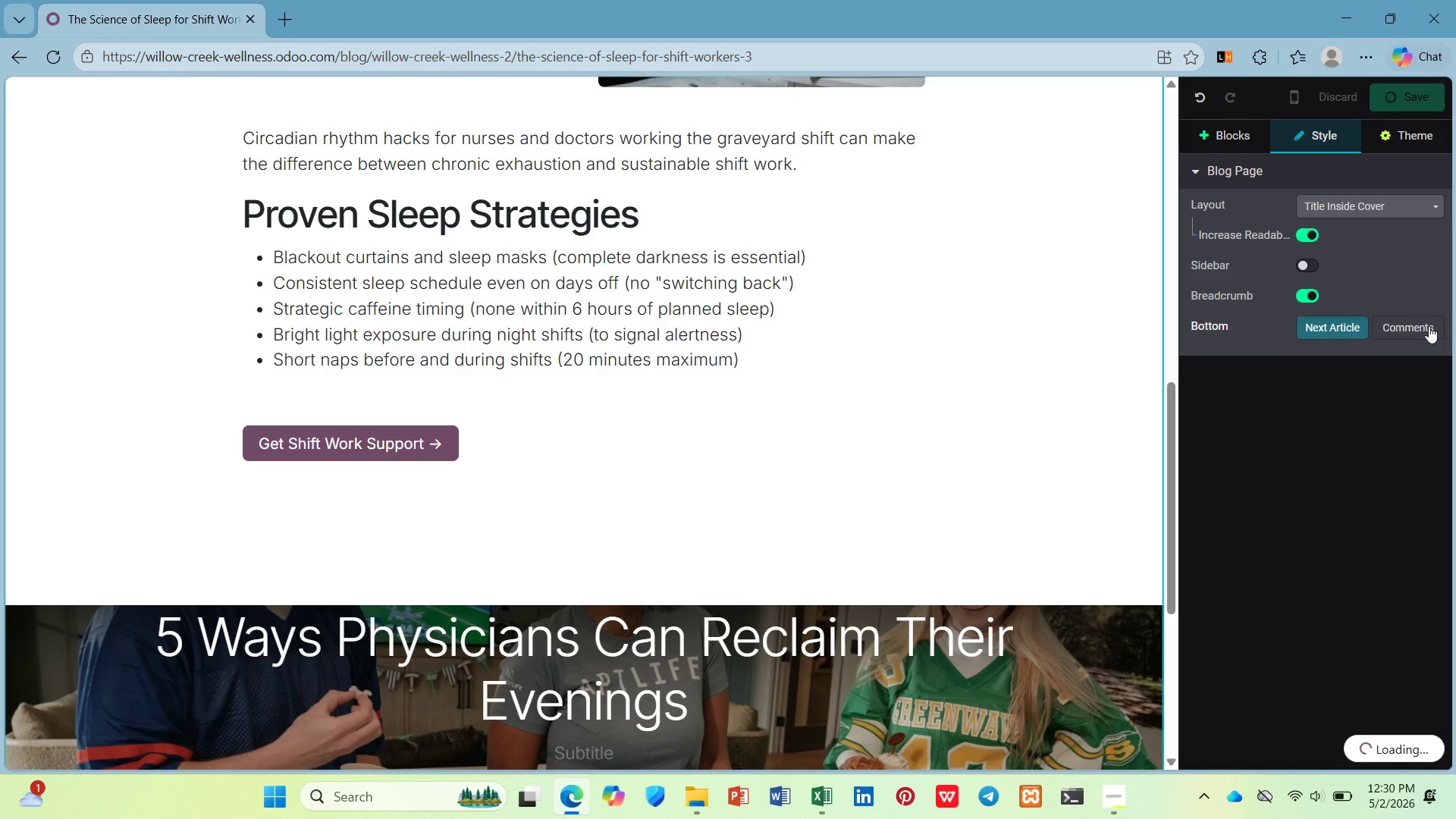 
left_click([133, 90])
 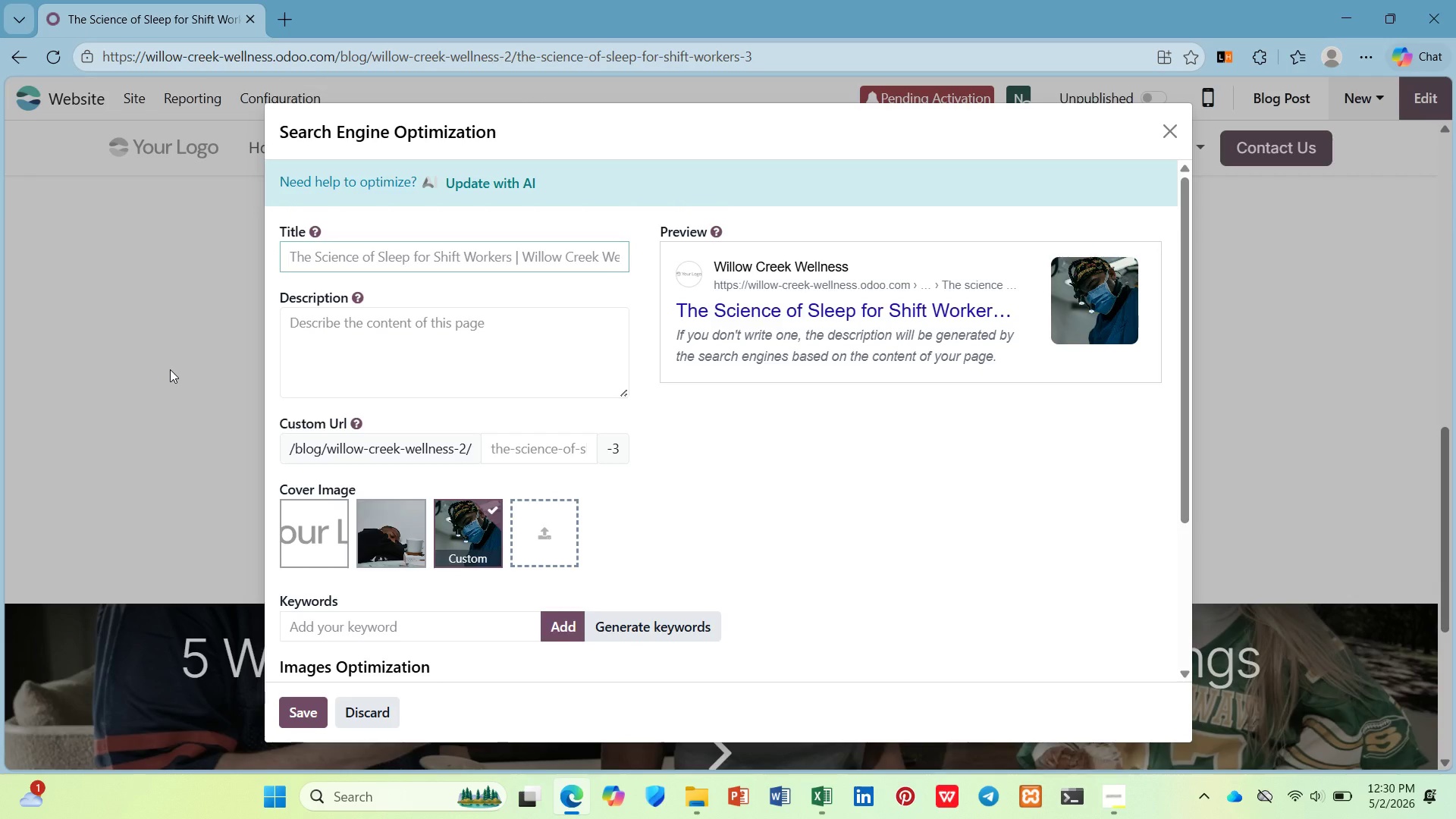 
wait(16.09)
 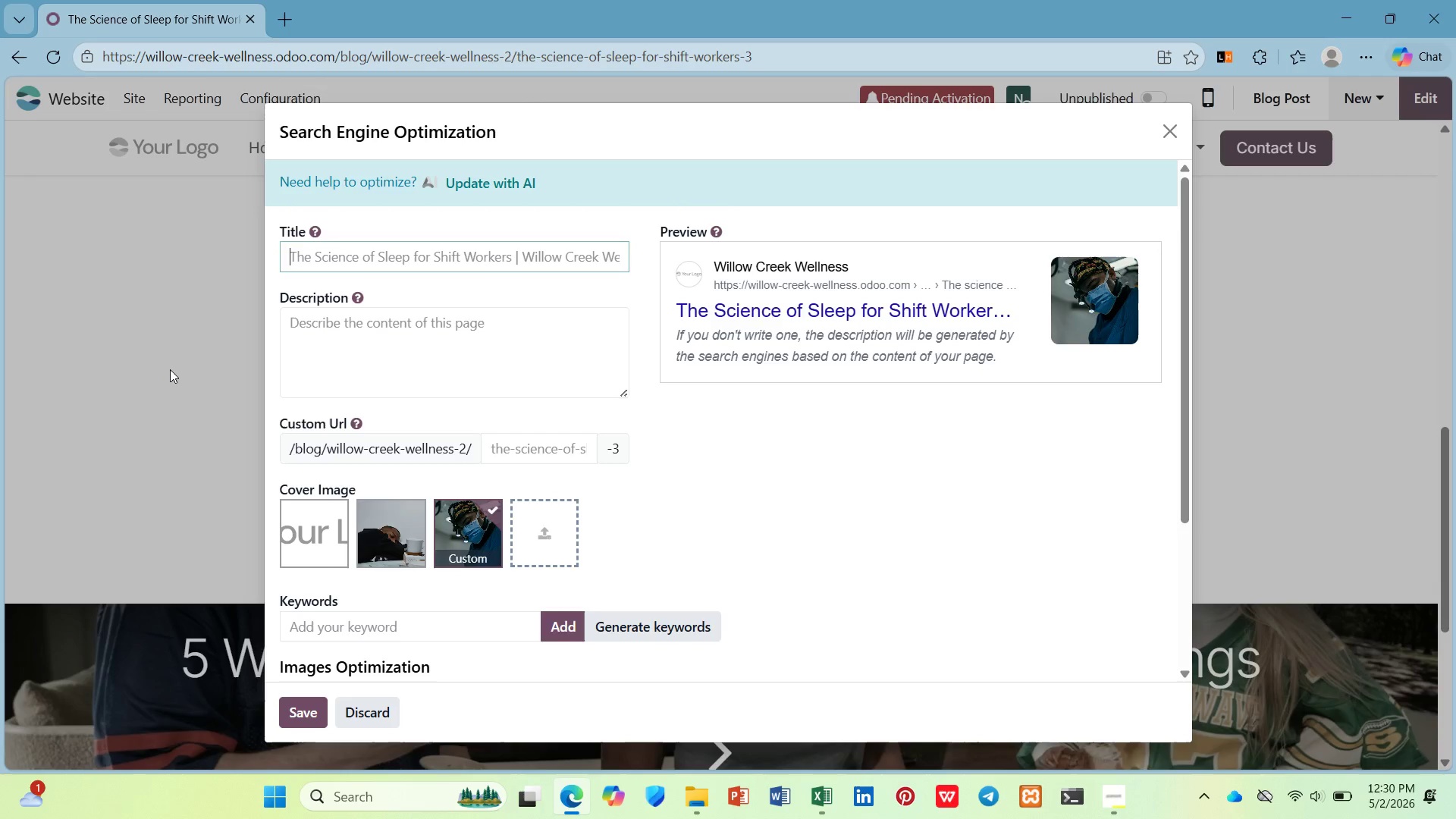 
type(Sleep Strategies for Night SHift )
key(Backspace)
key(Backspace)
key(Backspace)
key(Backspace)
key(Backspace)
type(hift Nurses | Willow Creek Wil)
key(Backspace)
key(Backspace)
type(ellness)
 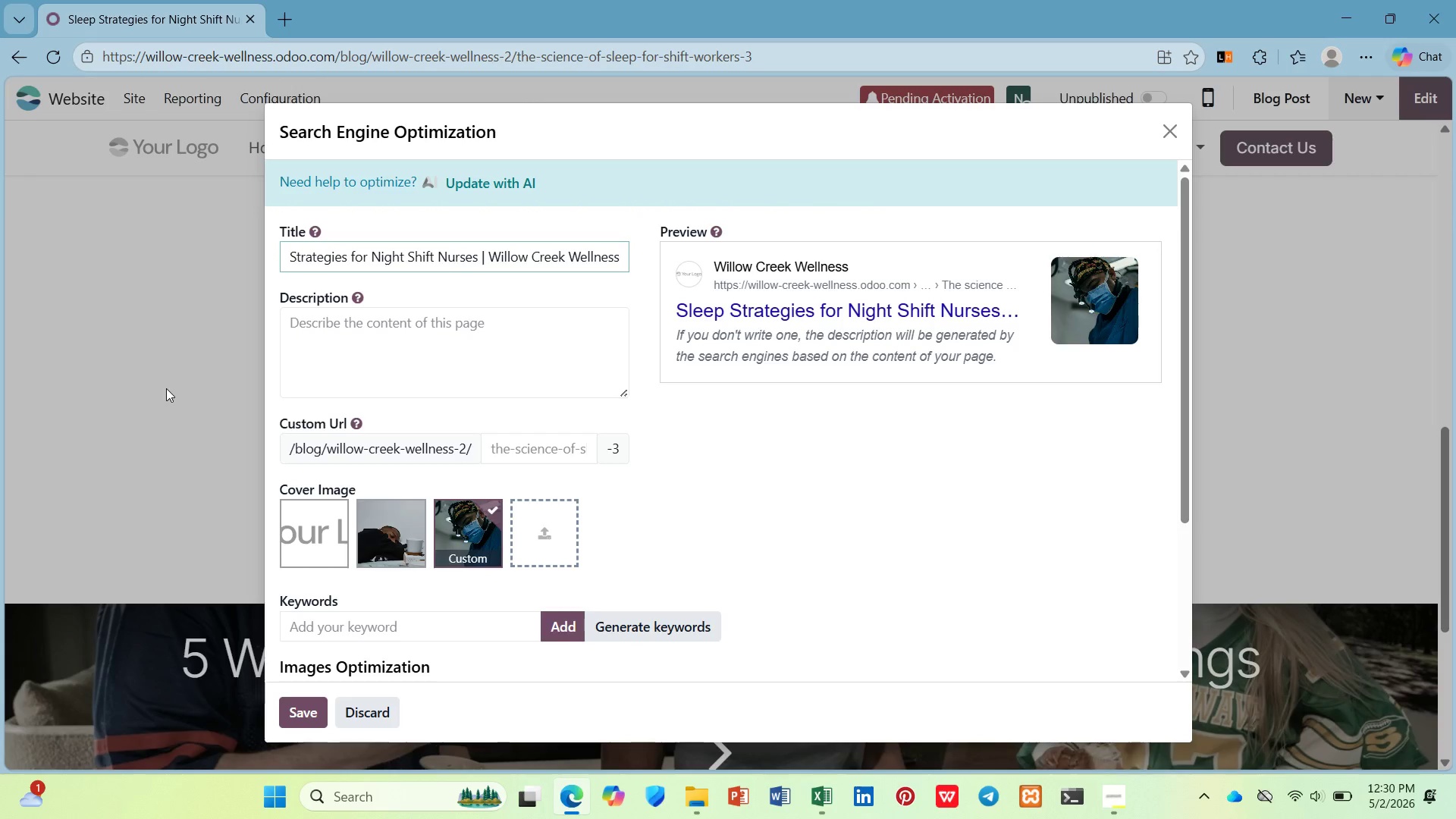 
left_click([366, 370])
 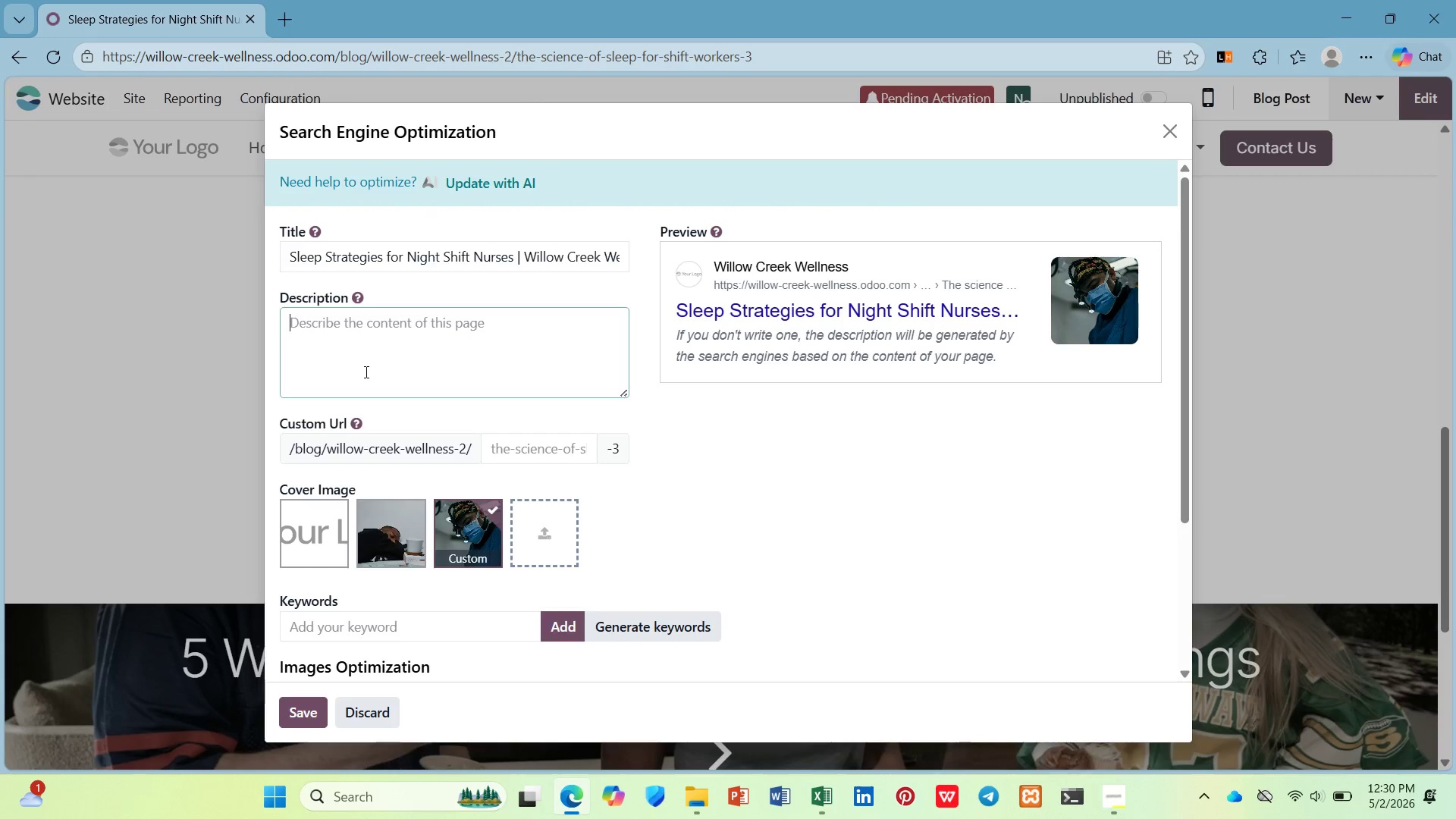 
type(Circadian rhyh)
key(Backspace)
type(thm ja)
key(Backspace)
key(Backspace)
type(hacks o)
key(Backspace)
type(for shift weo)
key(Backspace)
key(Backspace)
type(orkeres. )
key(Backspace)
key(Backspace)
key(Backspace)
key(Backspace)
type(s )
key(Backspace)
type(> W)
key(Backspace)
type(E)
key(Backspace)
key(Backspace)
key(Backspace)
type(. Eviden)
key(Backspace)
key(Backspace)
 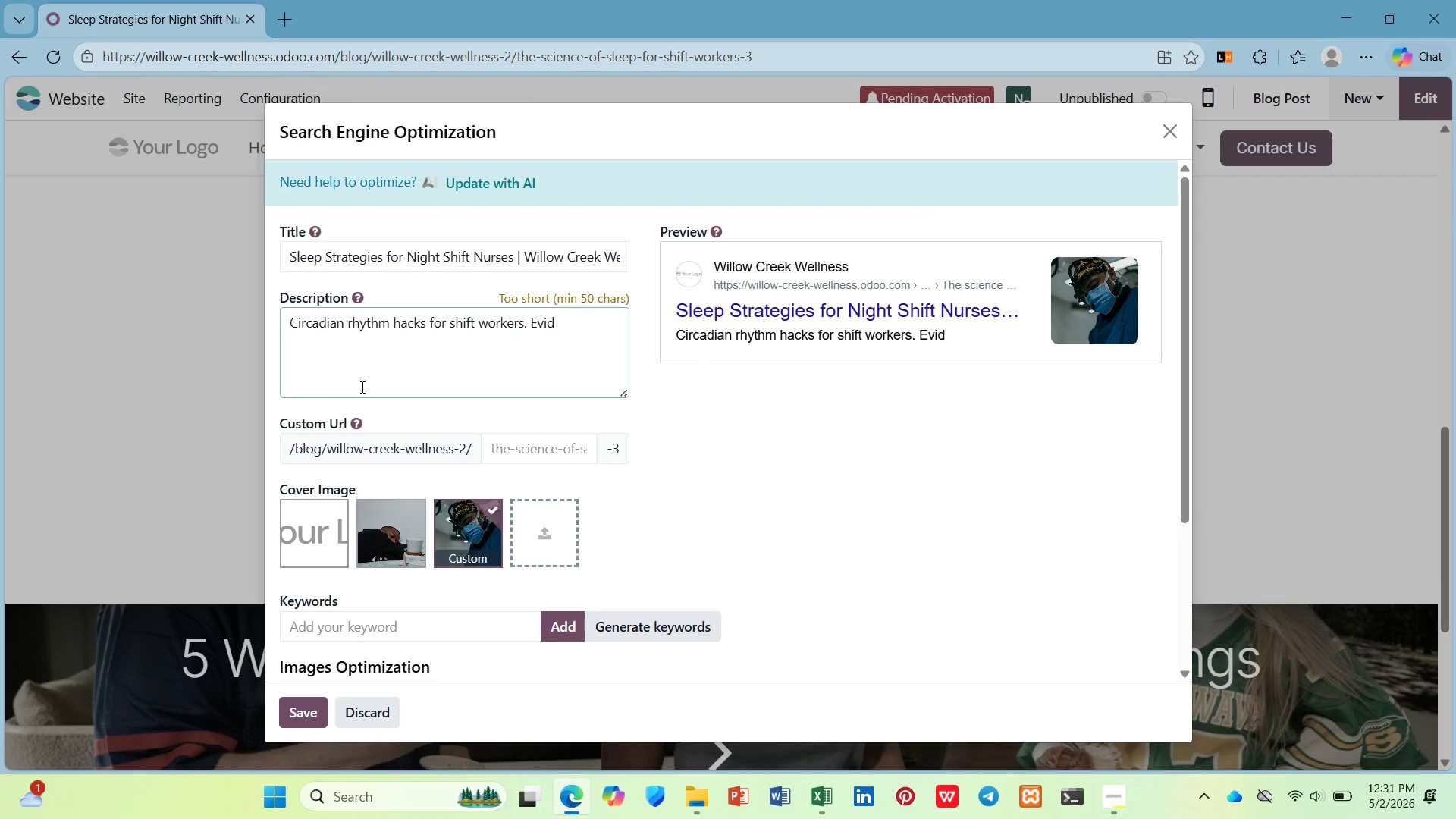 
type(en)
key(Backspace)
 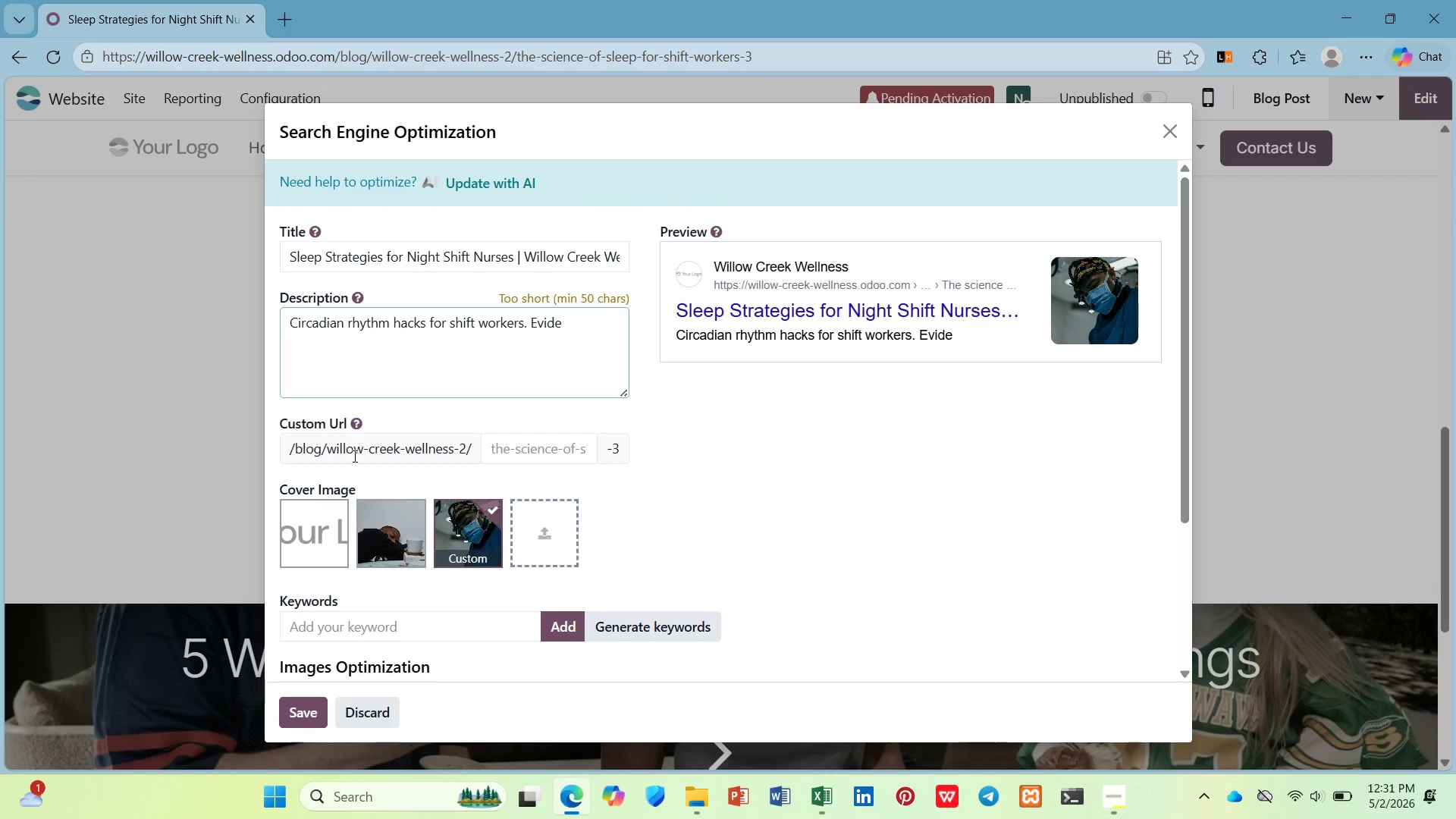 
type(nce-based sleep strategies for nurses, doctors, and healthcare professionals.)
 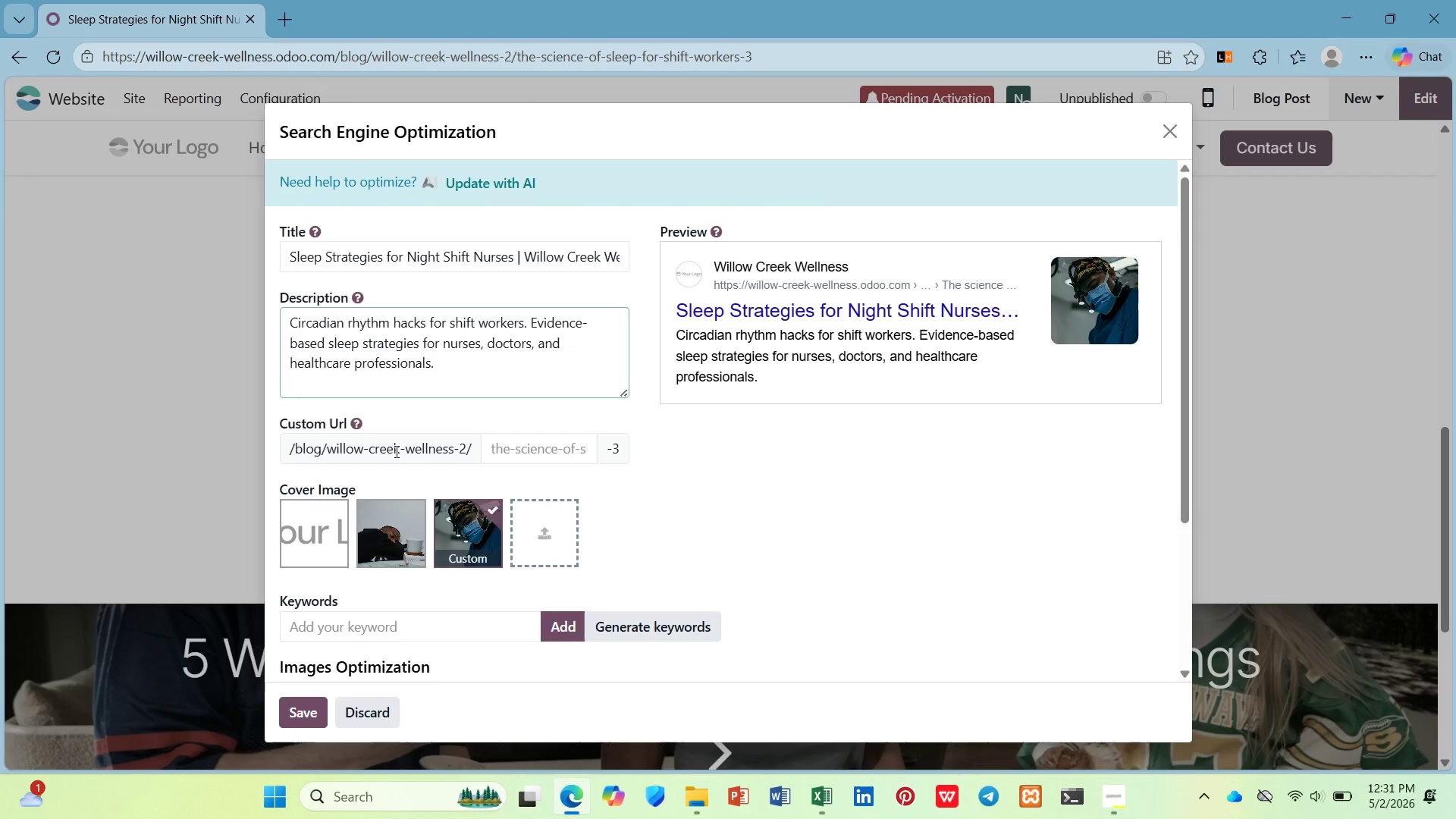 
left_click([497, 440])
 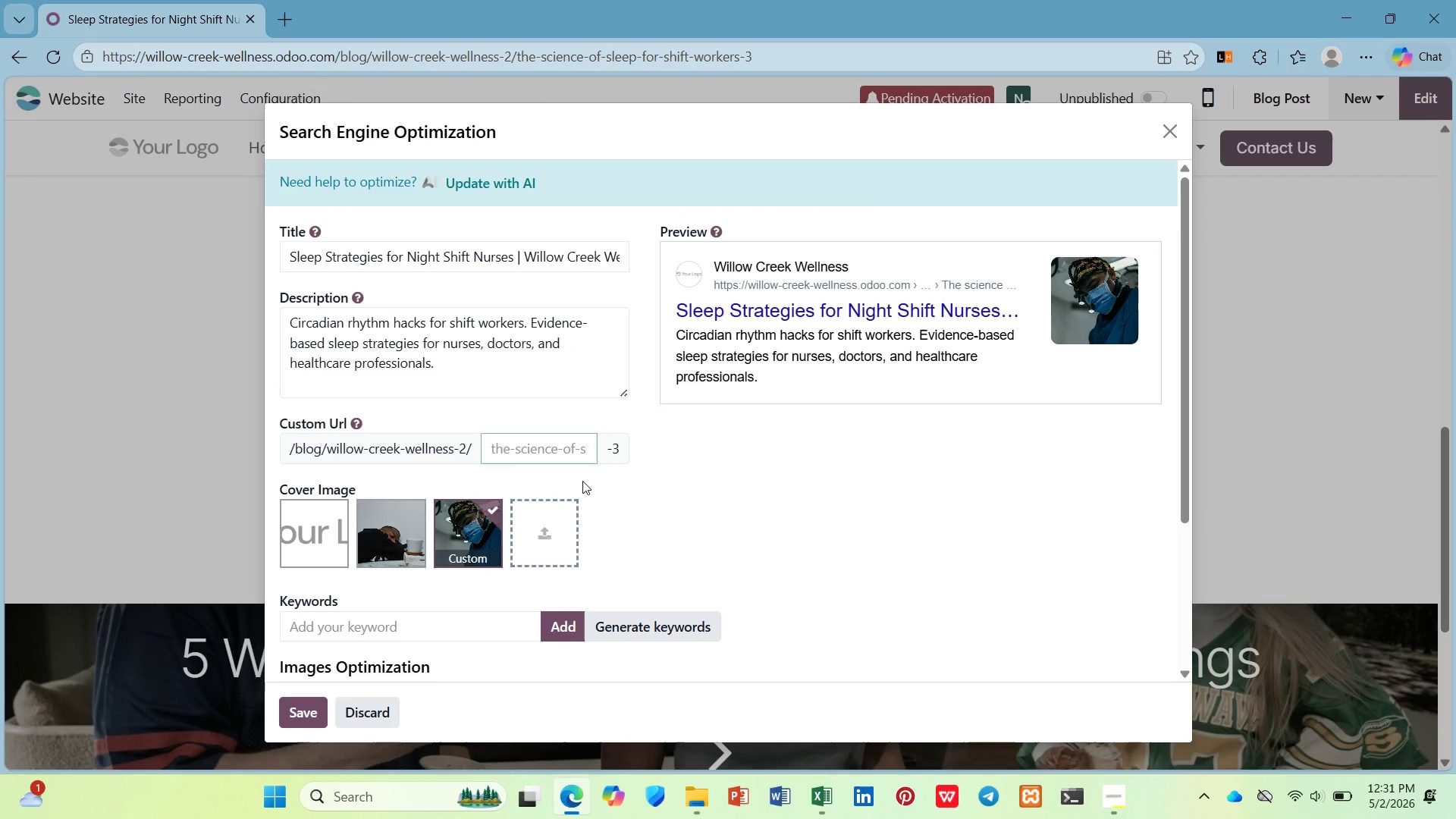 
hold_key(key=ShiftLeft, duration=1.08)
 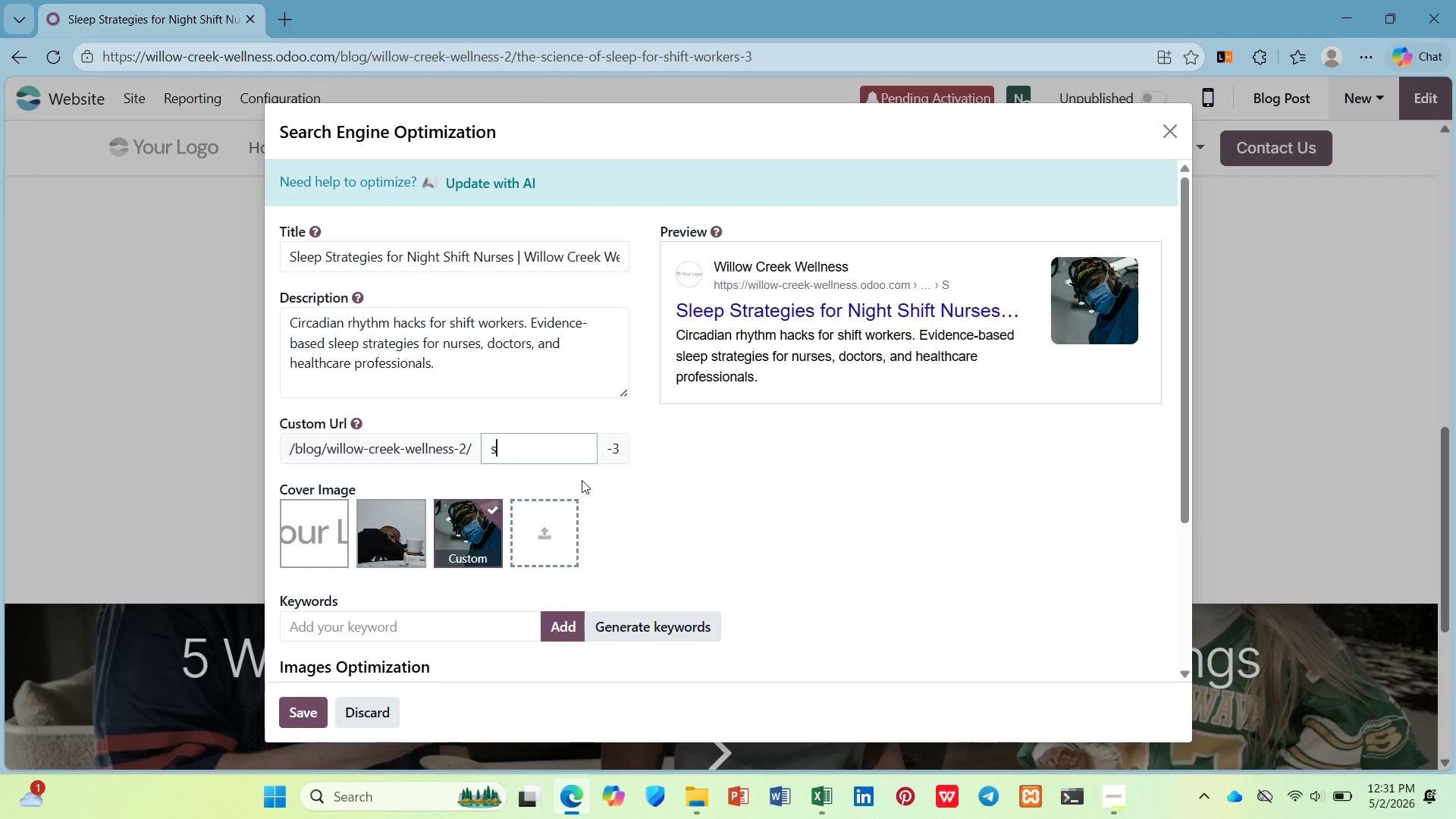 
type(sleep schedula)
key(Backspace)
type(e night shif )
key(Backspace)
type(t e)
key(Backspace)
type(workers)
 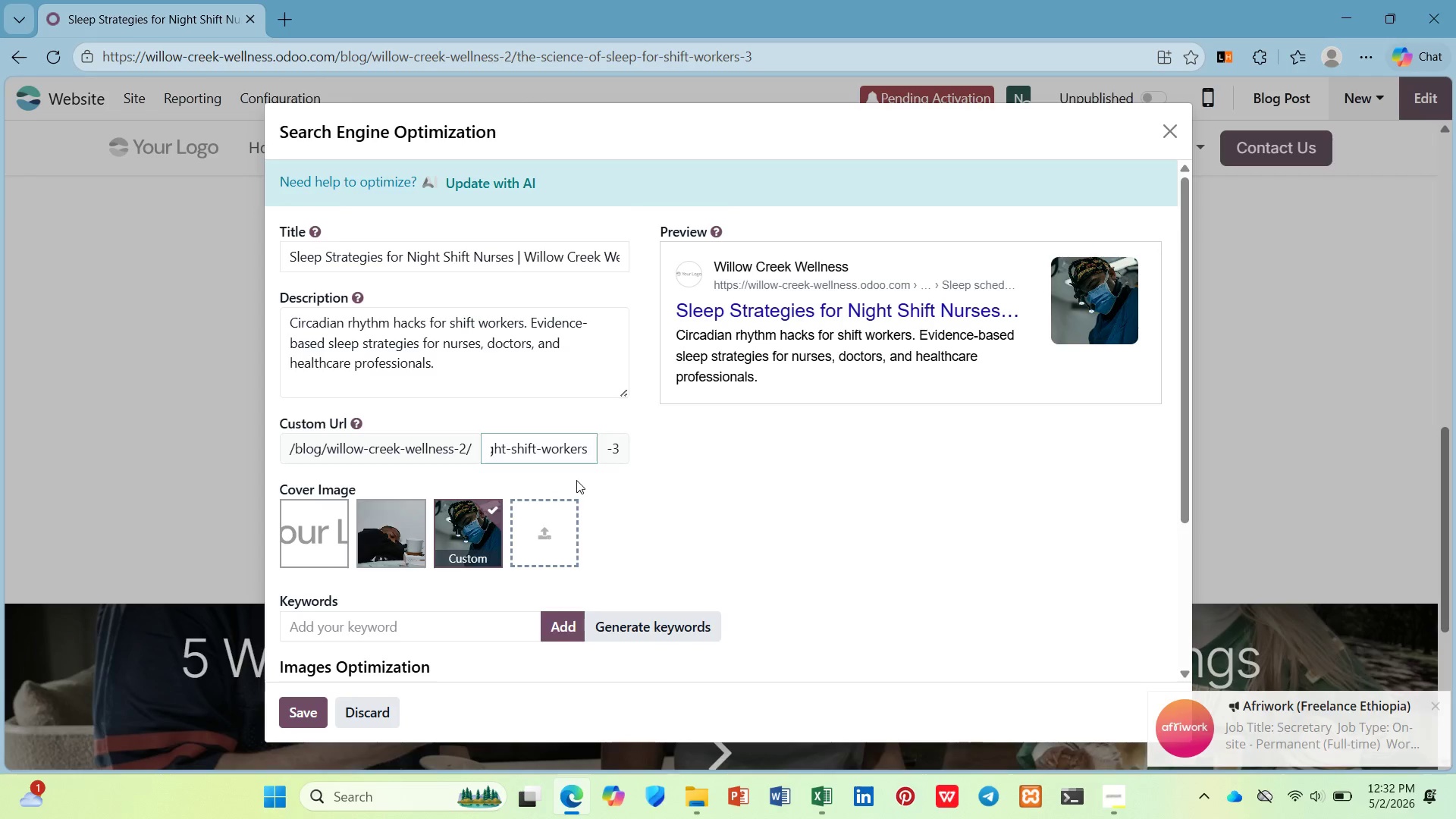 
scroll: coordinate [544, 482], scroll_direction: down, amount: 2.0
 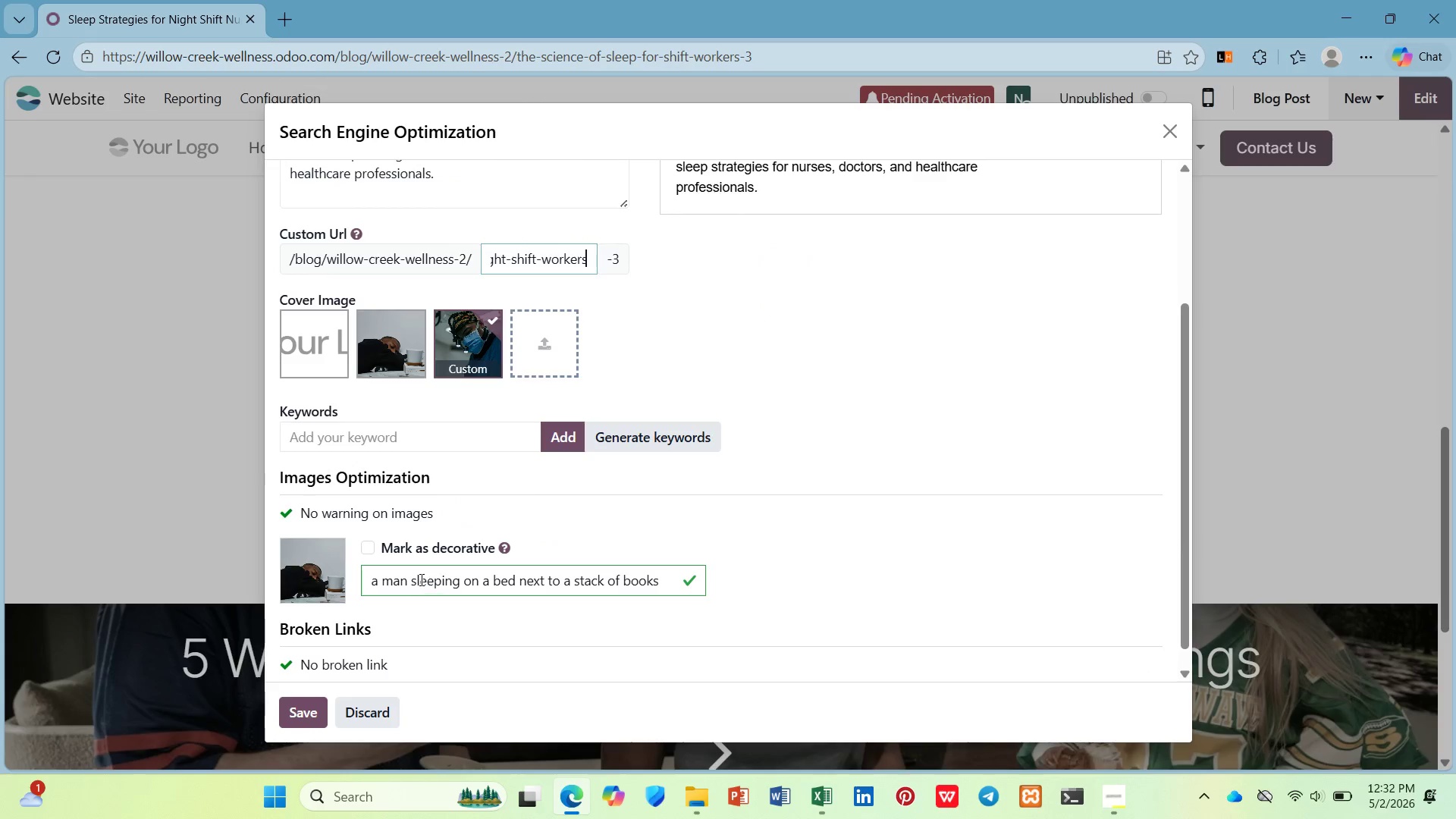 
double_click([397, 588])
 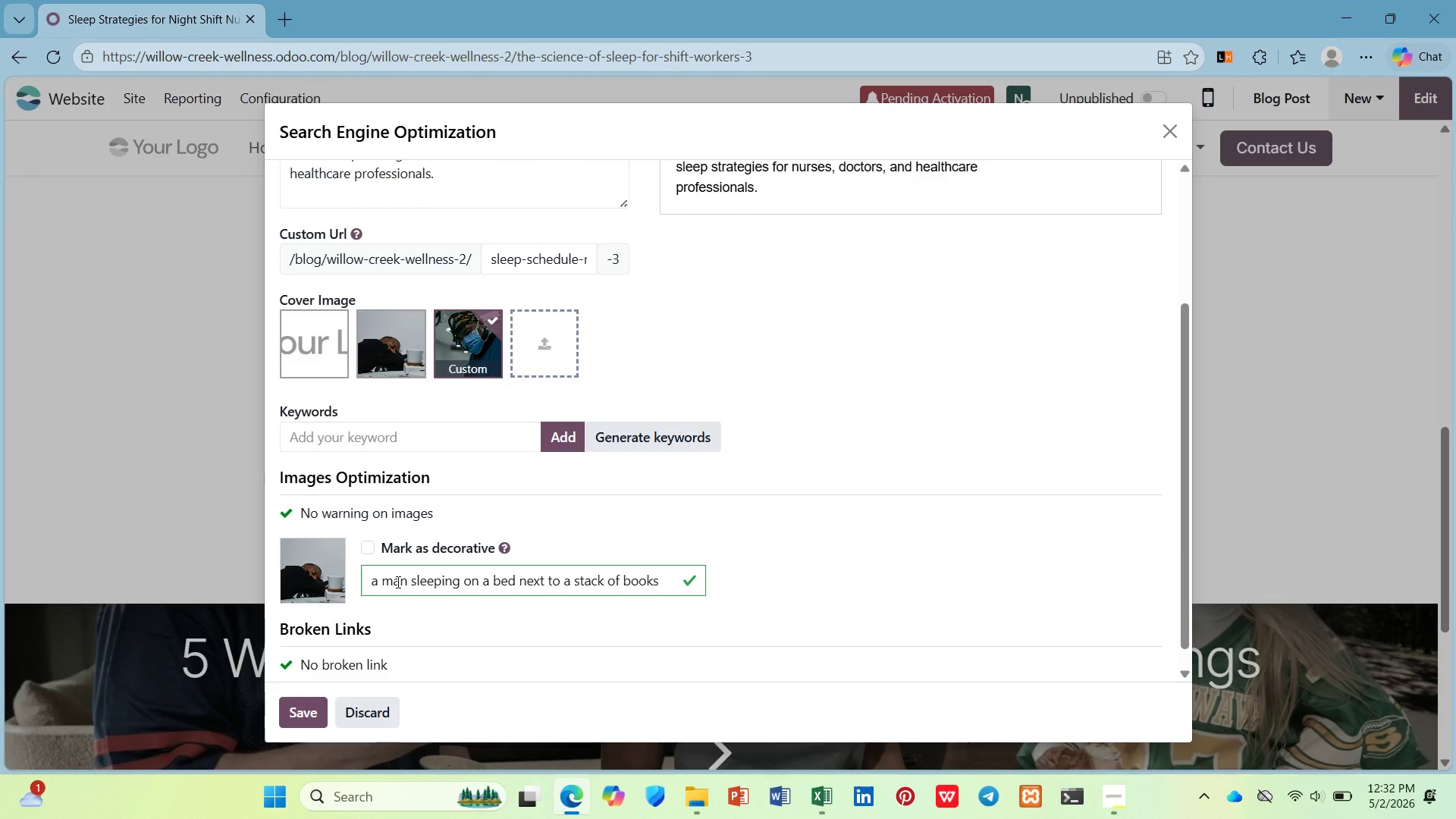 
double_click([397, 582])
 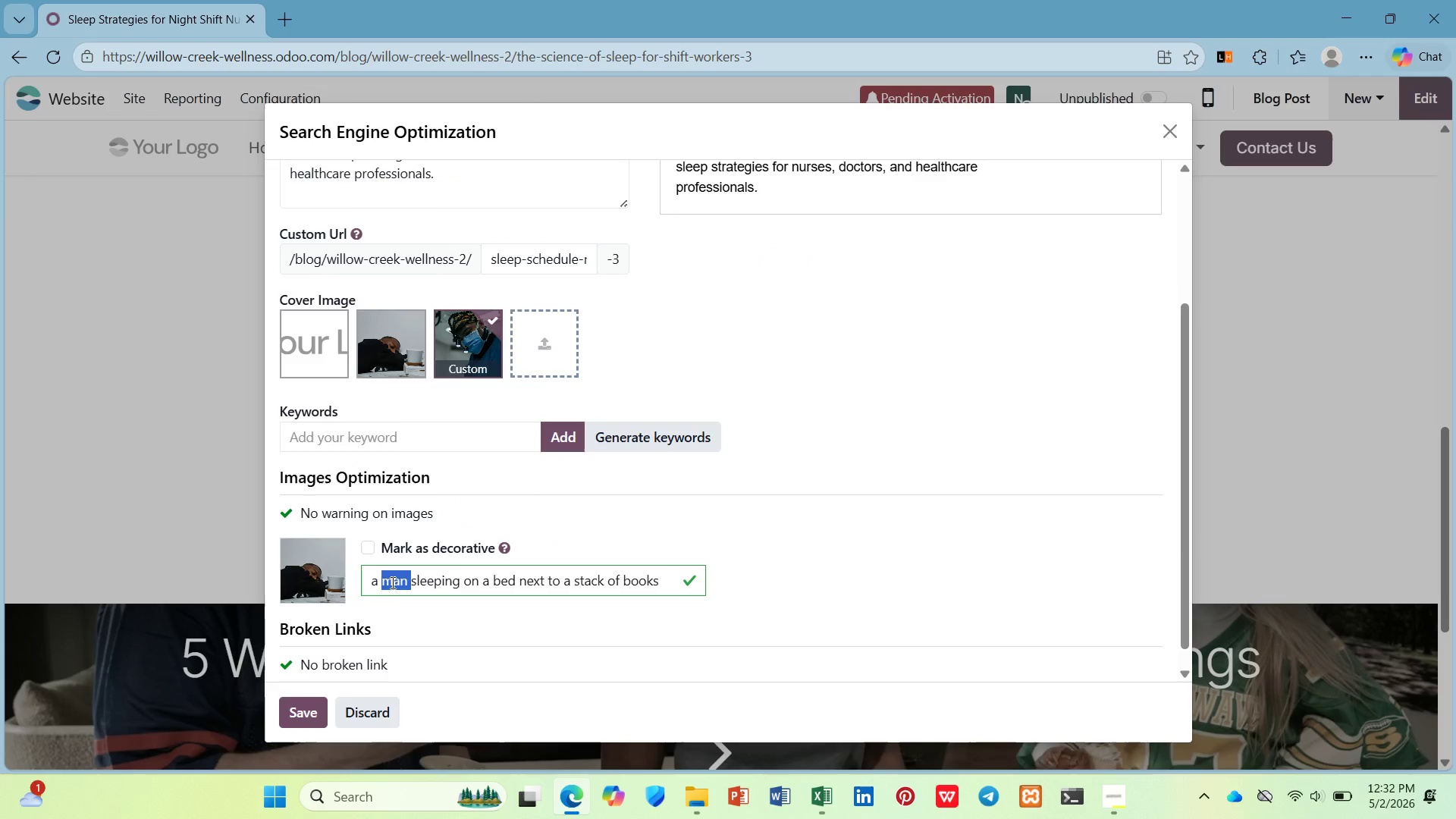 
type(doctor )
 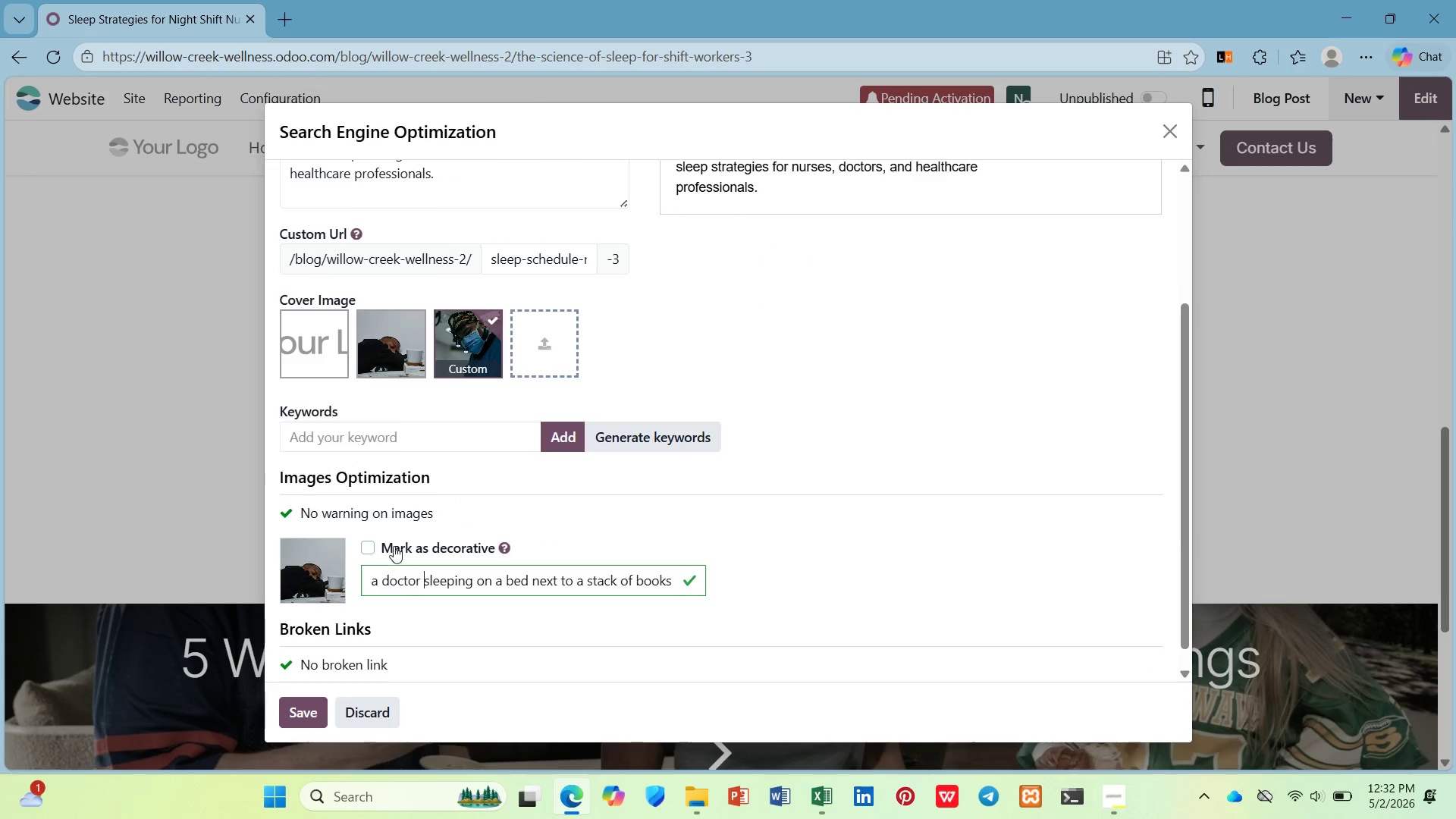 
scroll: coordinate [403, 488], scroll_direction: up, amount: 2.0
 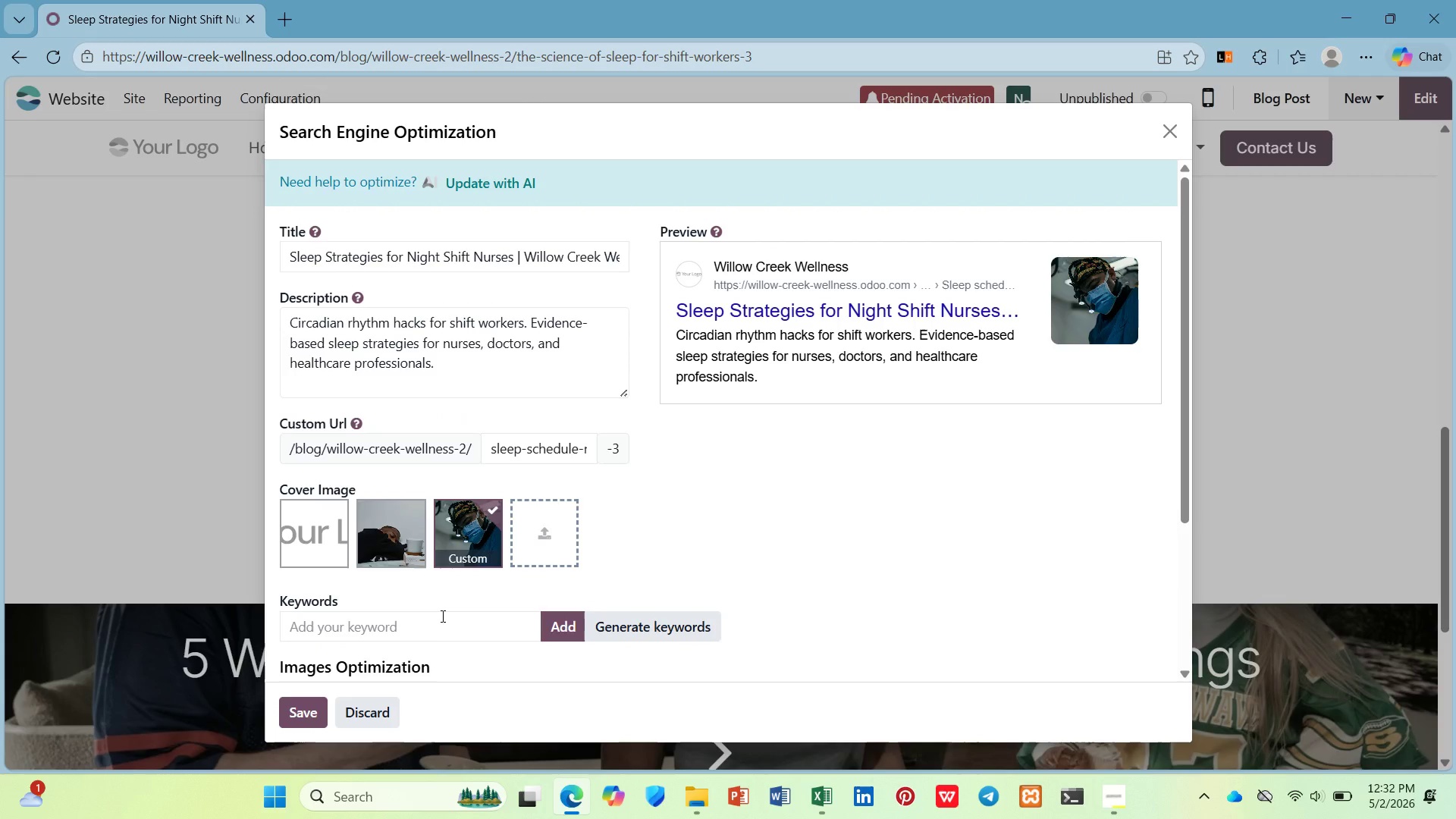 
left_click([441, 616])
 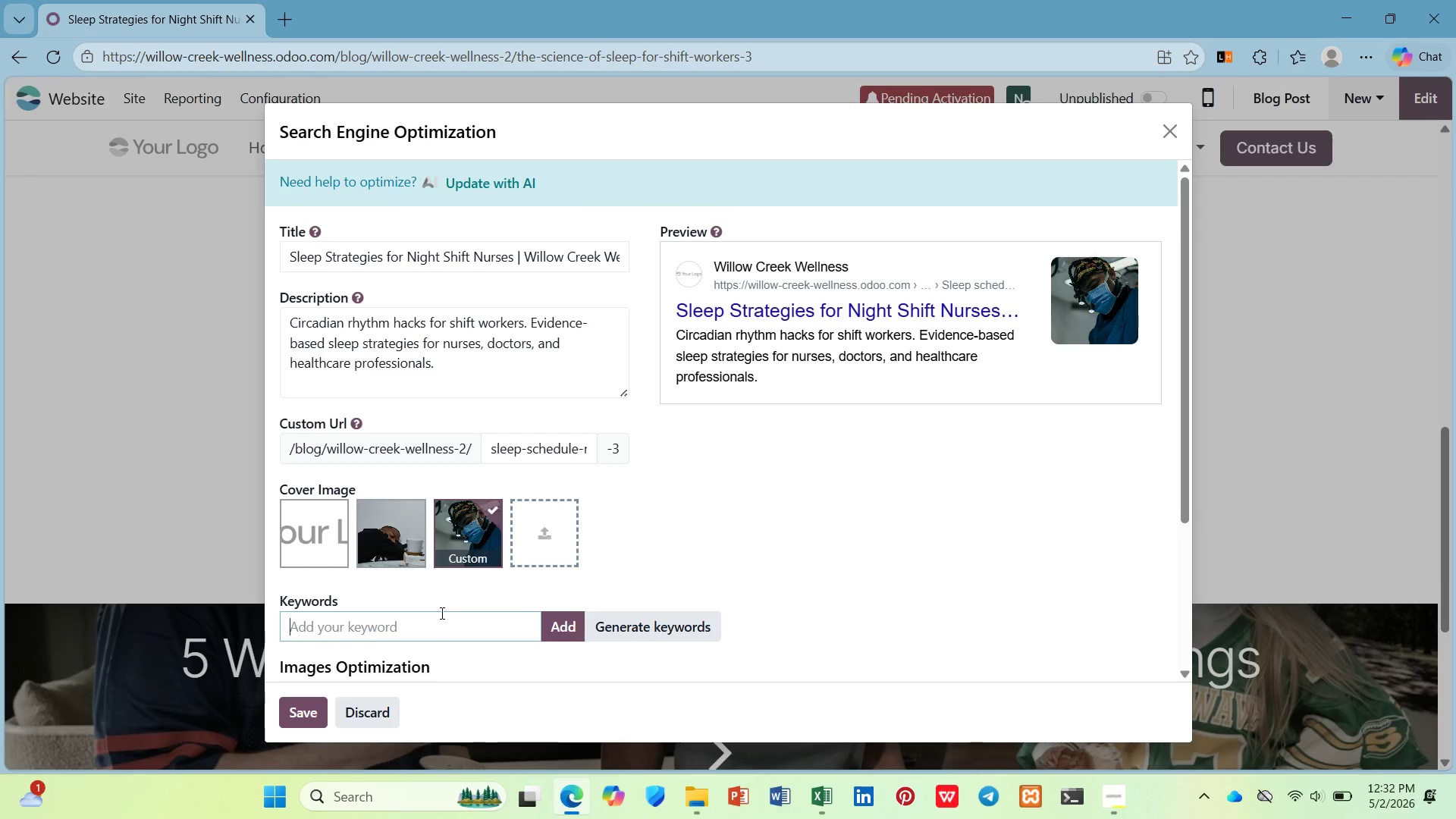 
type(shift workers)
 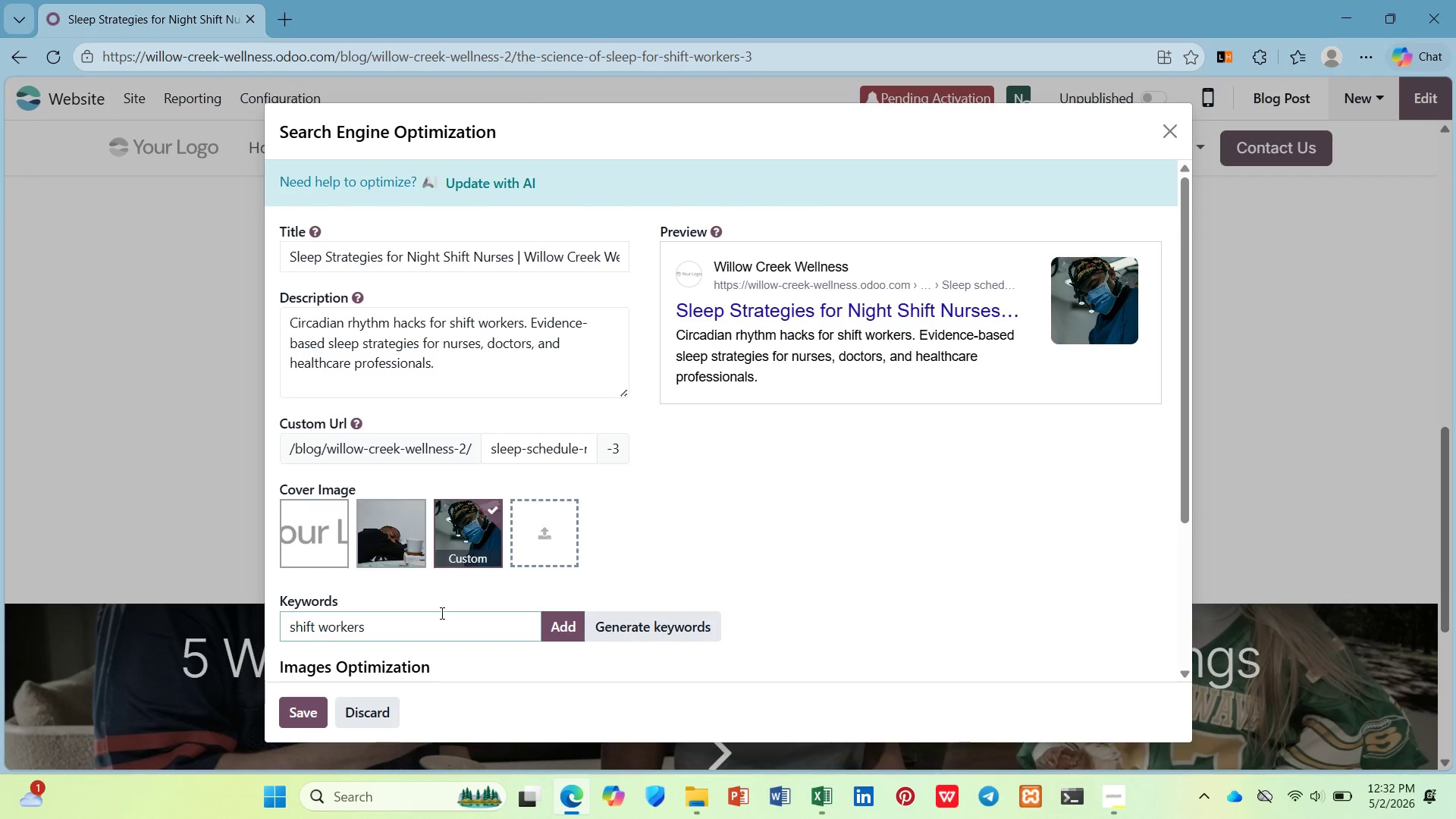 
key(Enter)
 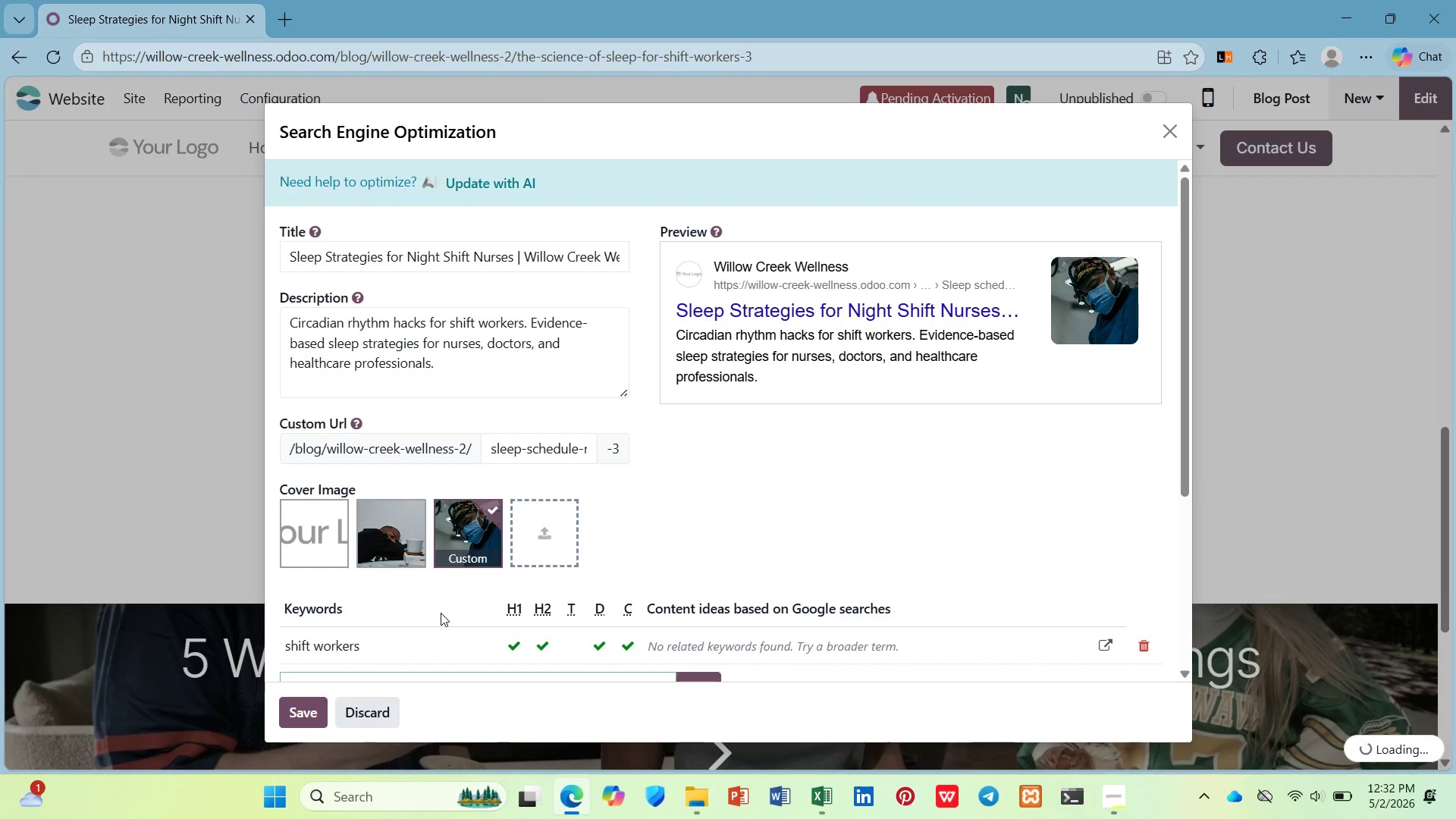 
type(sleep strategies)
 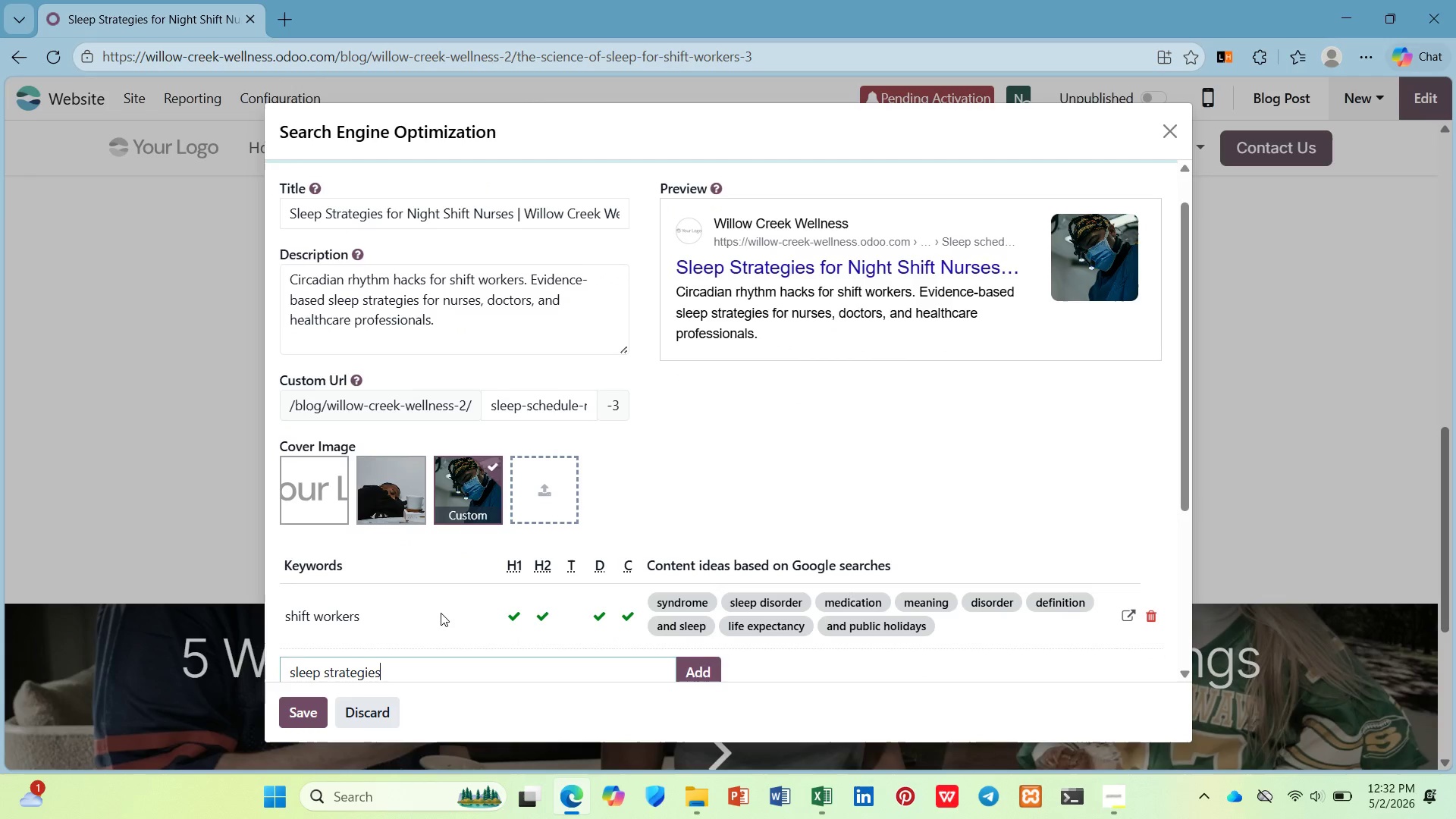 
key(Enter)
 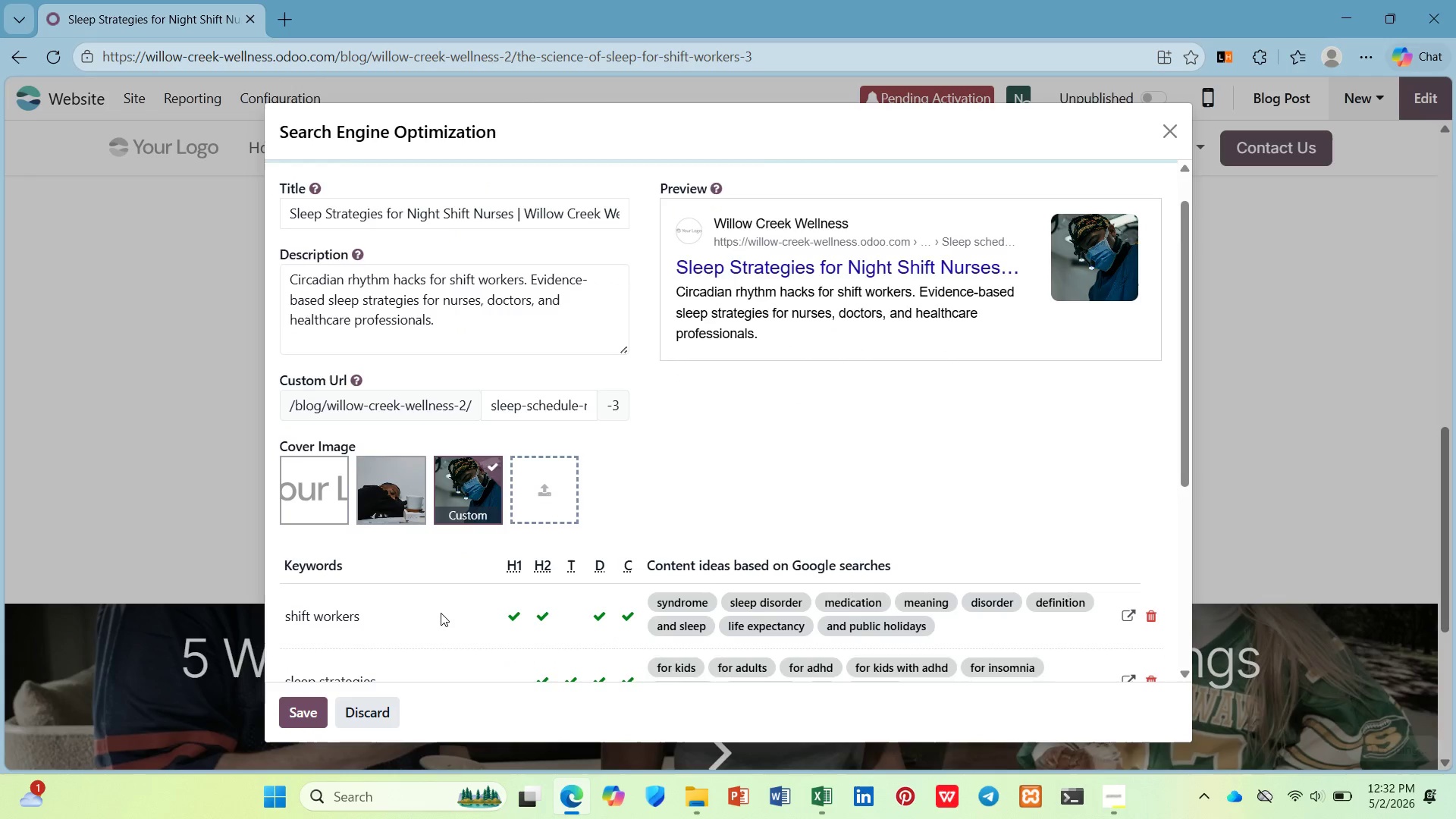 
type(ngiht shift workers)
 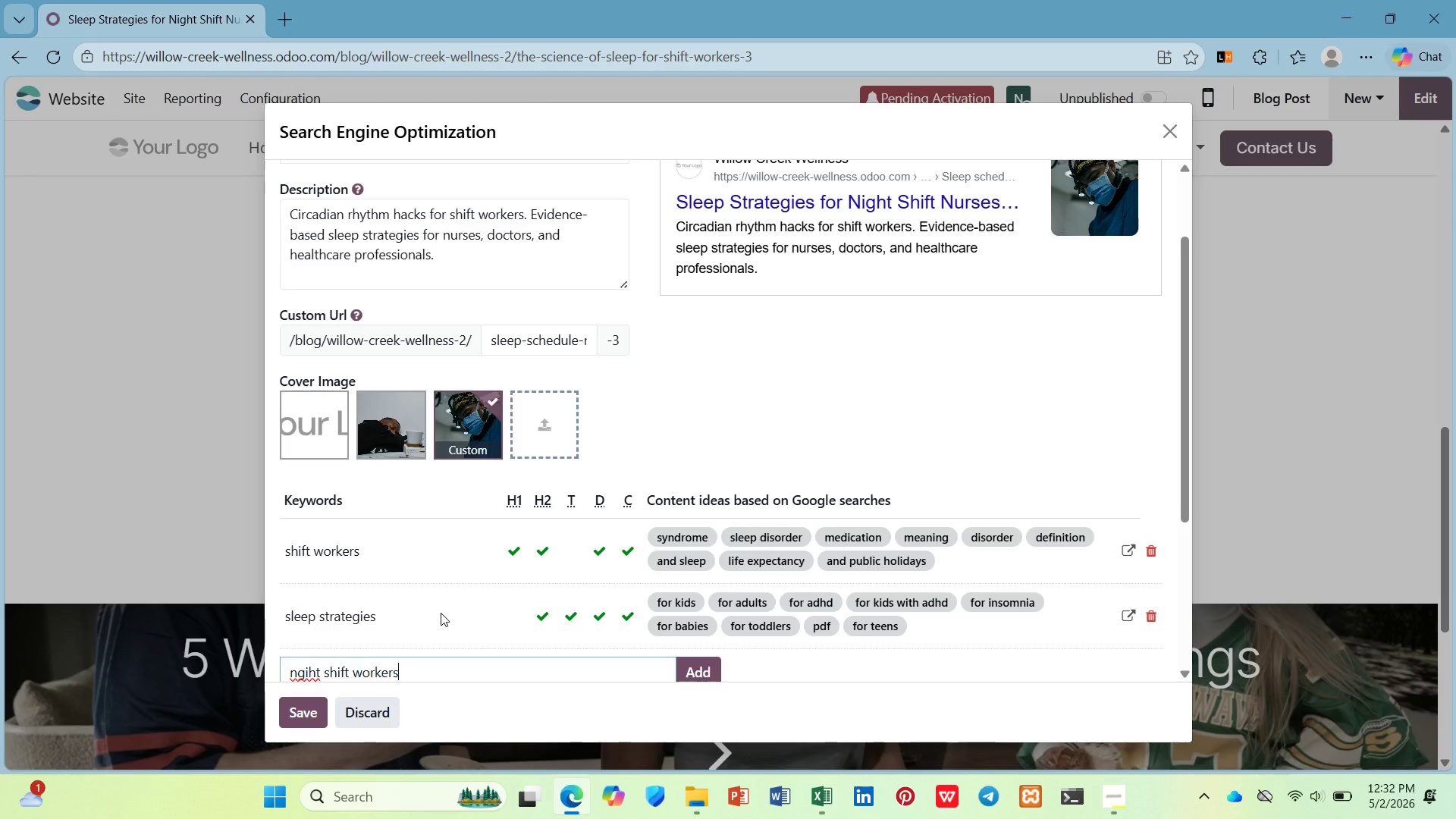 
key(Enter)
 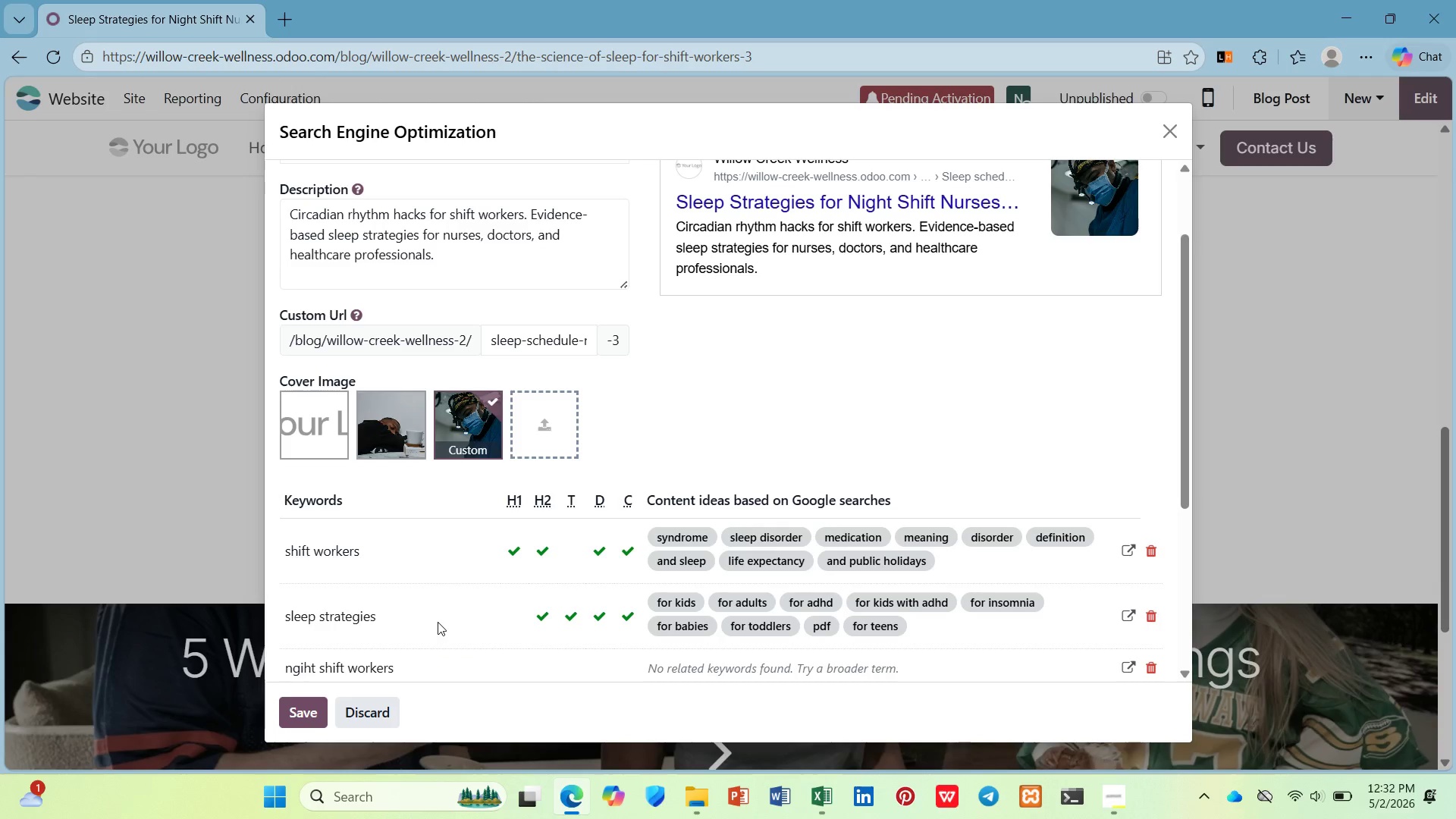 
scroll: coordinate [444, 623], scroll_direction: down, amount: 1.0
 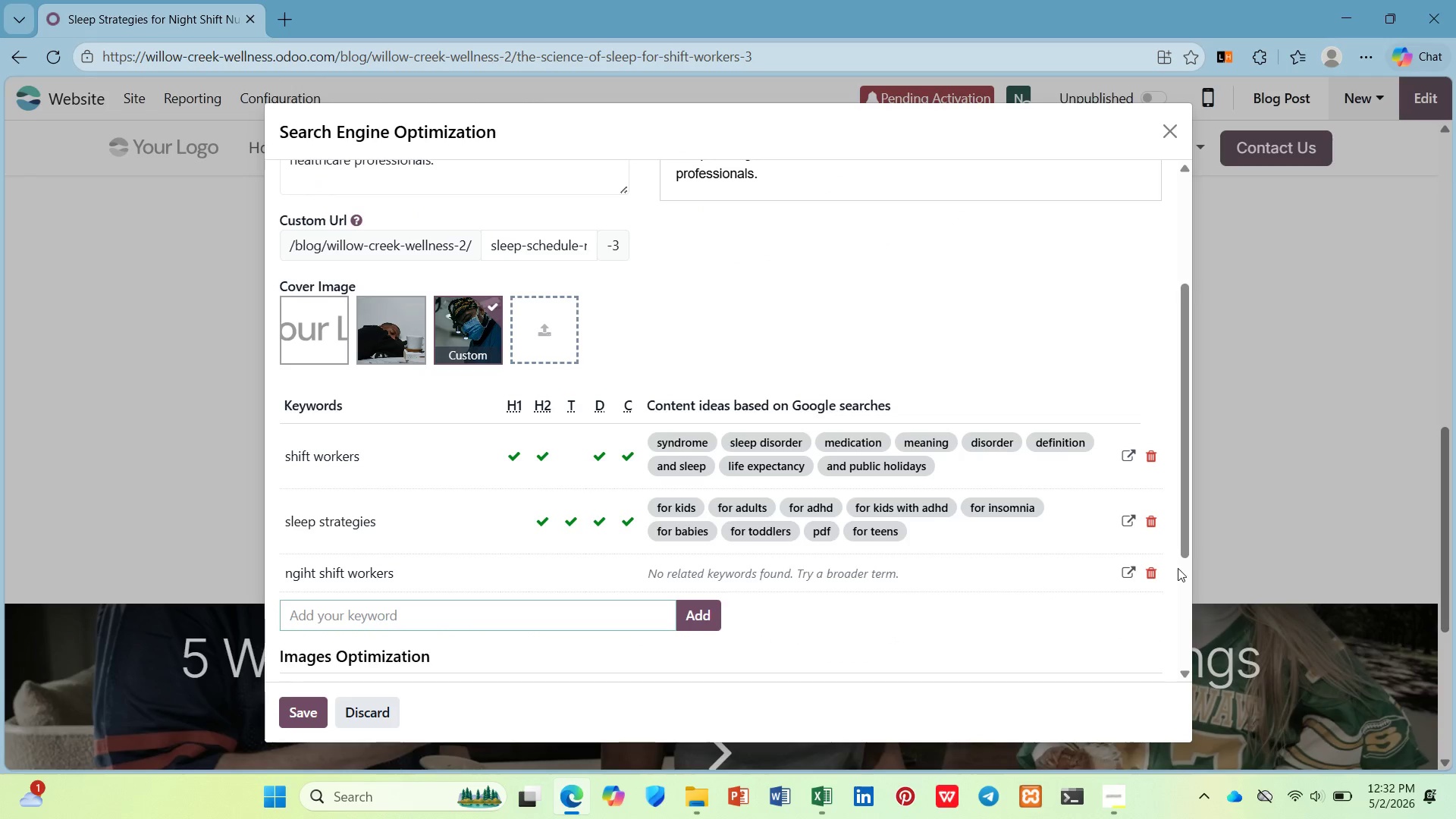 
left_click([1154, 570])
 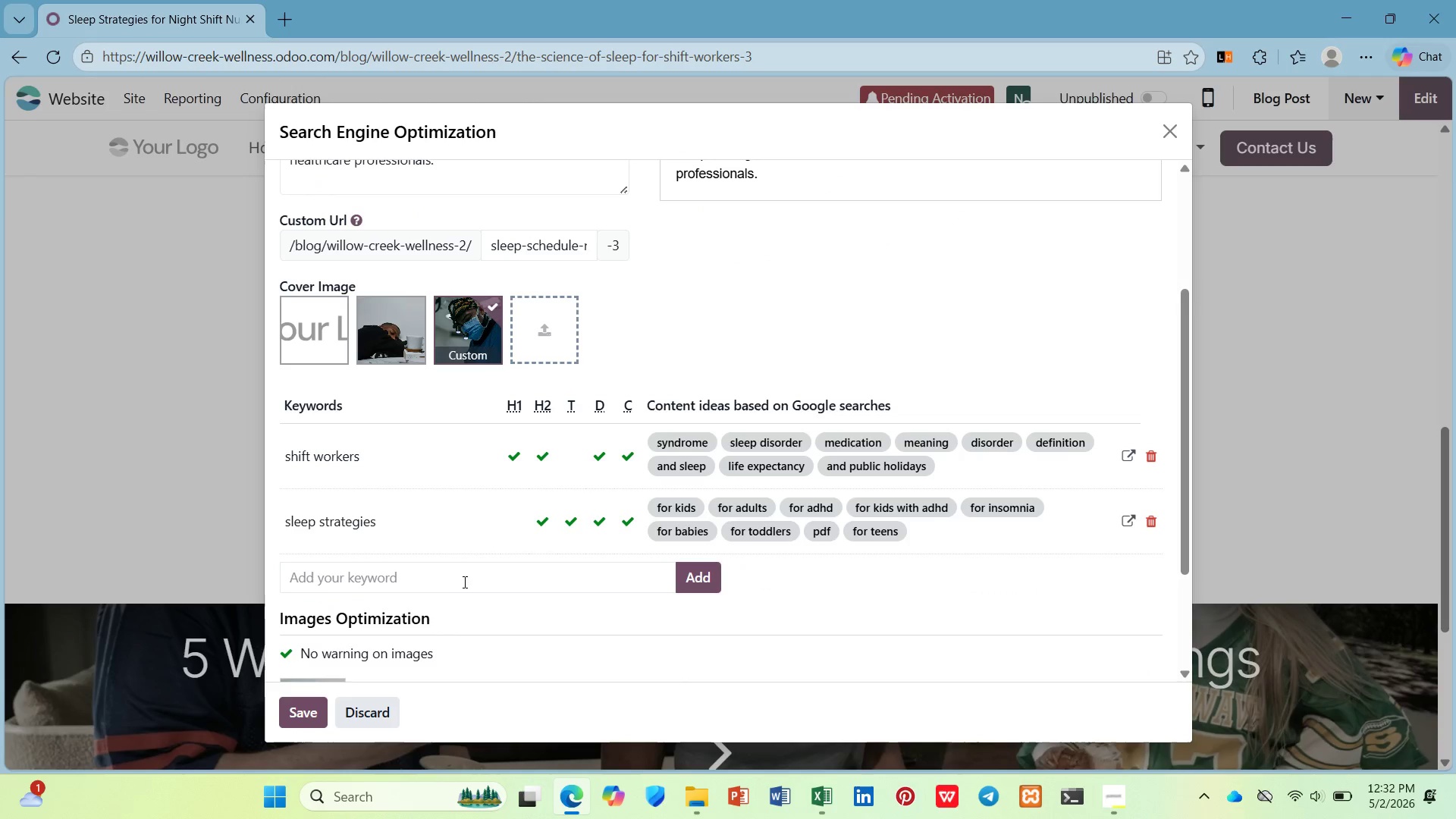 
left_click([460, 579])
 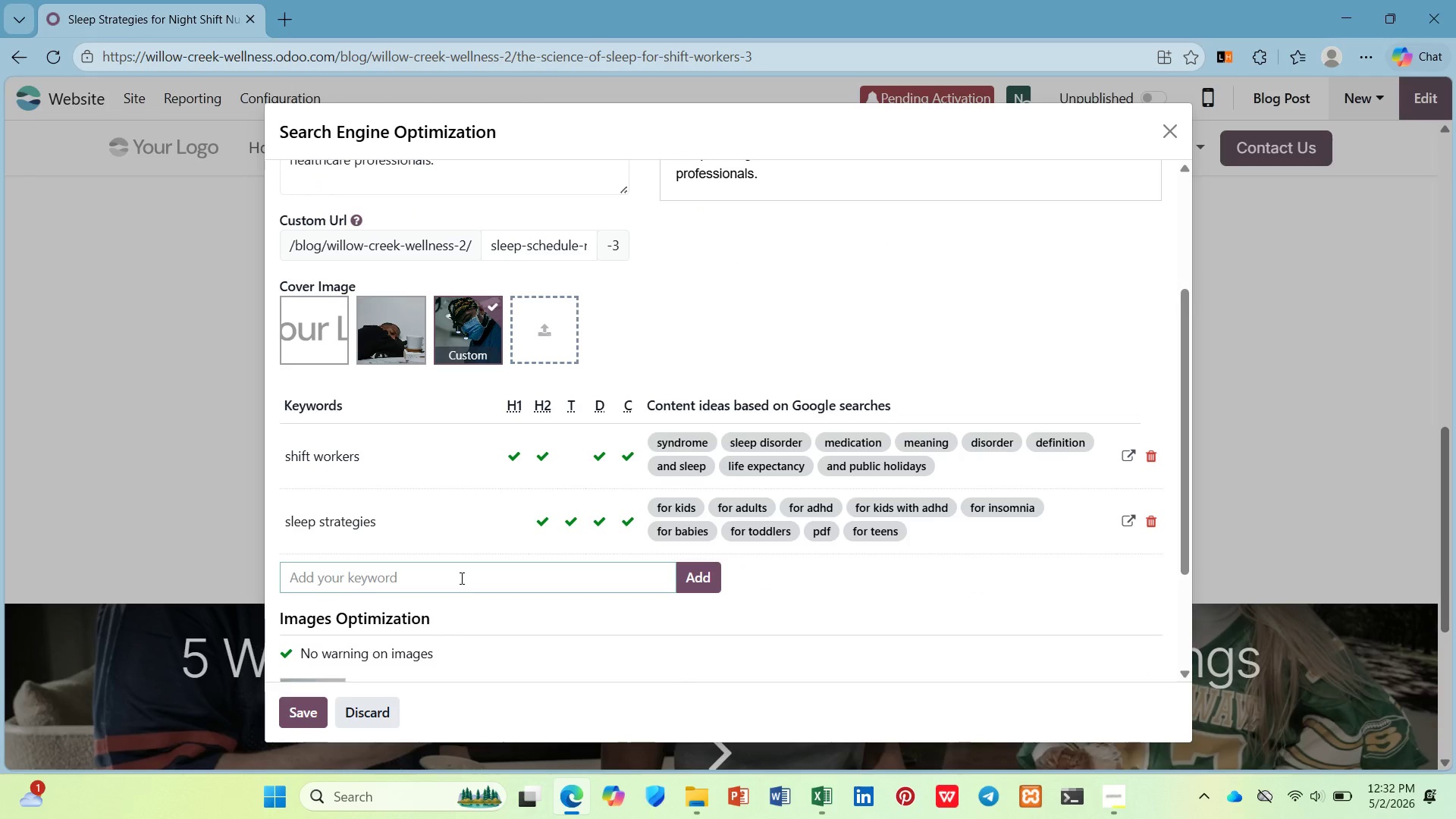 
type(night shift workers)
 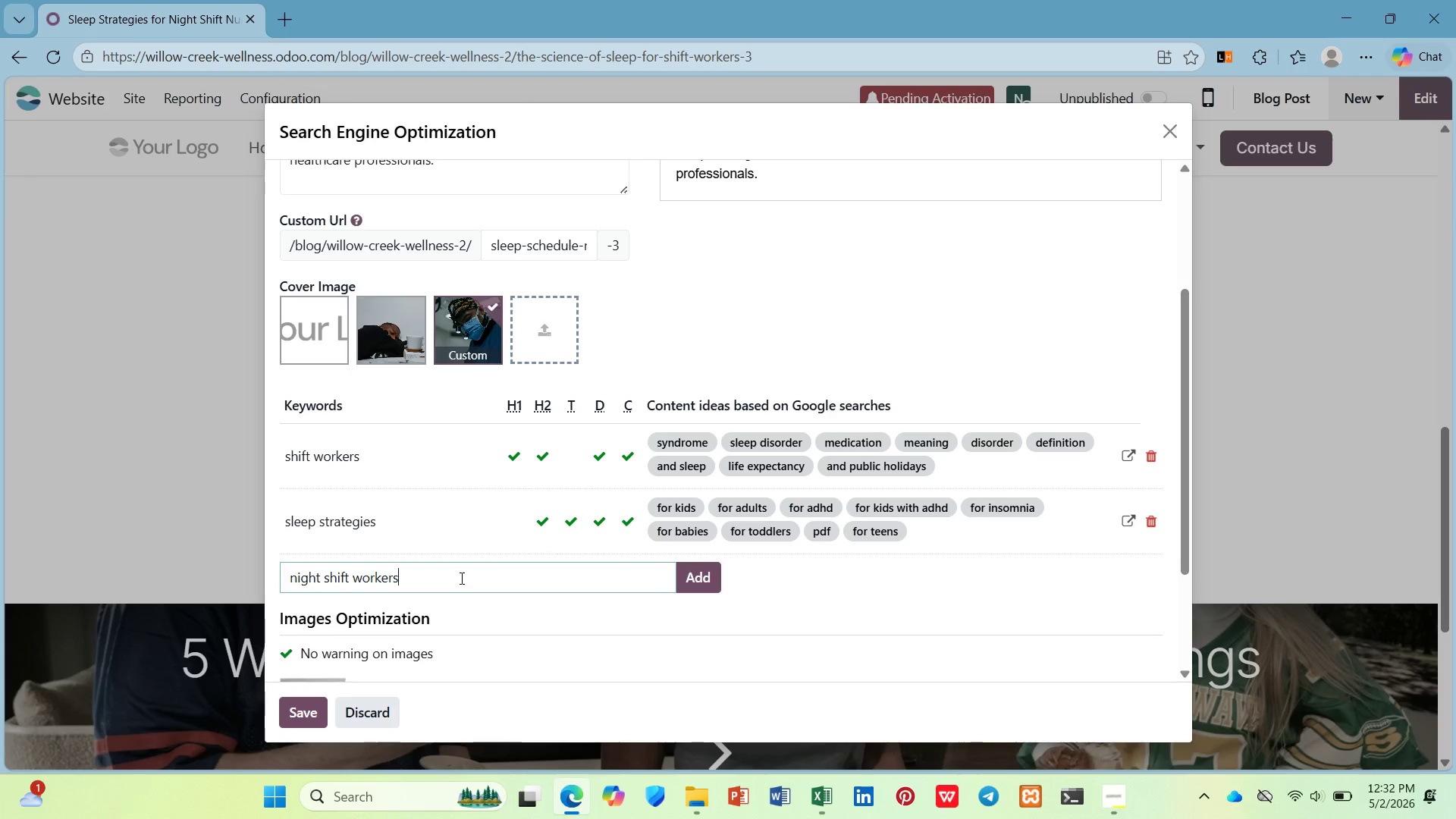 
key(Enter)
 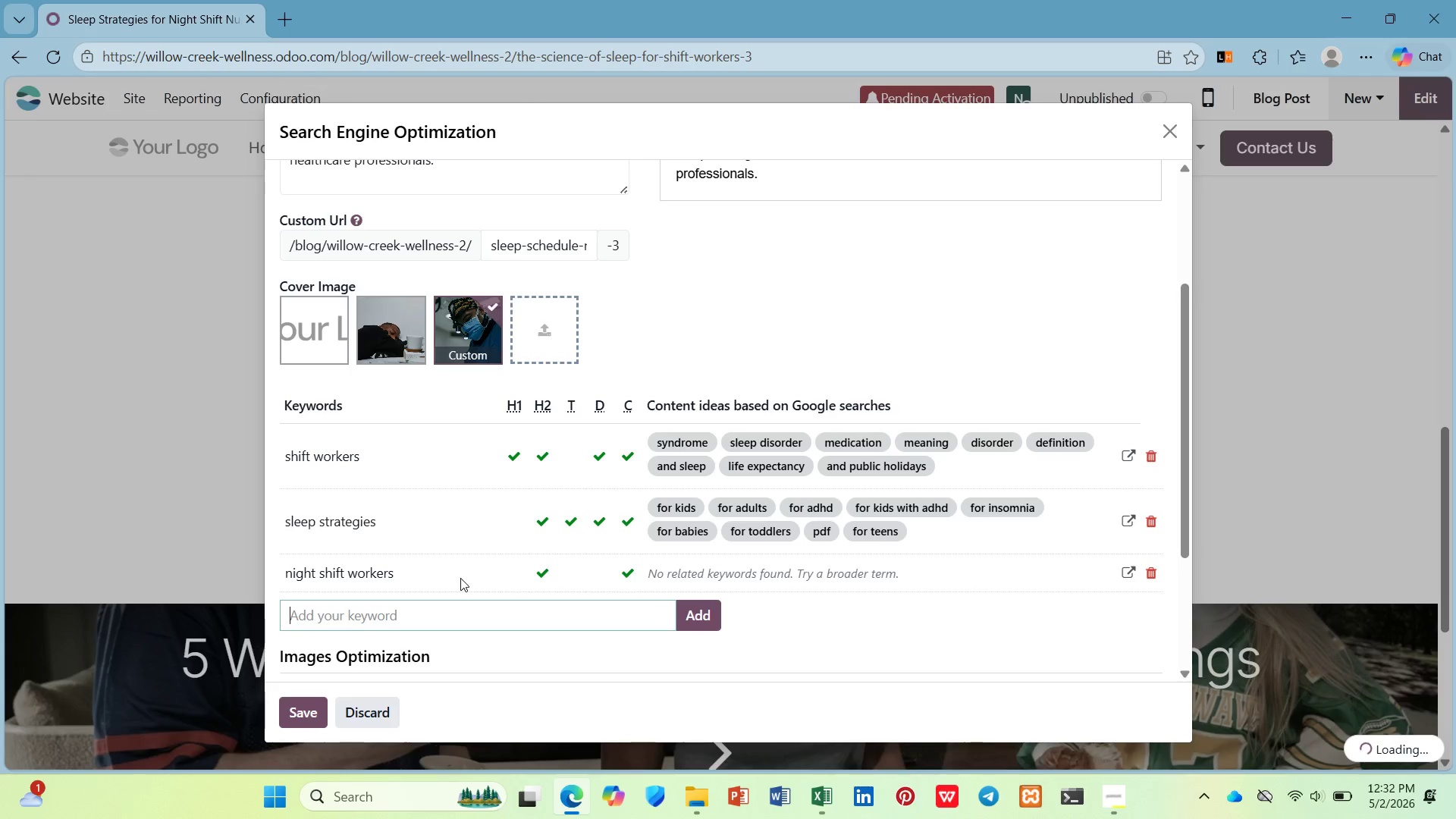 
scroll: coordinate [459, 578], scroll_direction: up, amount: 4.0
 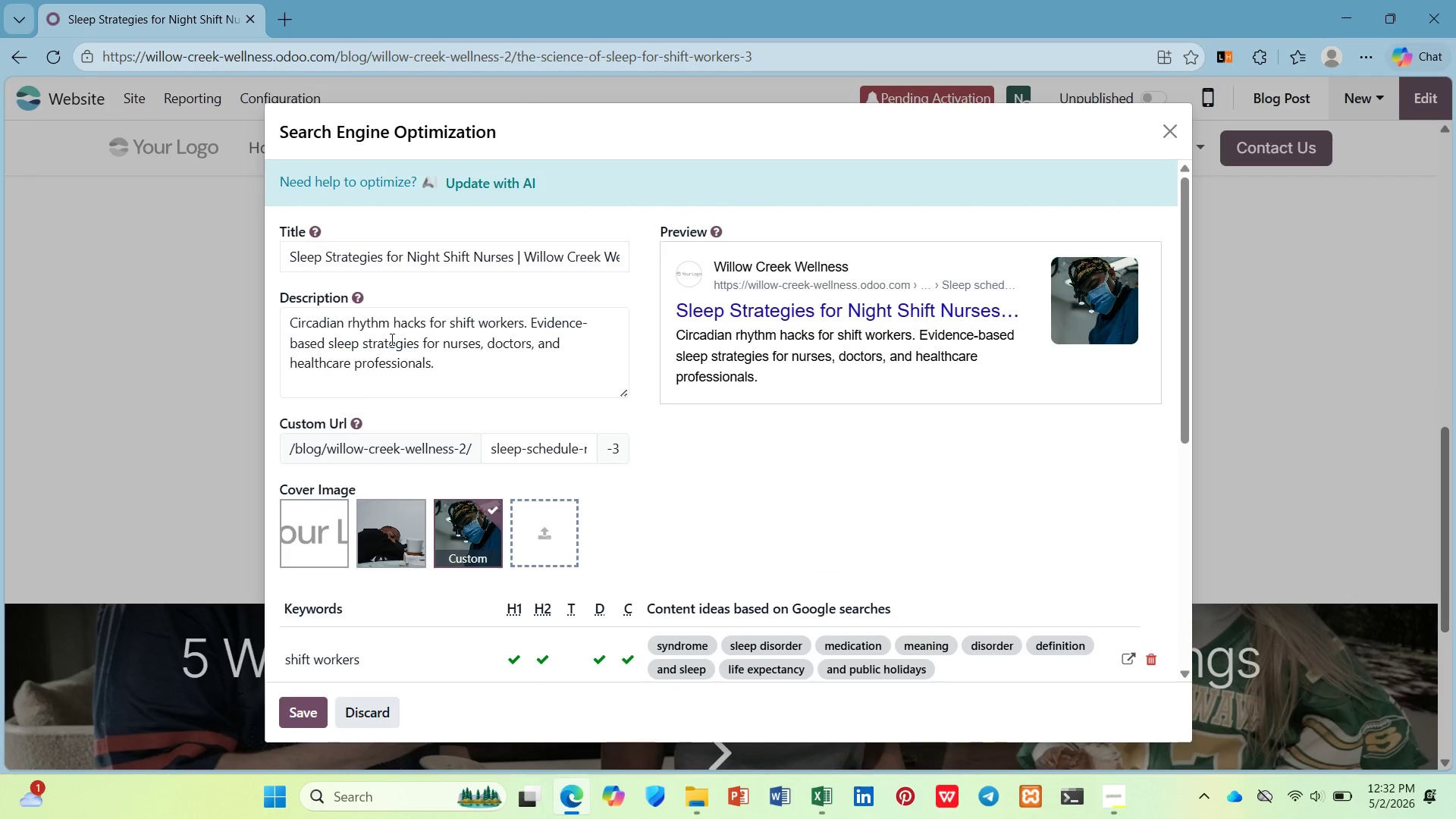 
scroll: coordinate [374, 671], scroll_direction: down, amount: 4.0
 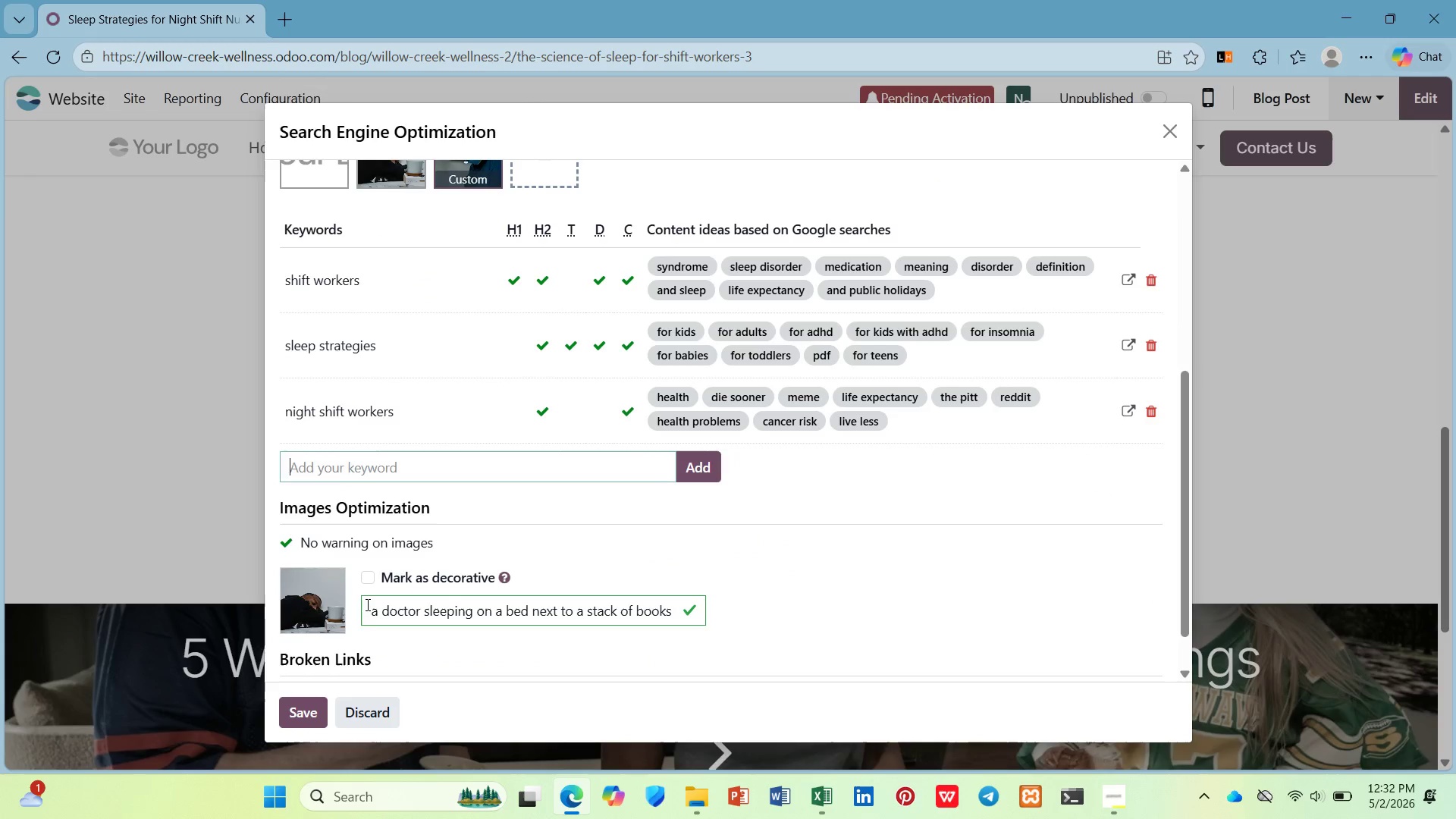 
double_click([400, 607])
 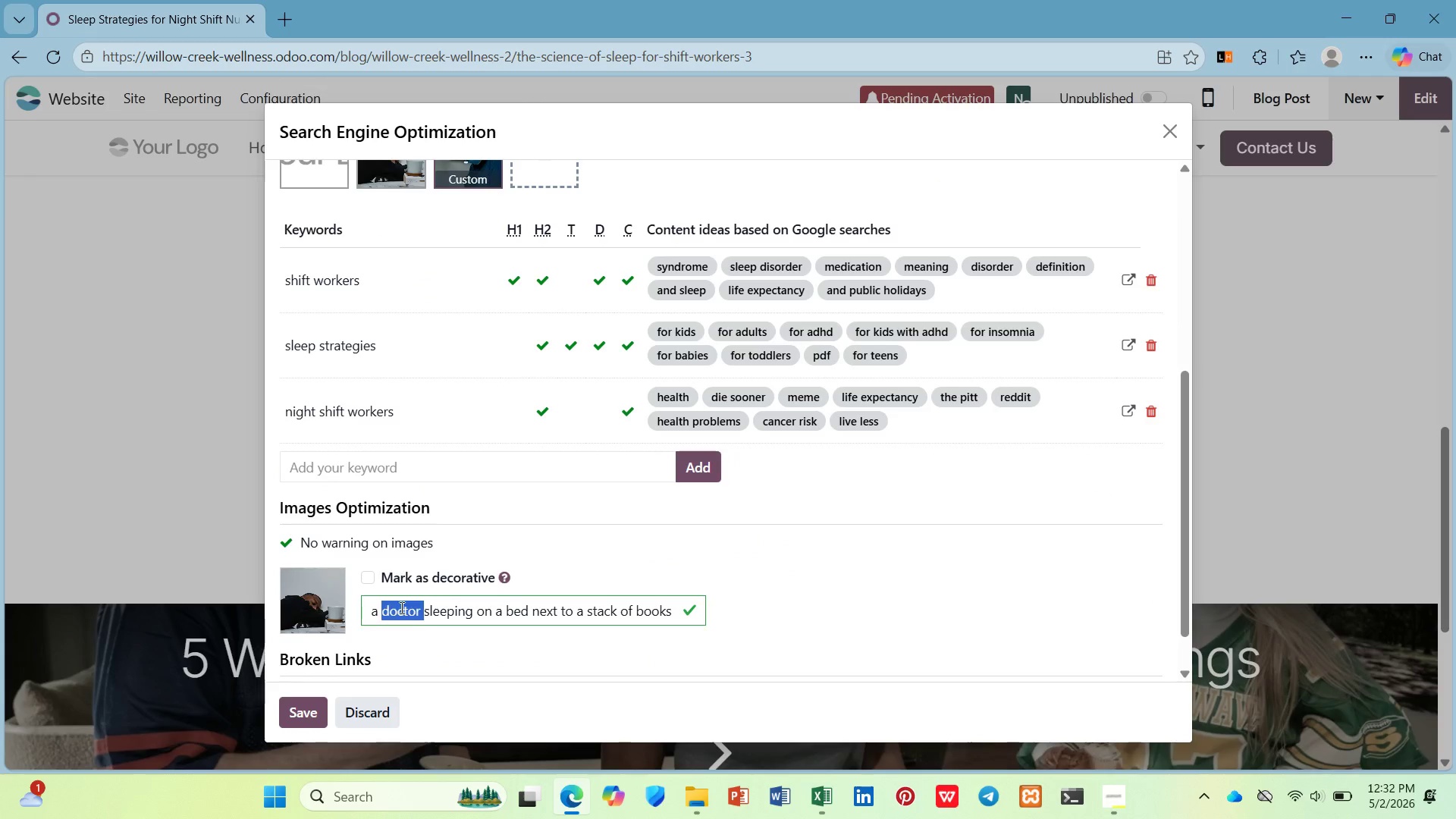 
triple_click([400, 607])
 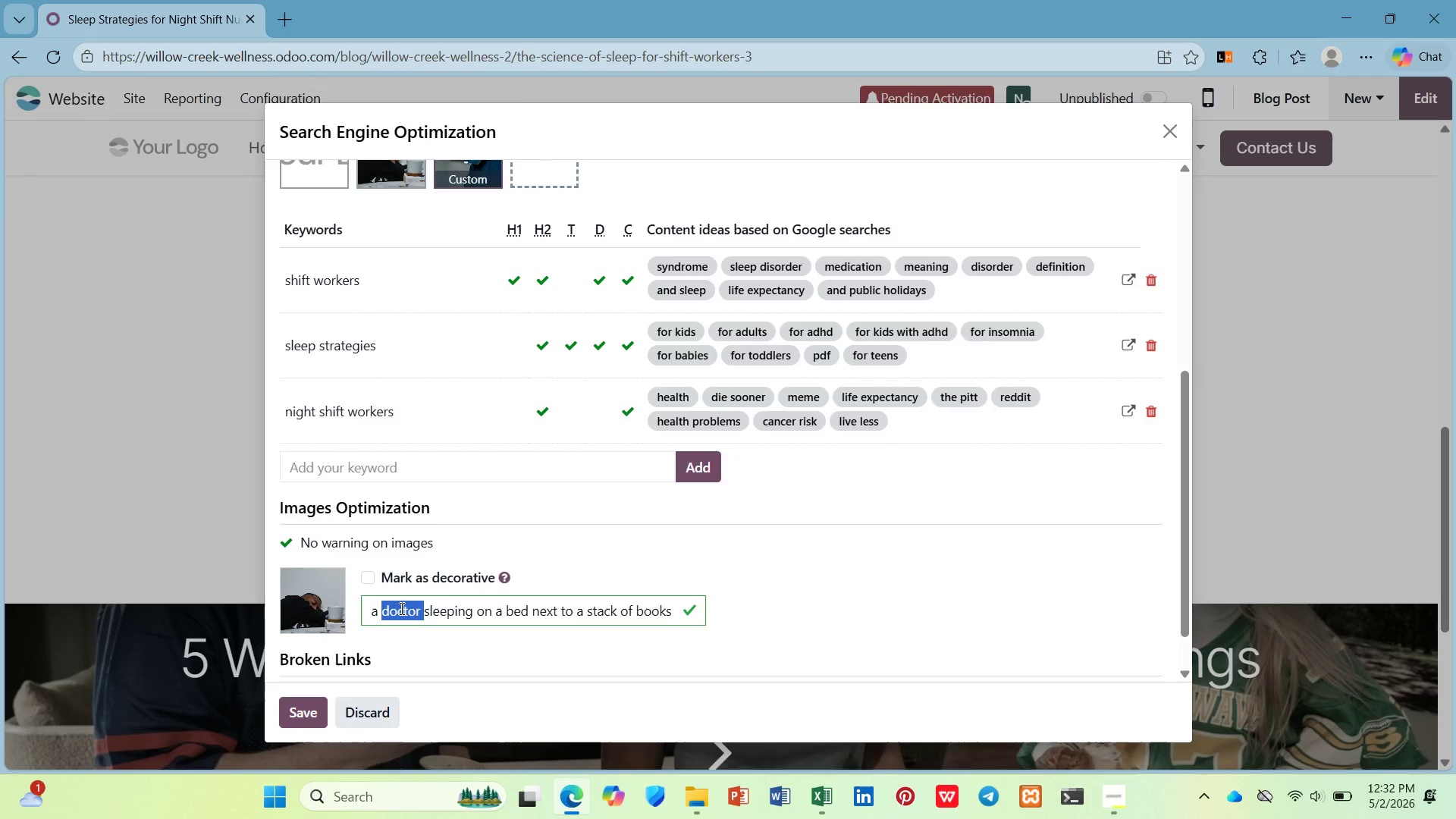 
type(nure )
 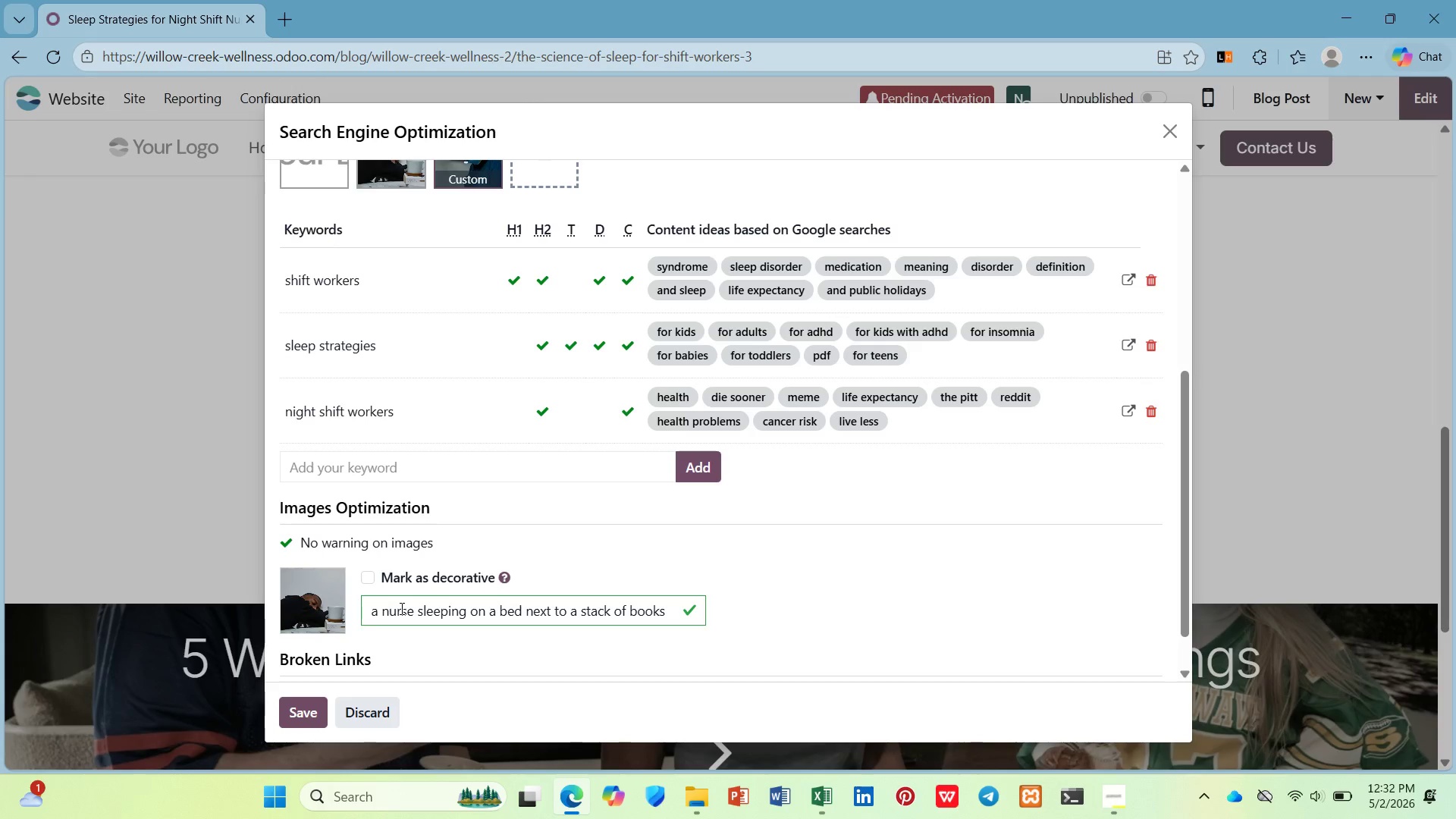 
hold_key(key=S, duration=0.33)
 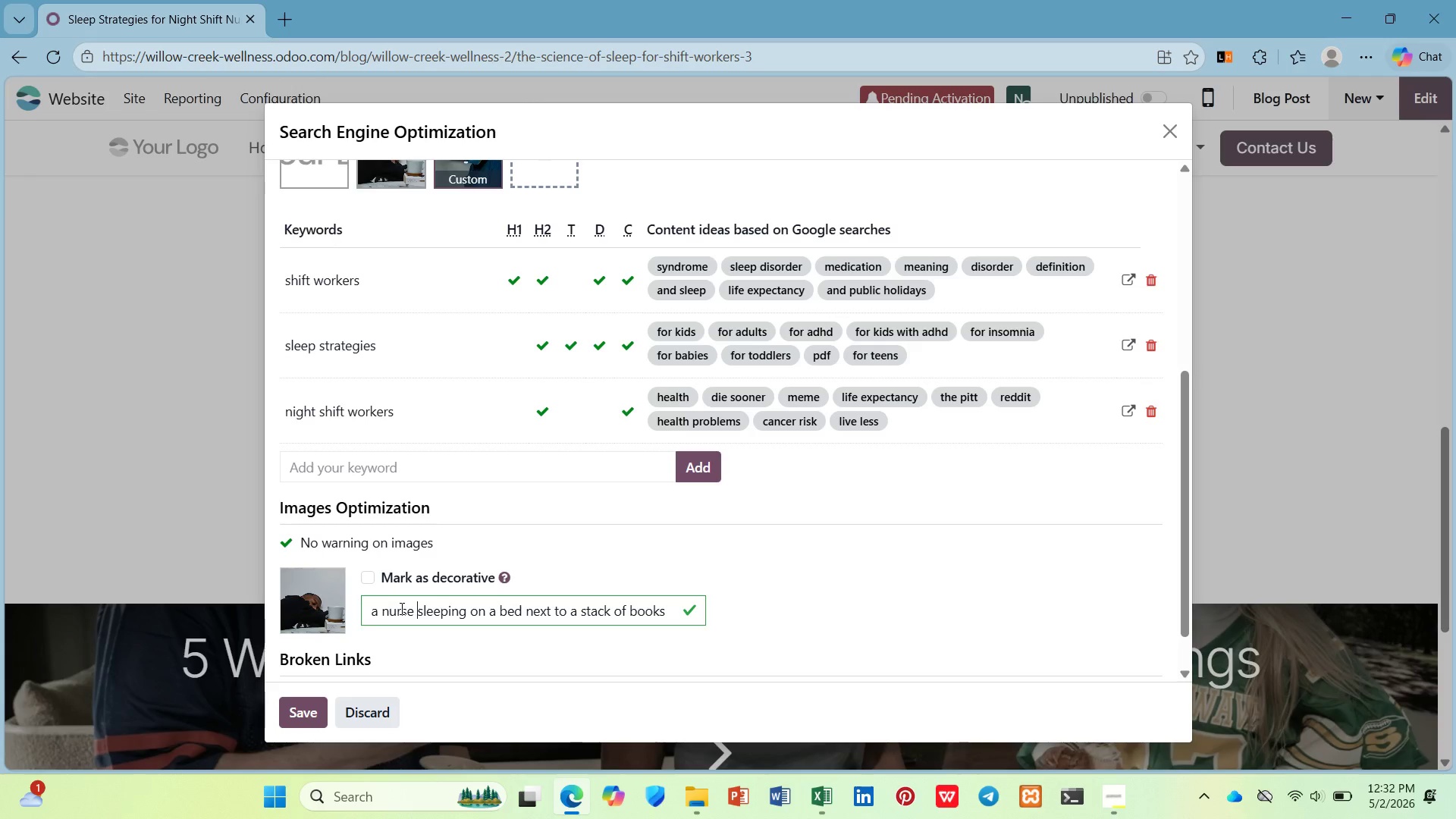 
scroll: coordinate [924, 472], scroll_direction: down, amount: 3.0
 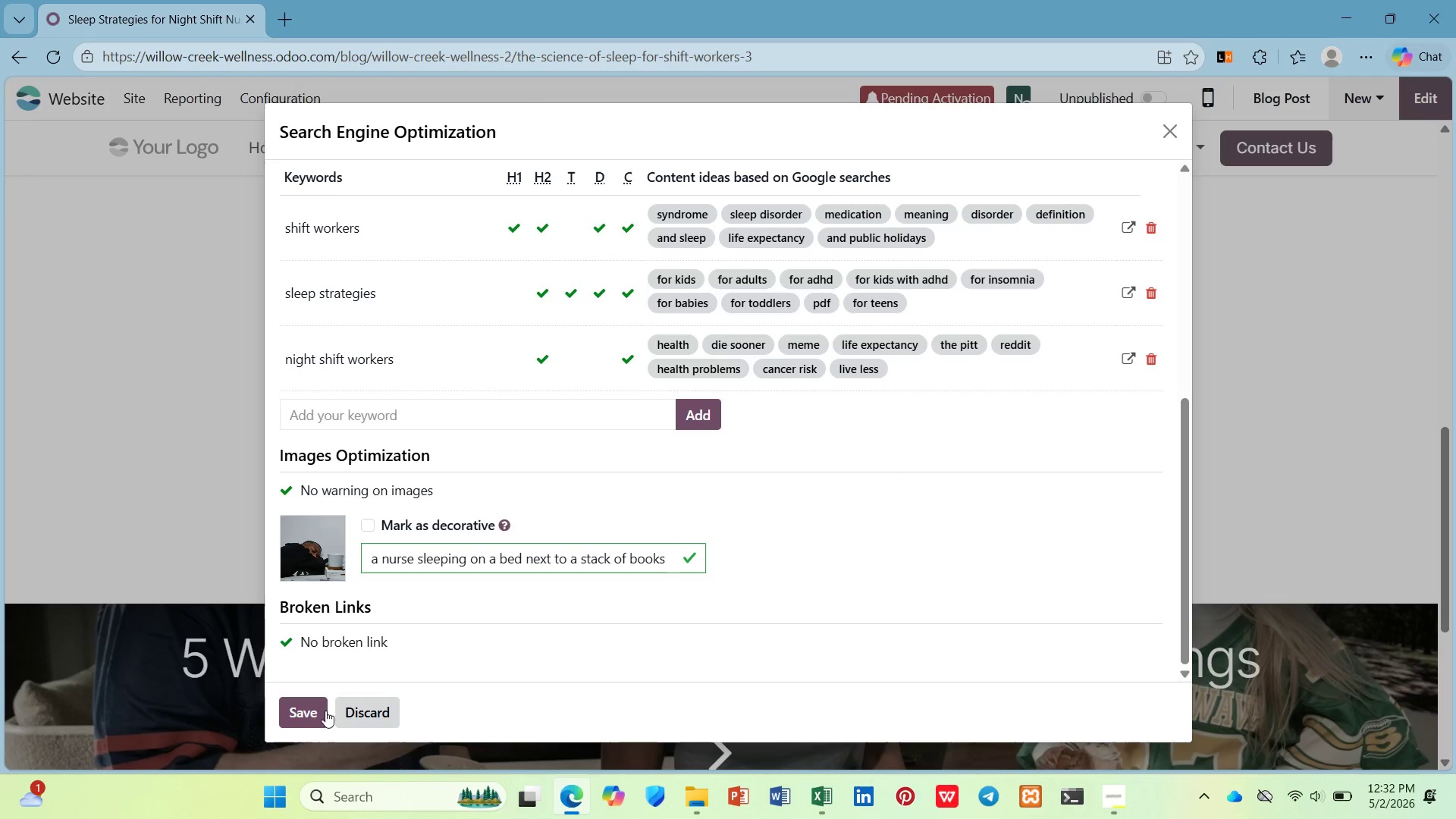 
left_click([303, 711])
 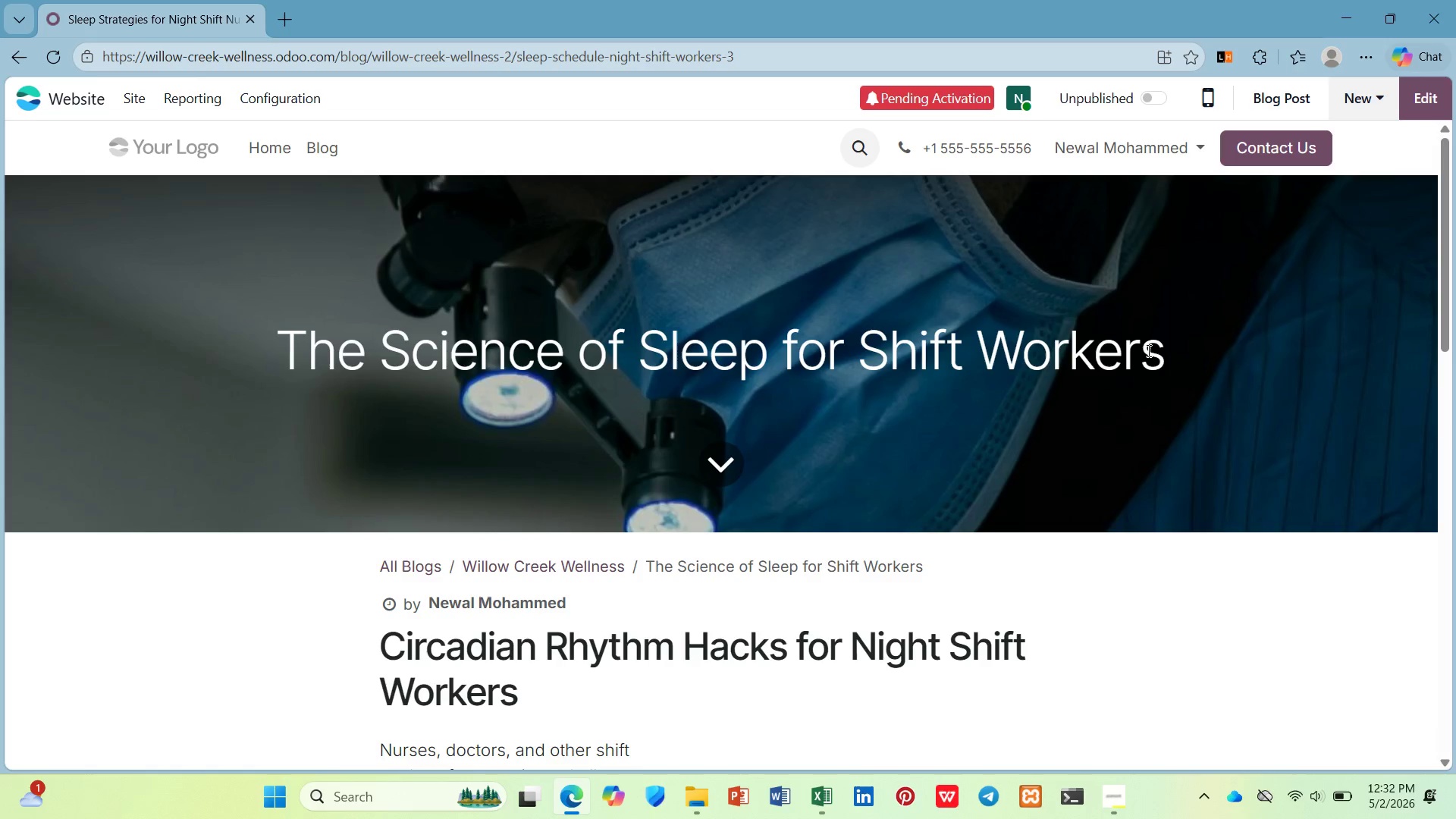 
left_click([1304, 105])
 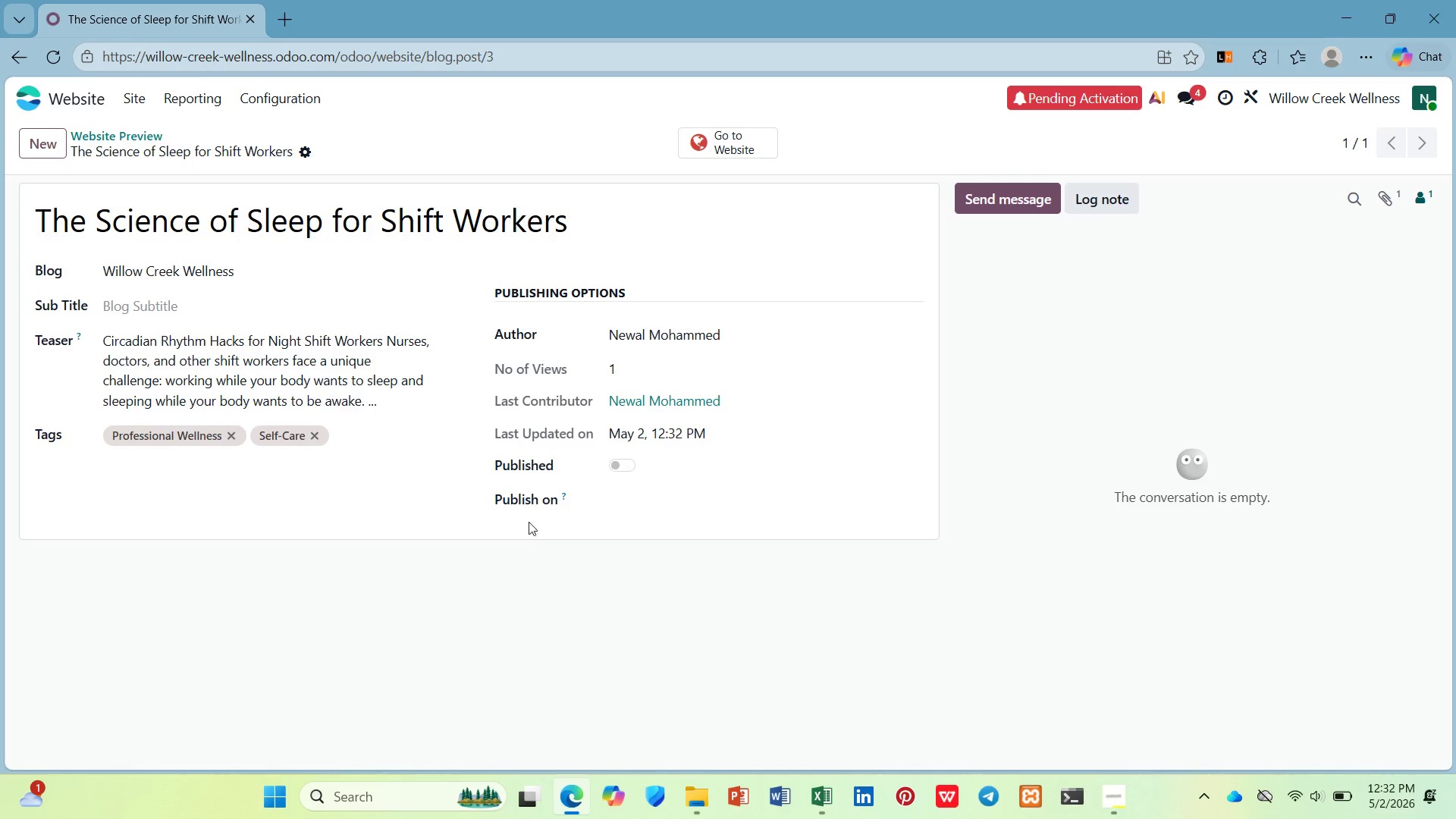 
left_click([640, 501])
 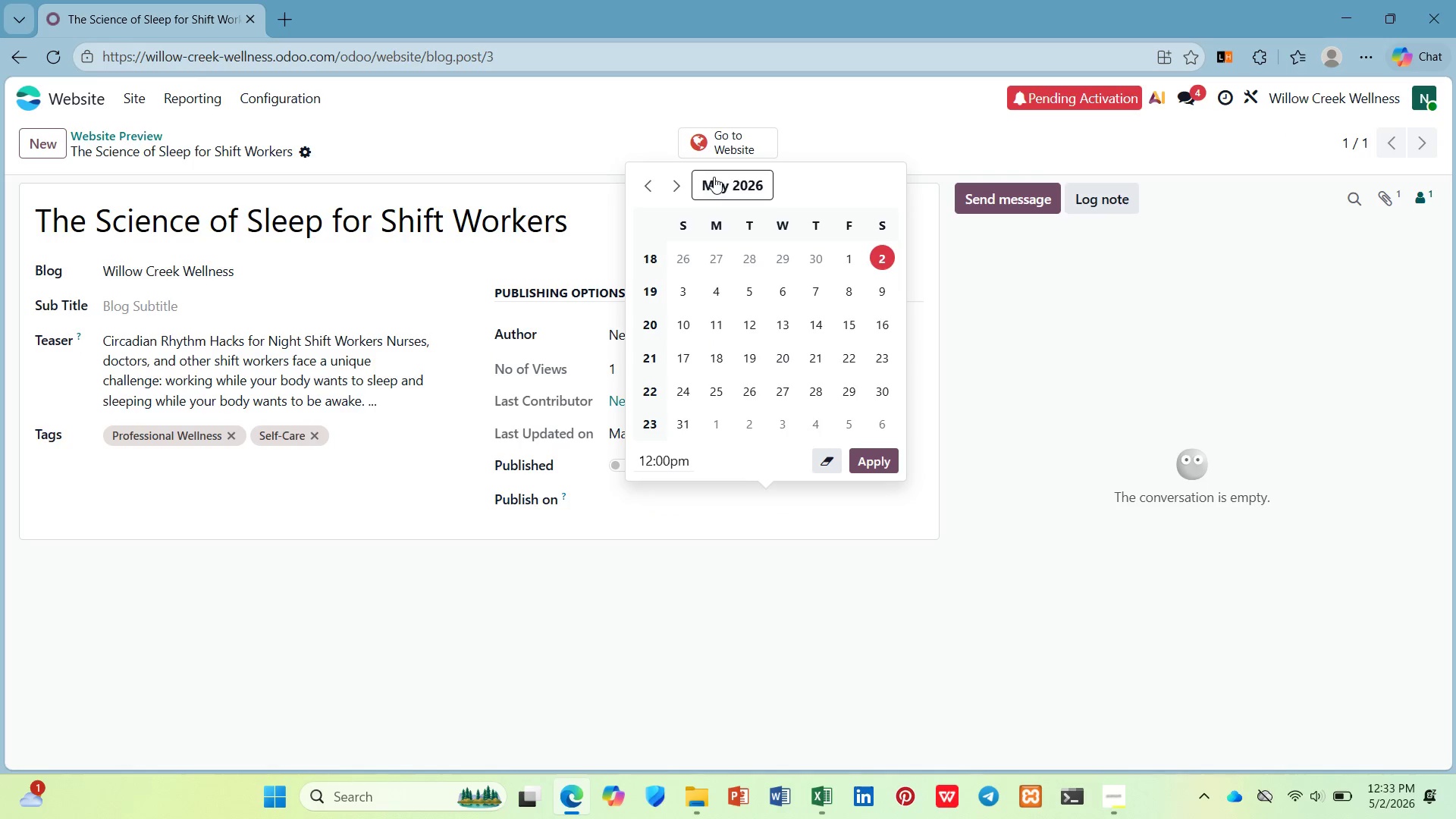 
double_click([730, 174])
 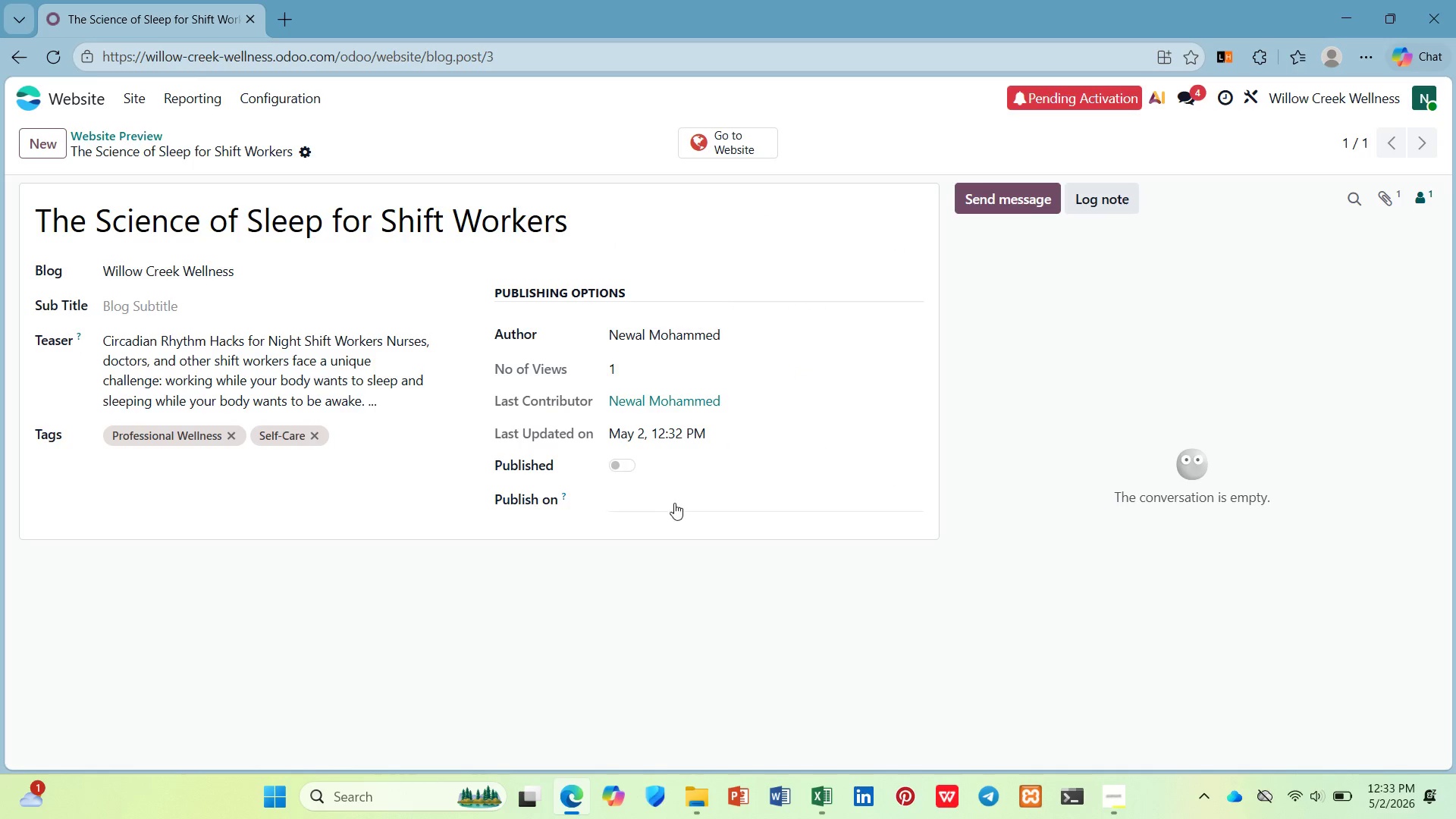 
left_click([656, 484])
 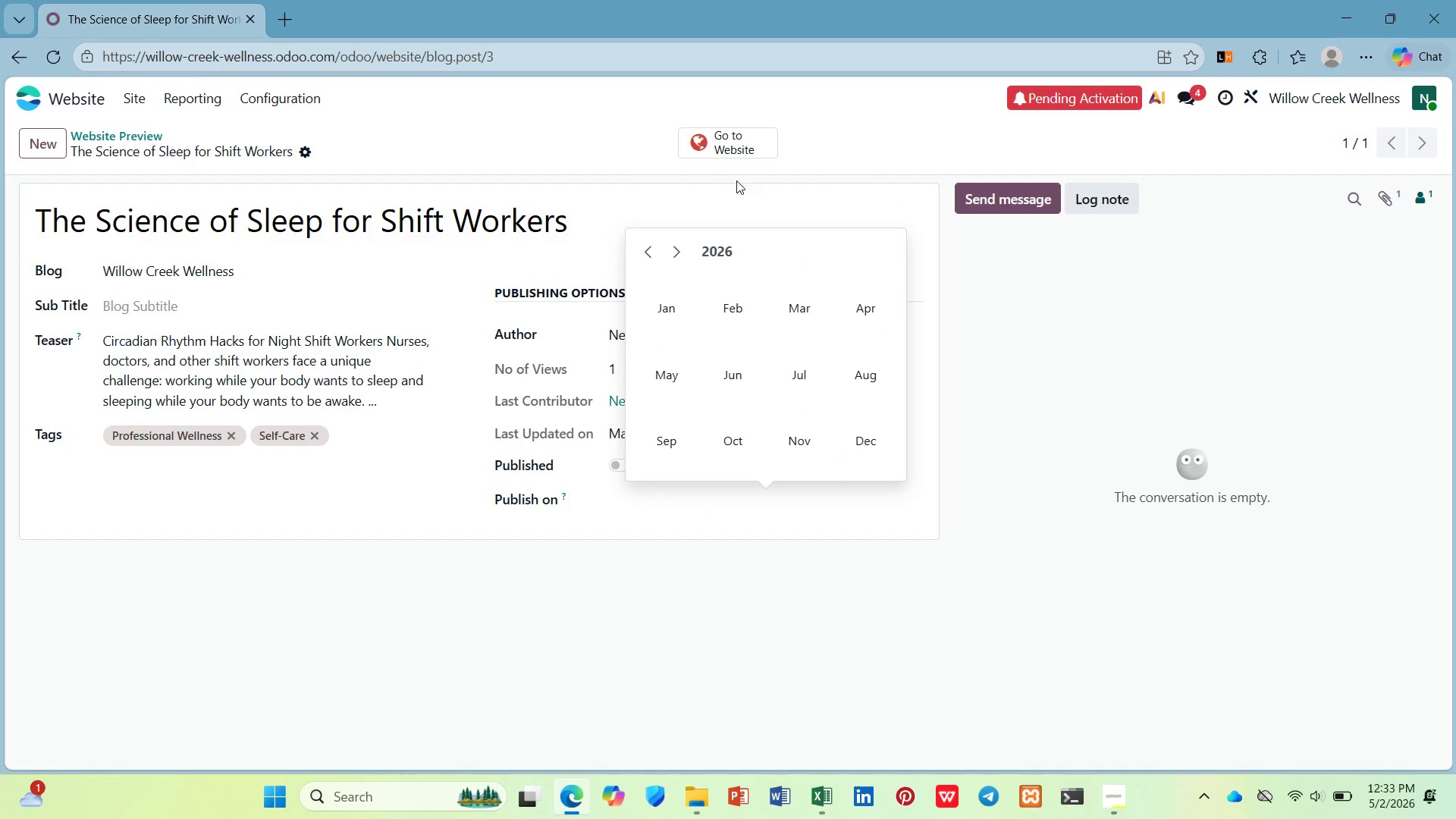 
left_click([728, 243])
 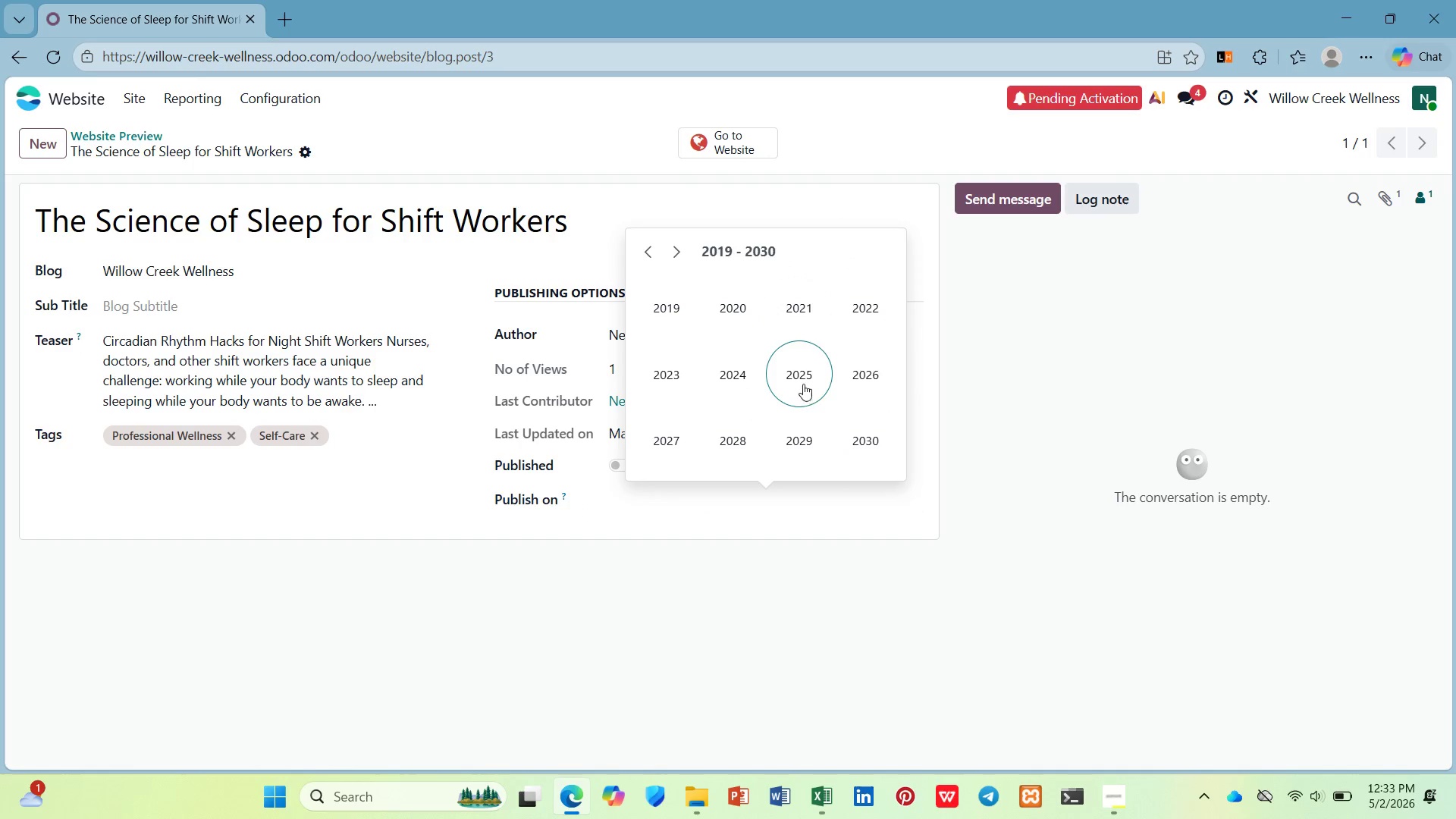 
wait(7.08)
 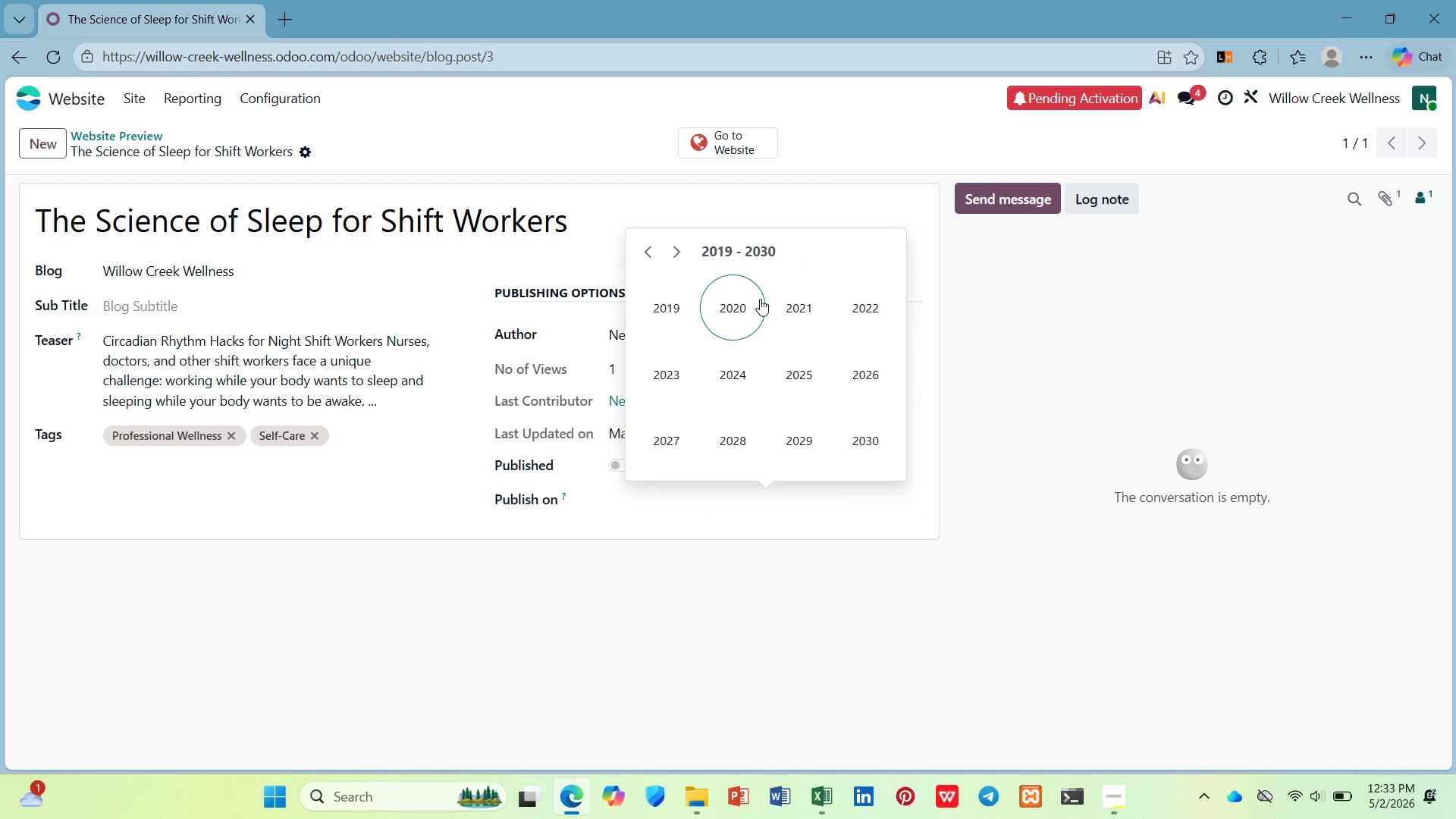 
left_click([731, 391])
 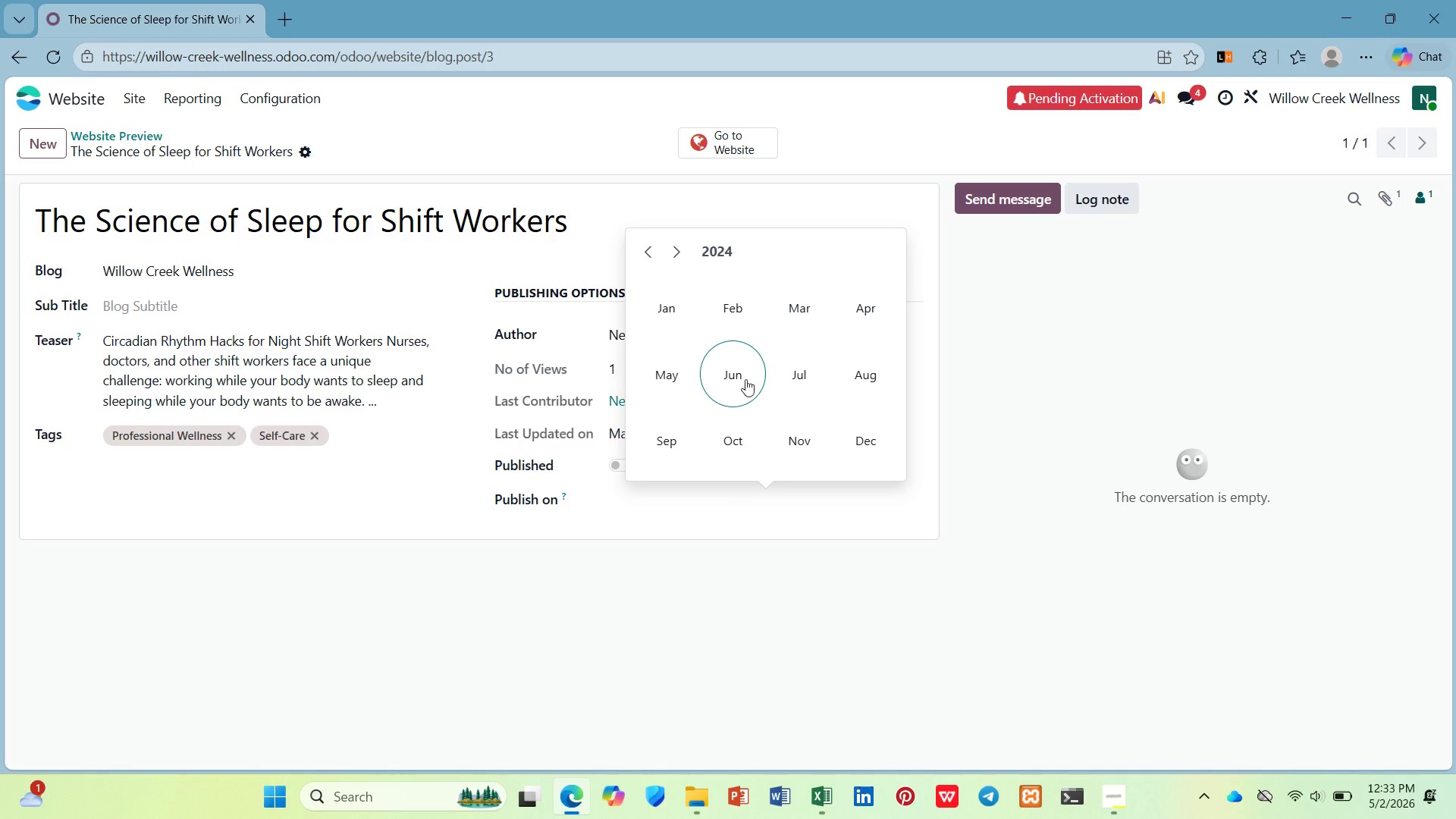 
left_click([787, 432])
 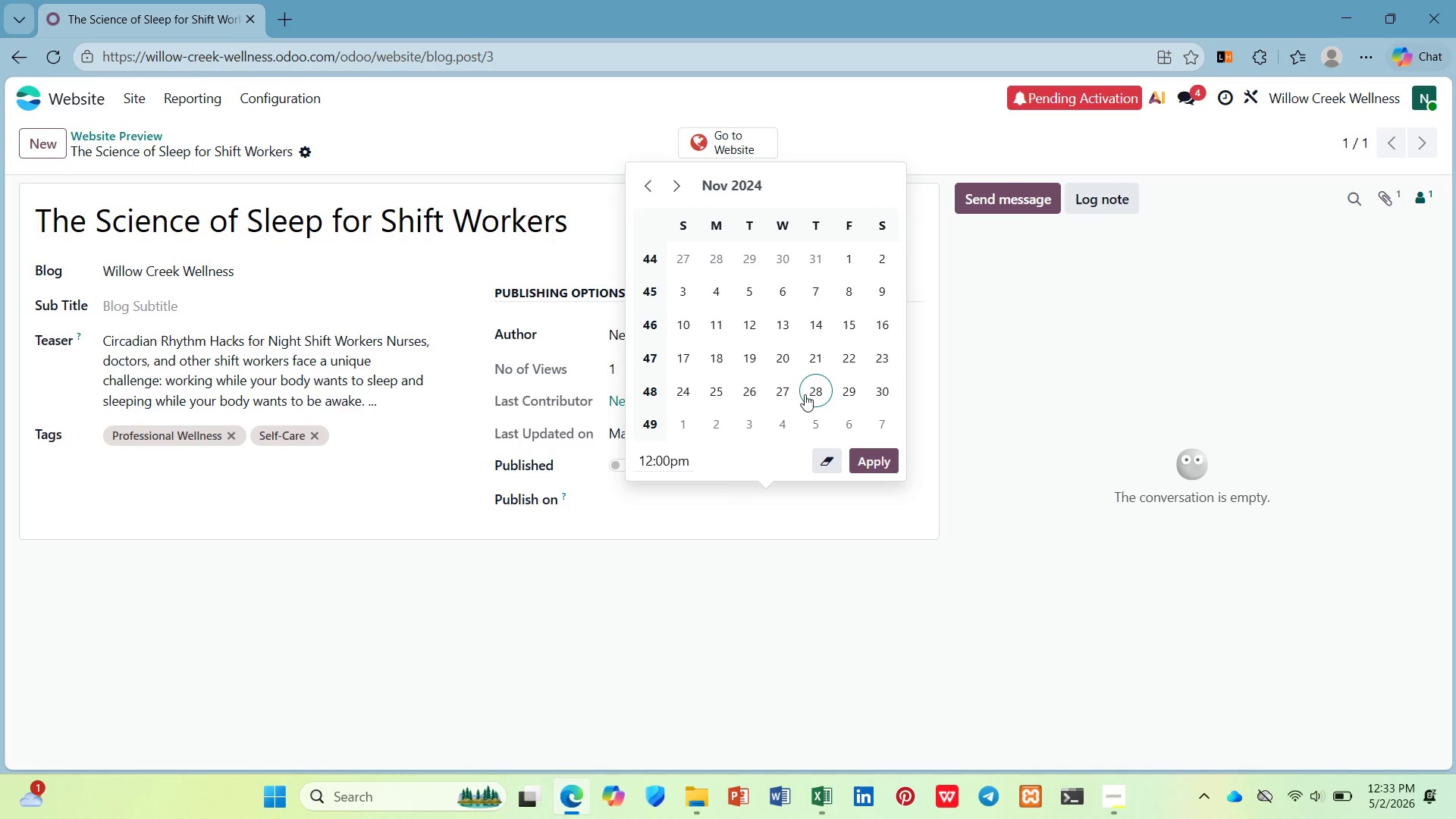 
left_click([814, 354])
 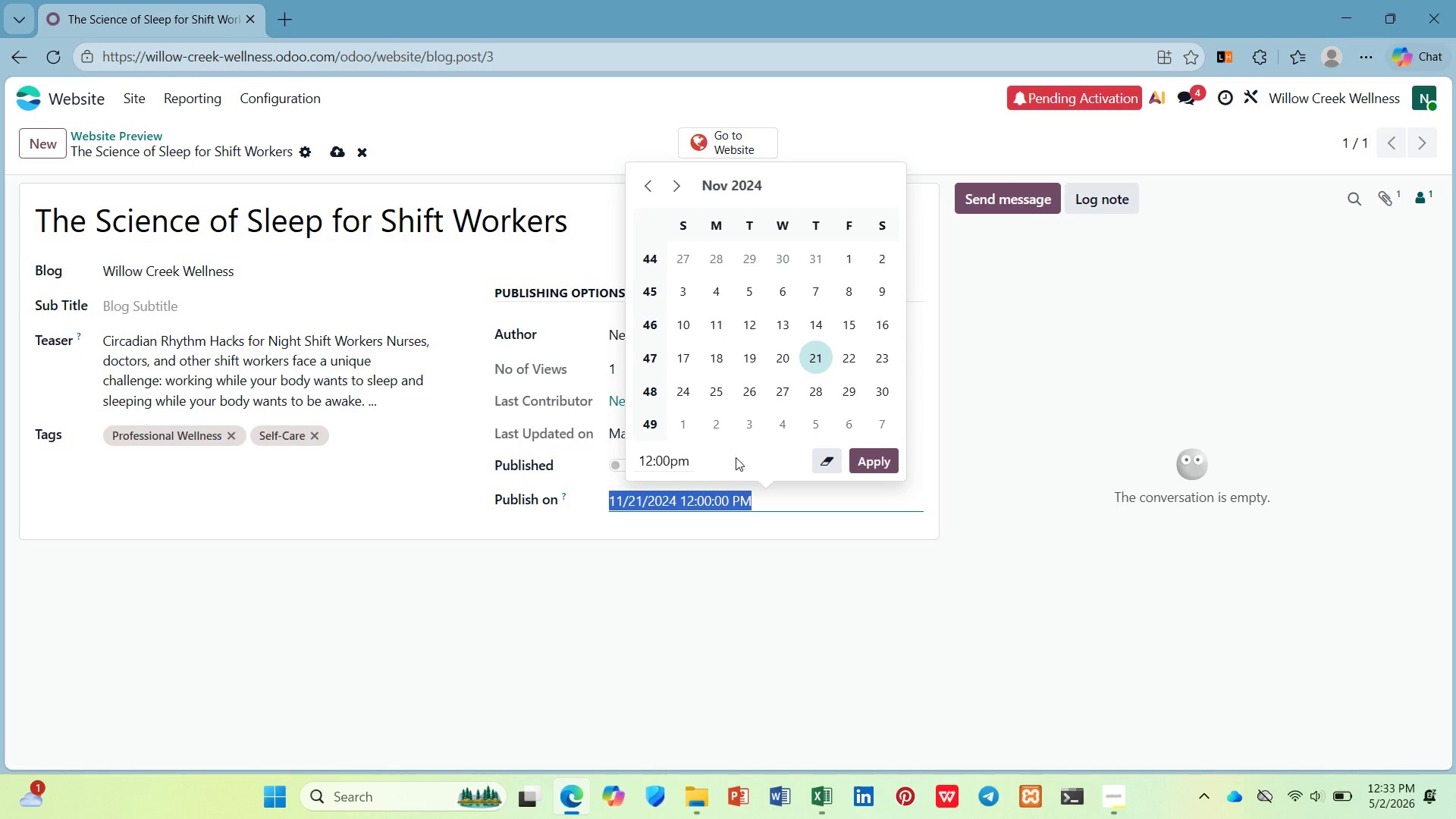 
left_click([643, 457])
 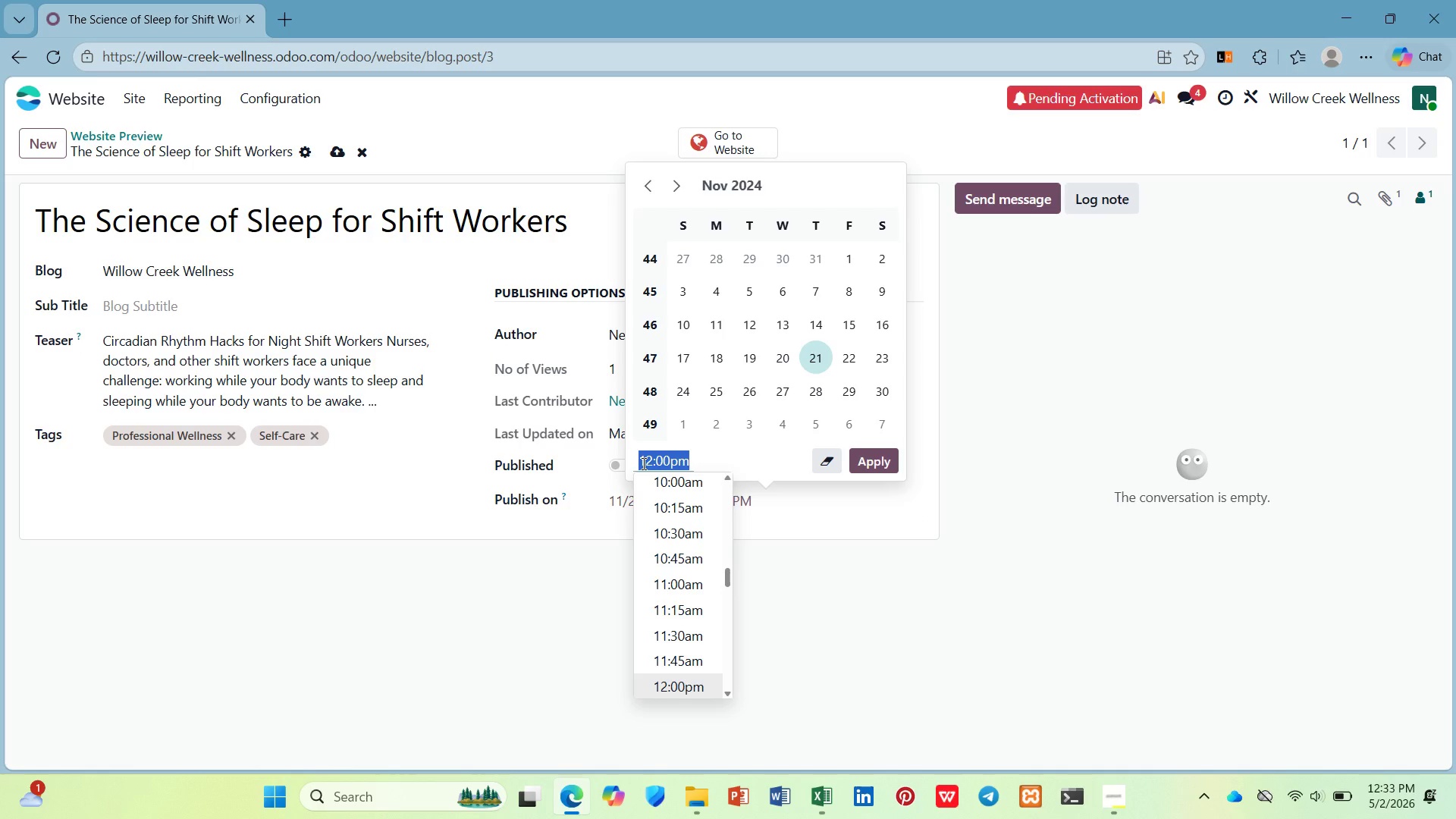 
key(9)
 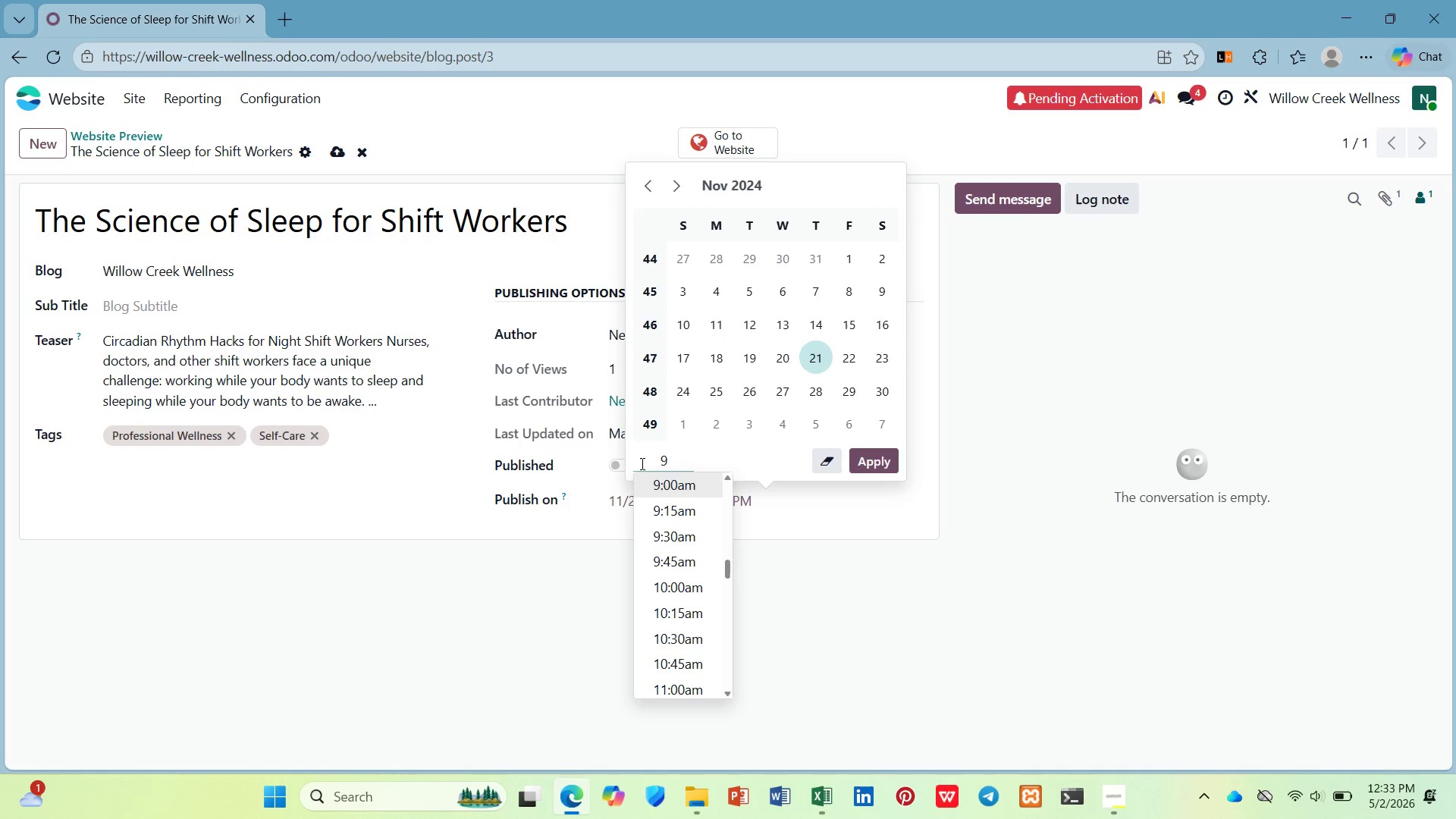 
key(Enter)
 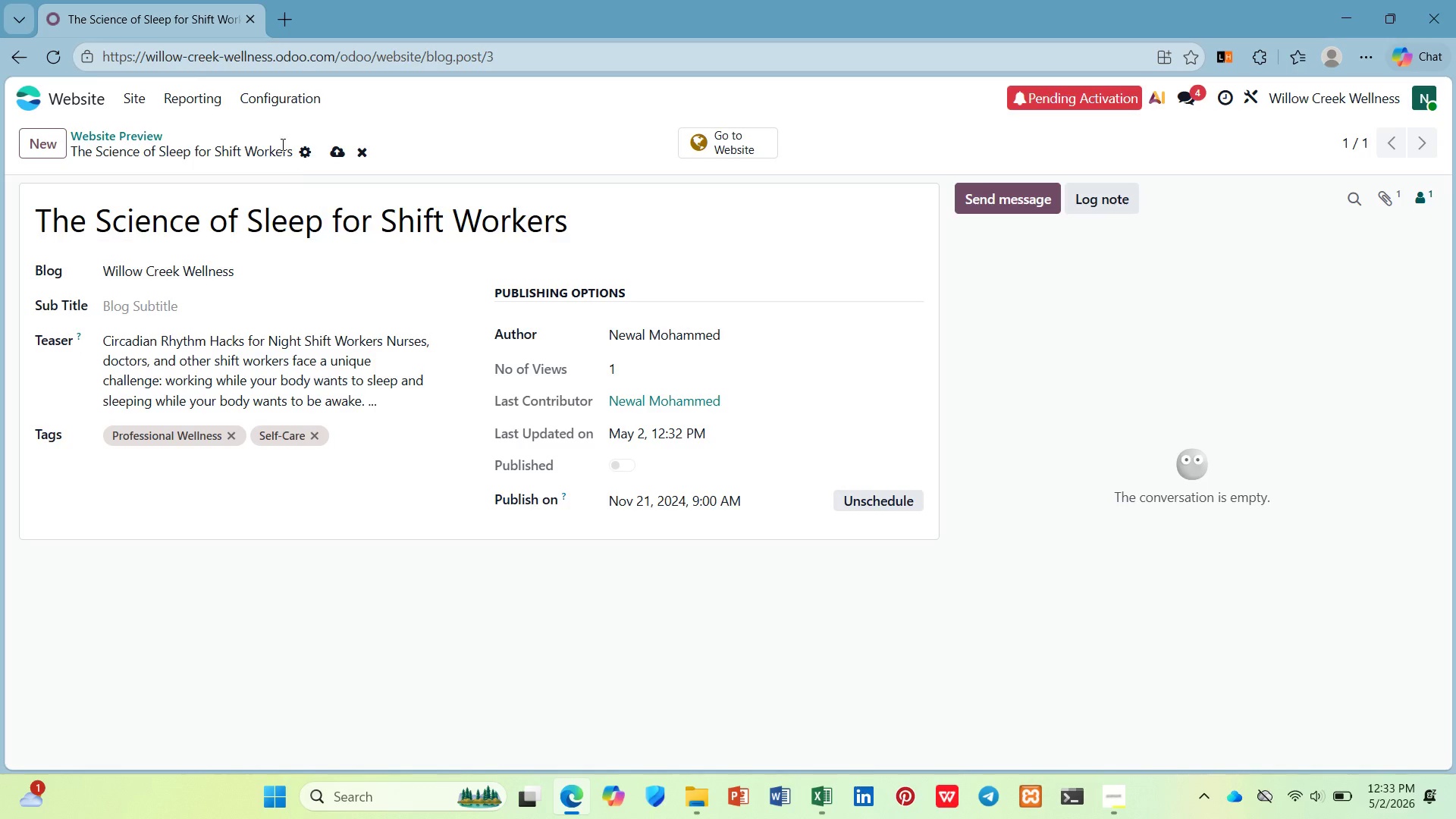 
left_click([331, 146])
 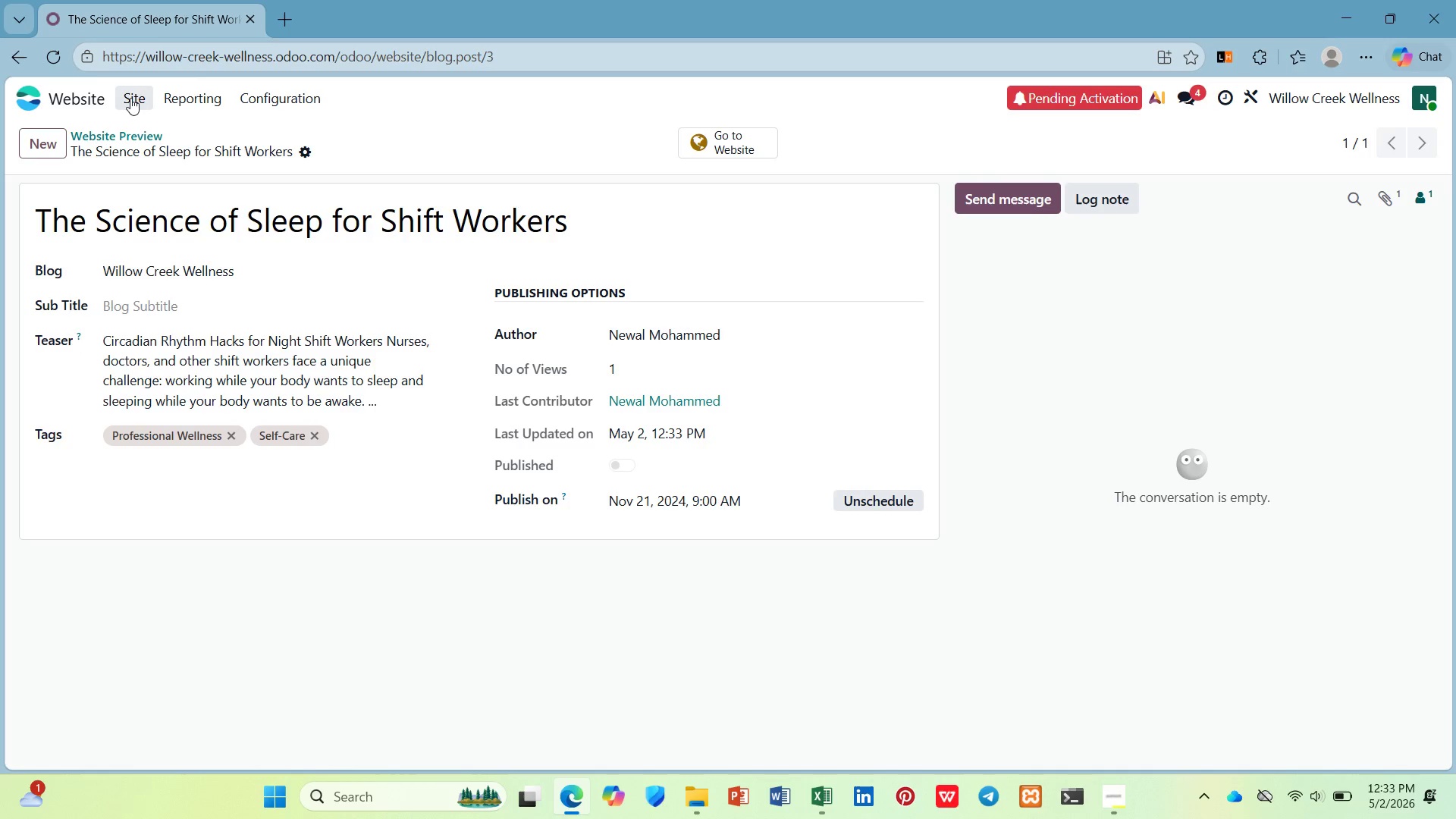 
left_click([131, 98])
 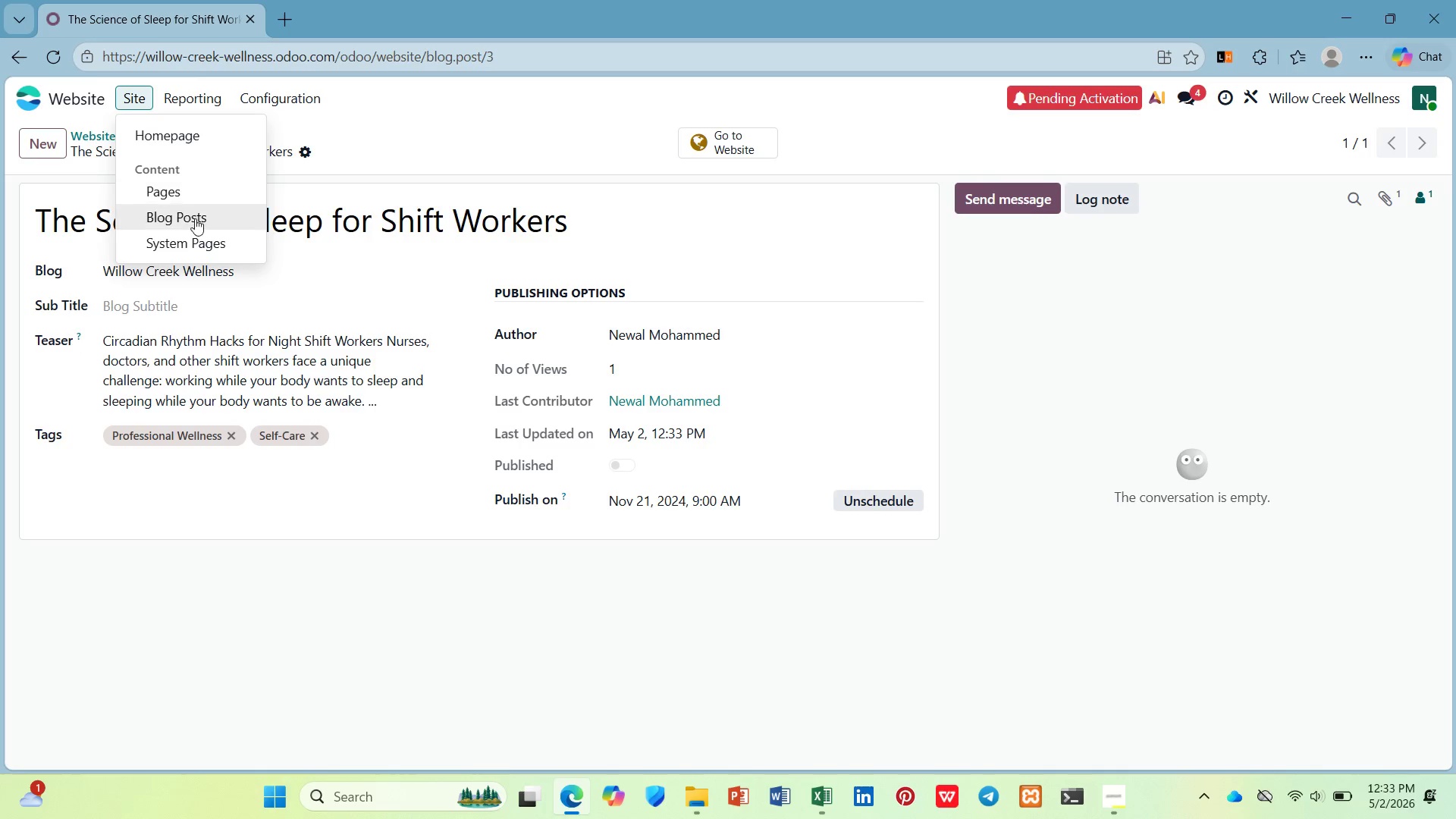 
left_click([195, 218])
 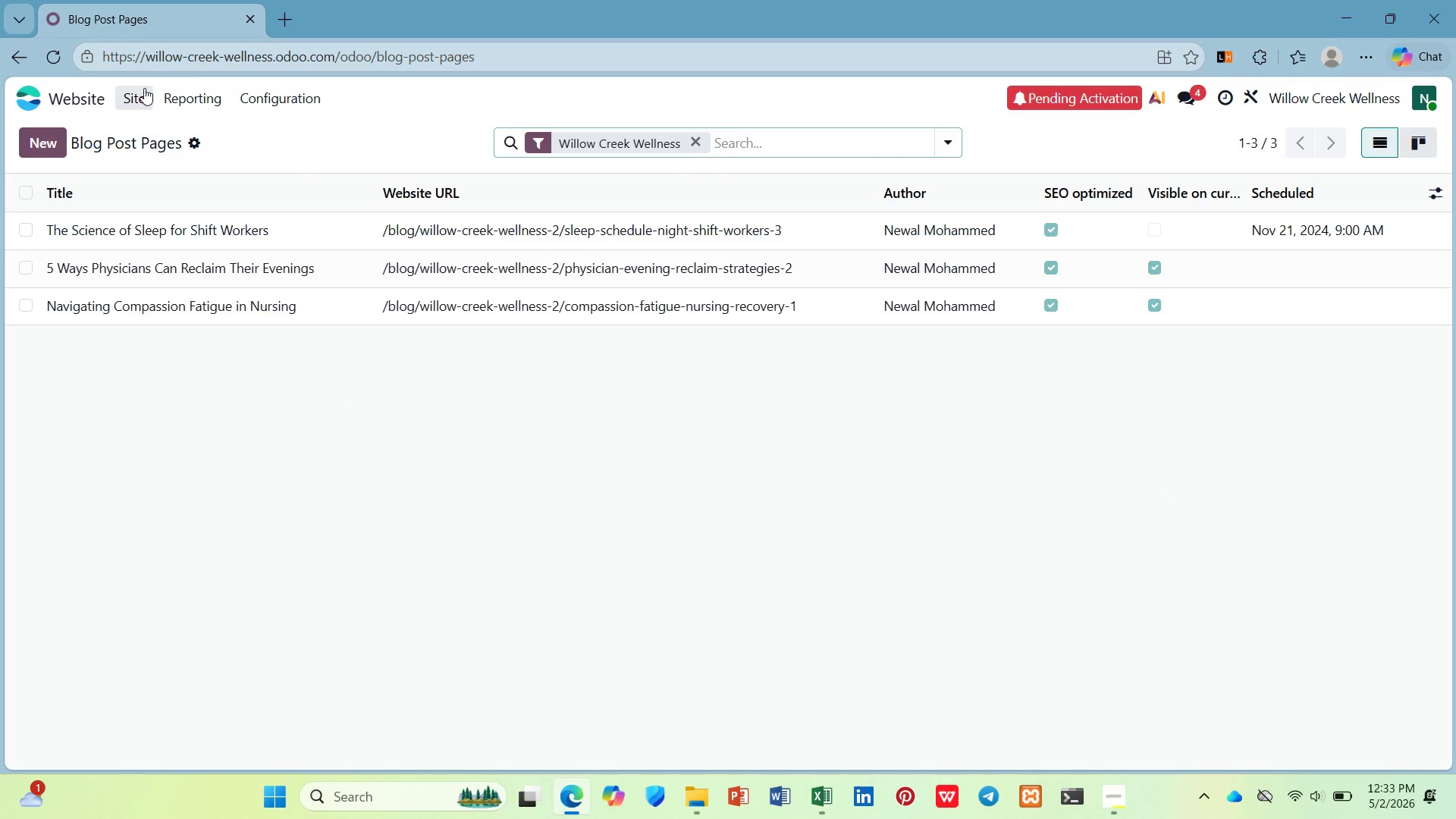 
double_click([154, 127])
 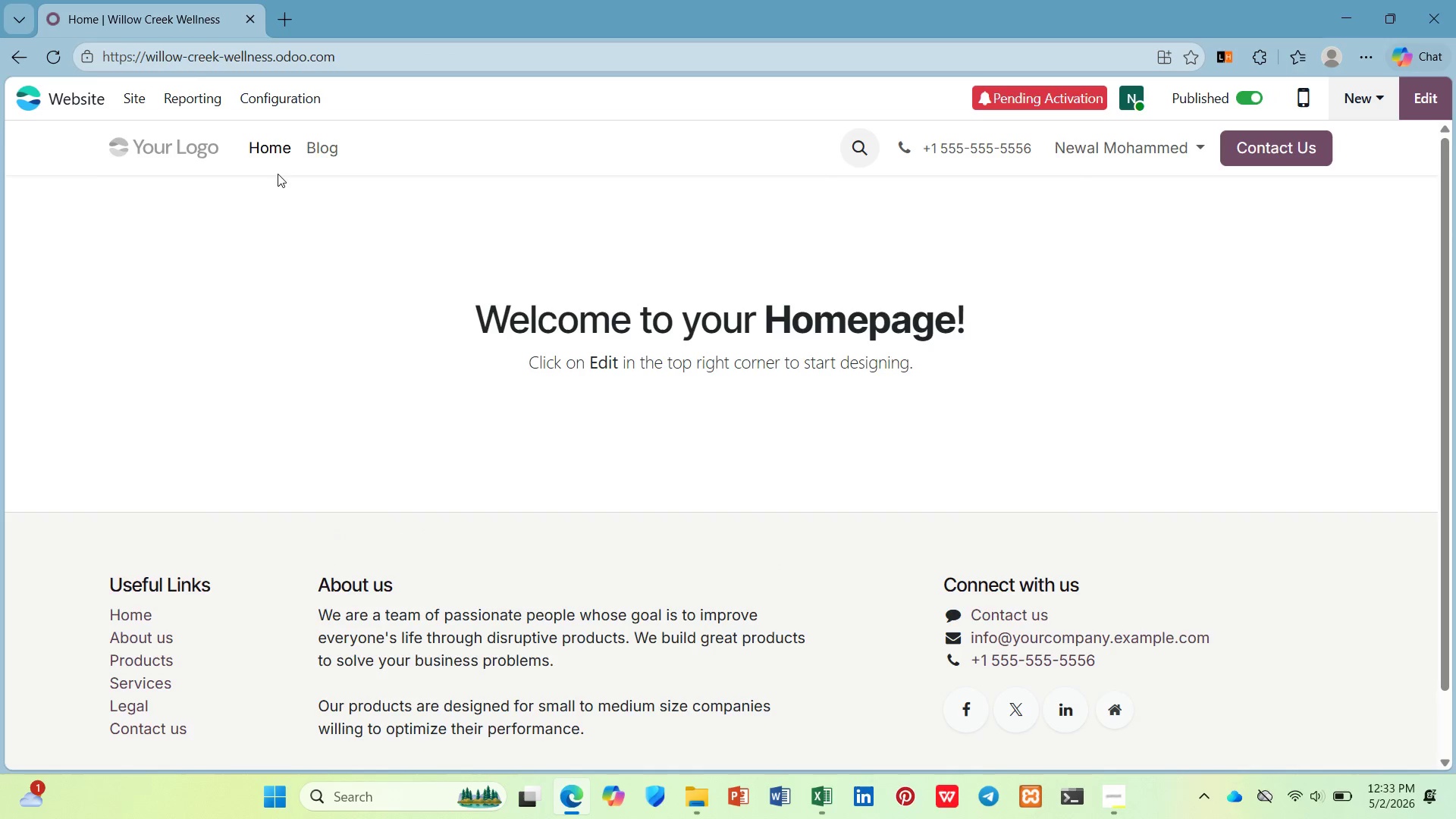 
left_click([321, 141])
 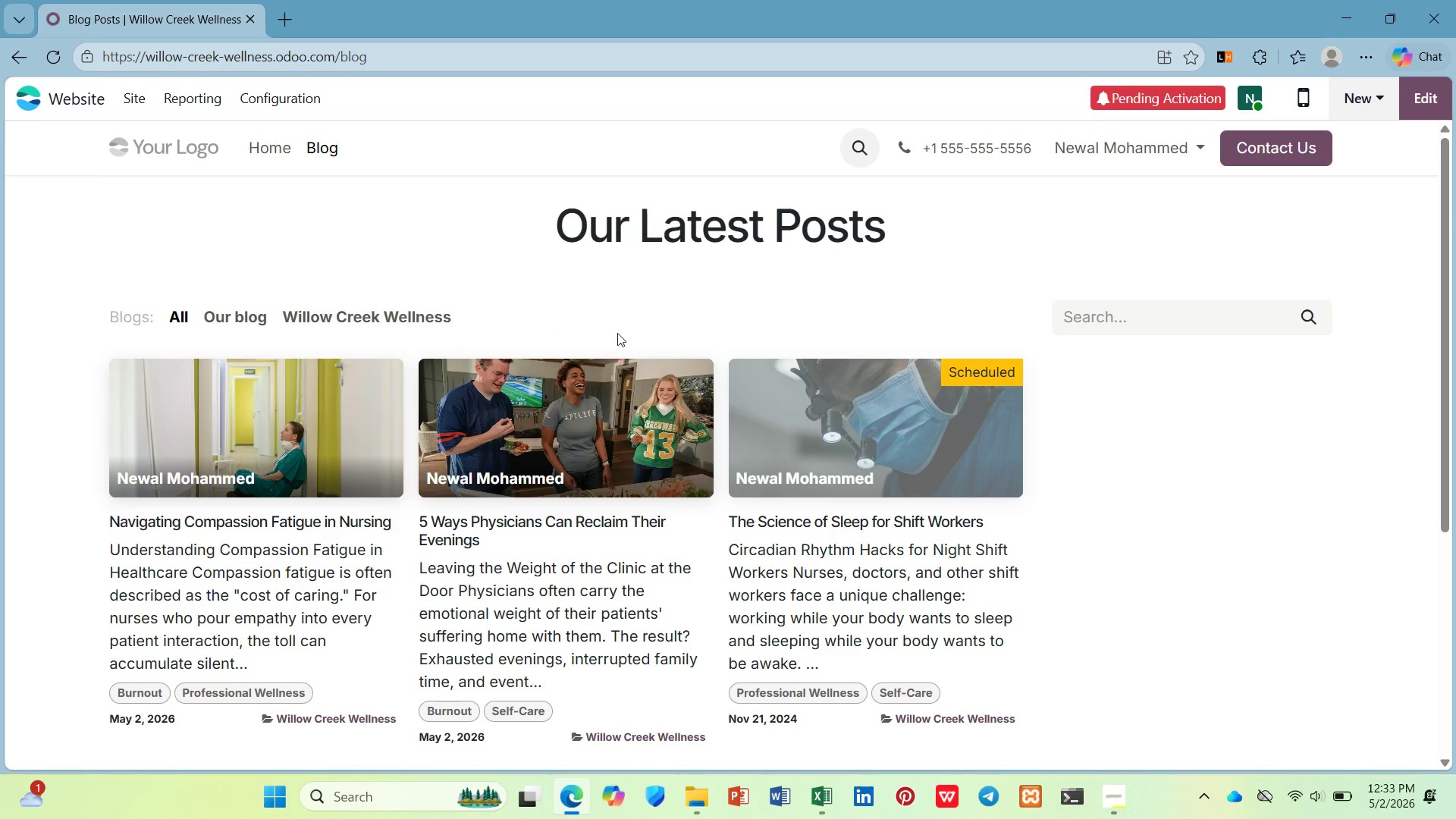 
scroll: coordinate [661, 386], scroll_direction: down, amount: 2.0
 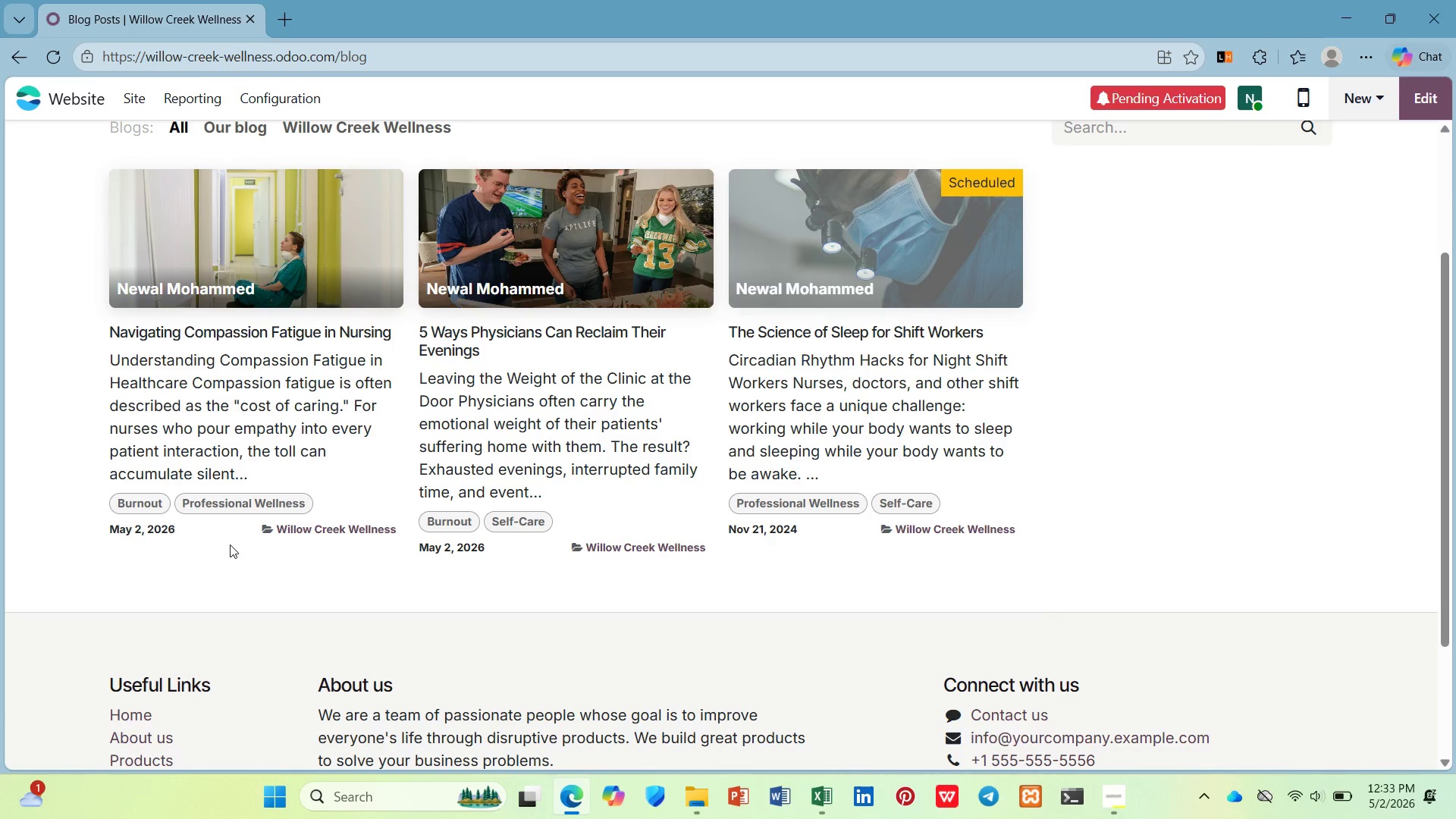 
wait(6.19)
 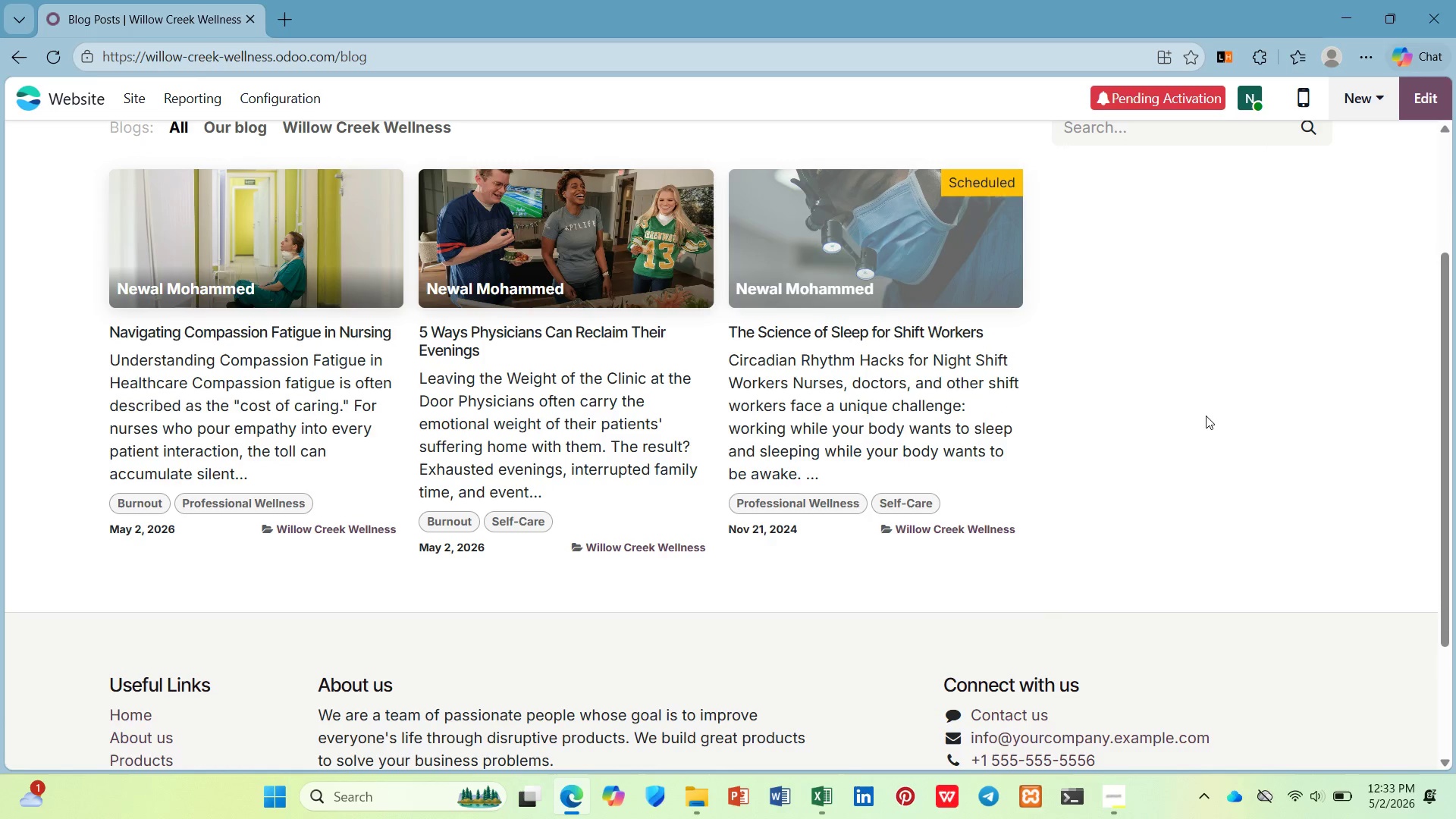 
scroll: coordinate [711, 516], scroll_direction: up, amount: 1.0
 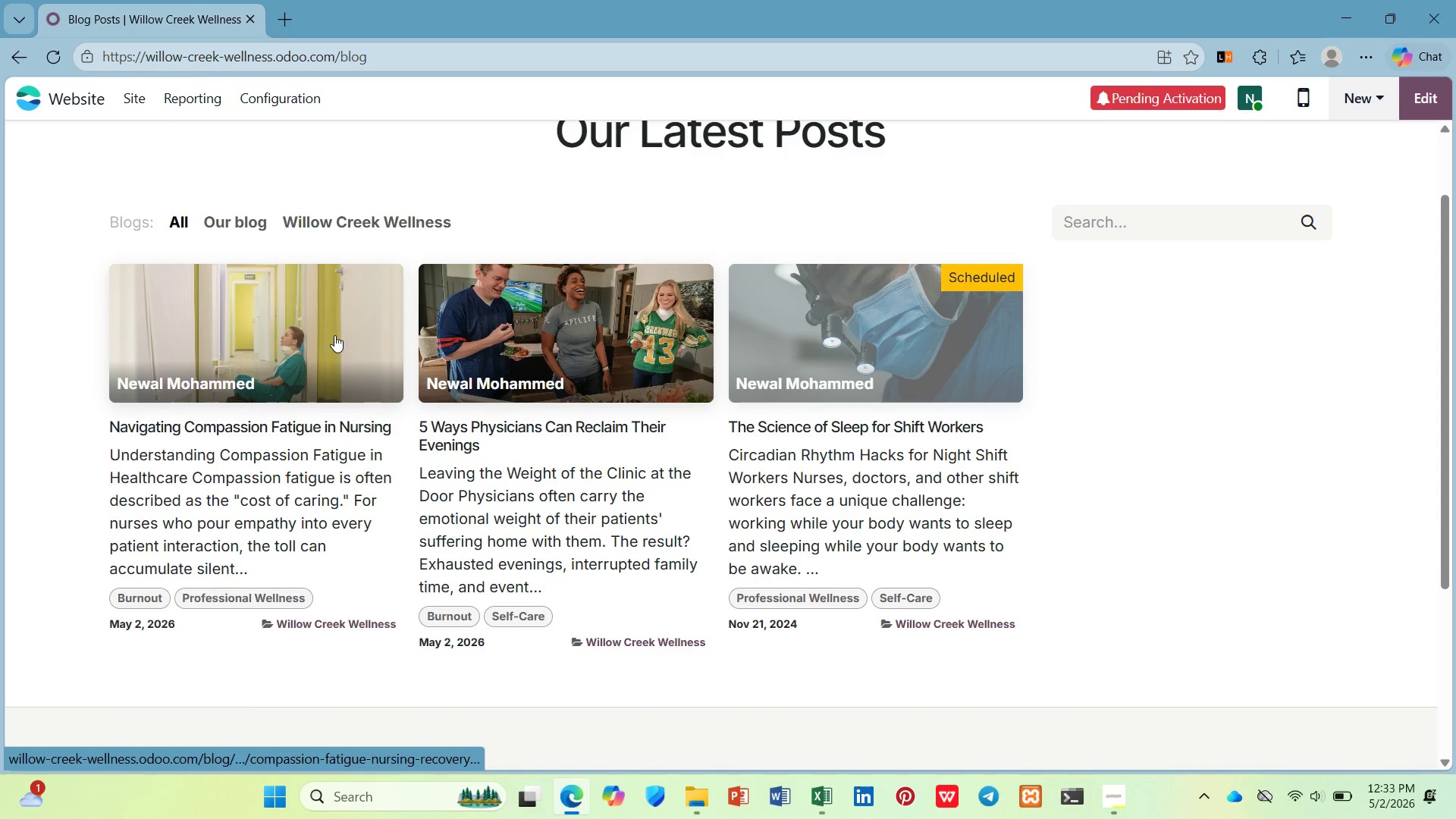 
left_click([334, 335])
 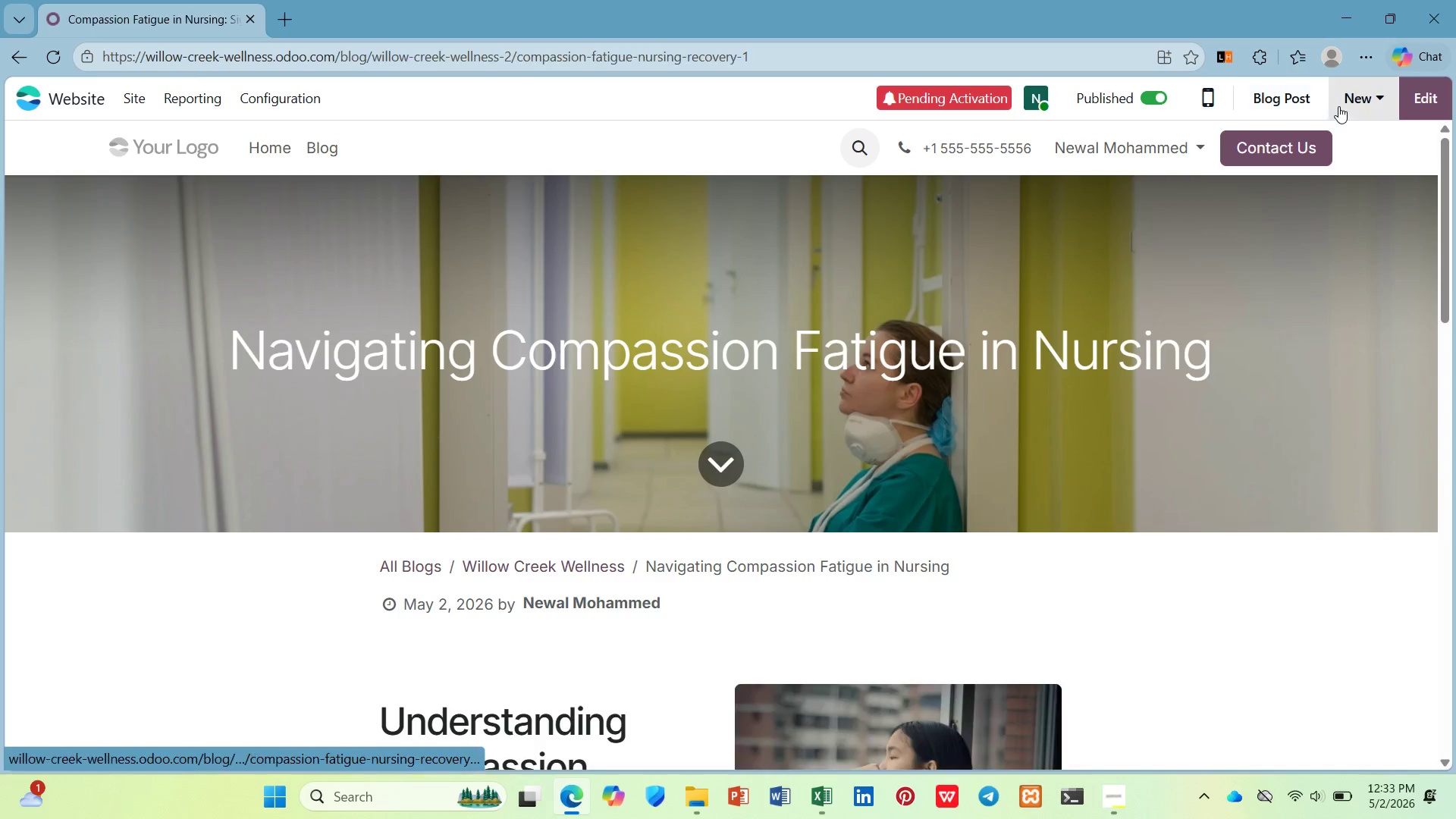 
left_click([1272, 89])
 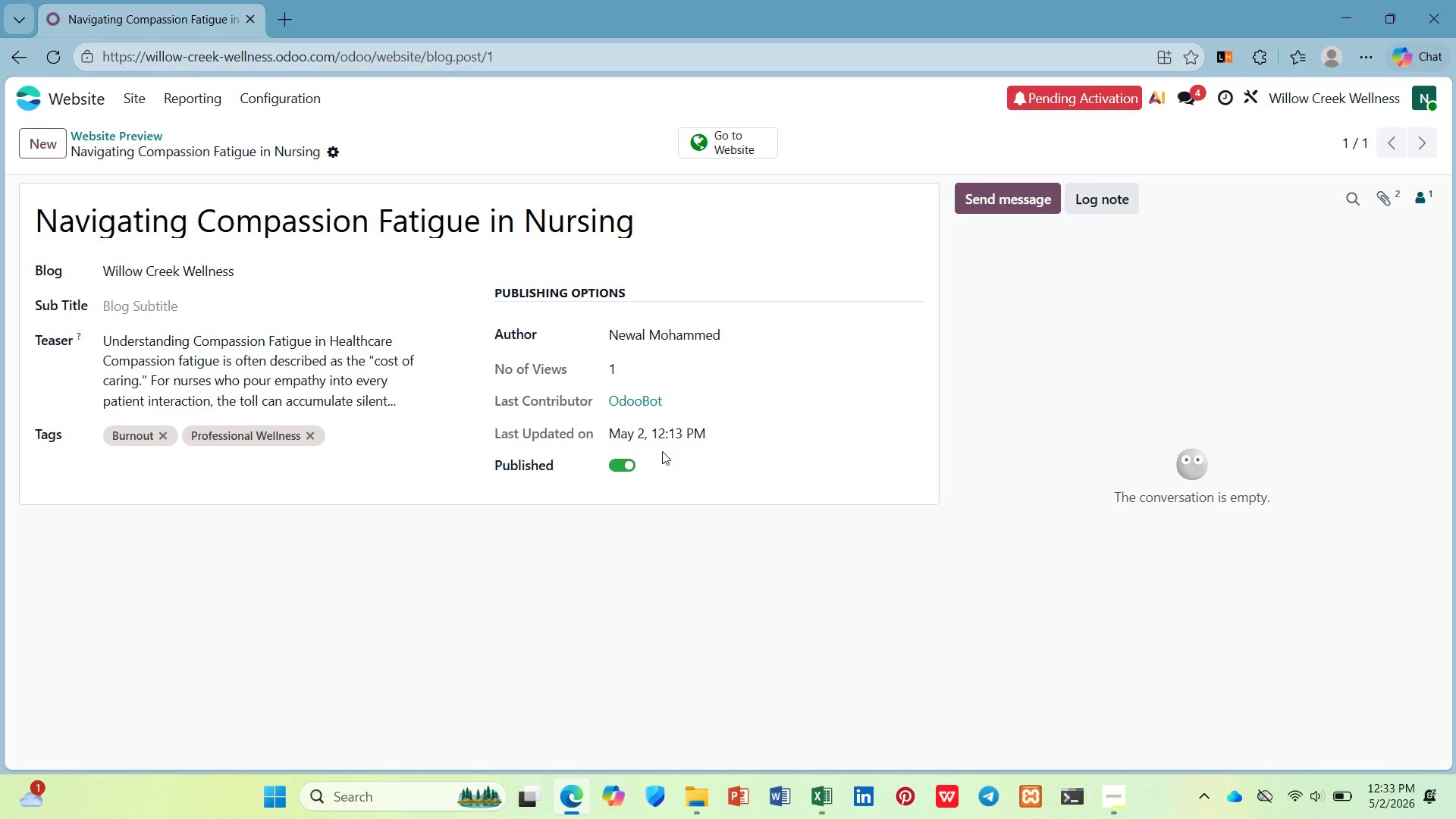 
left_click([632, 462])
 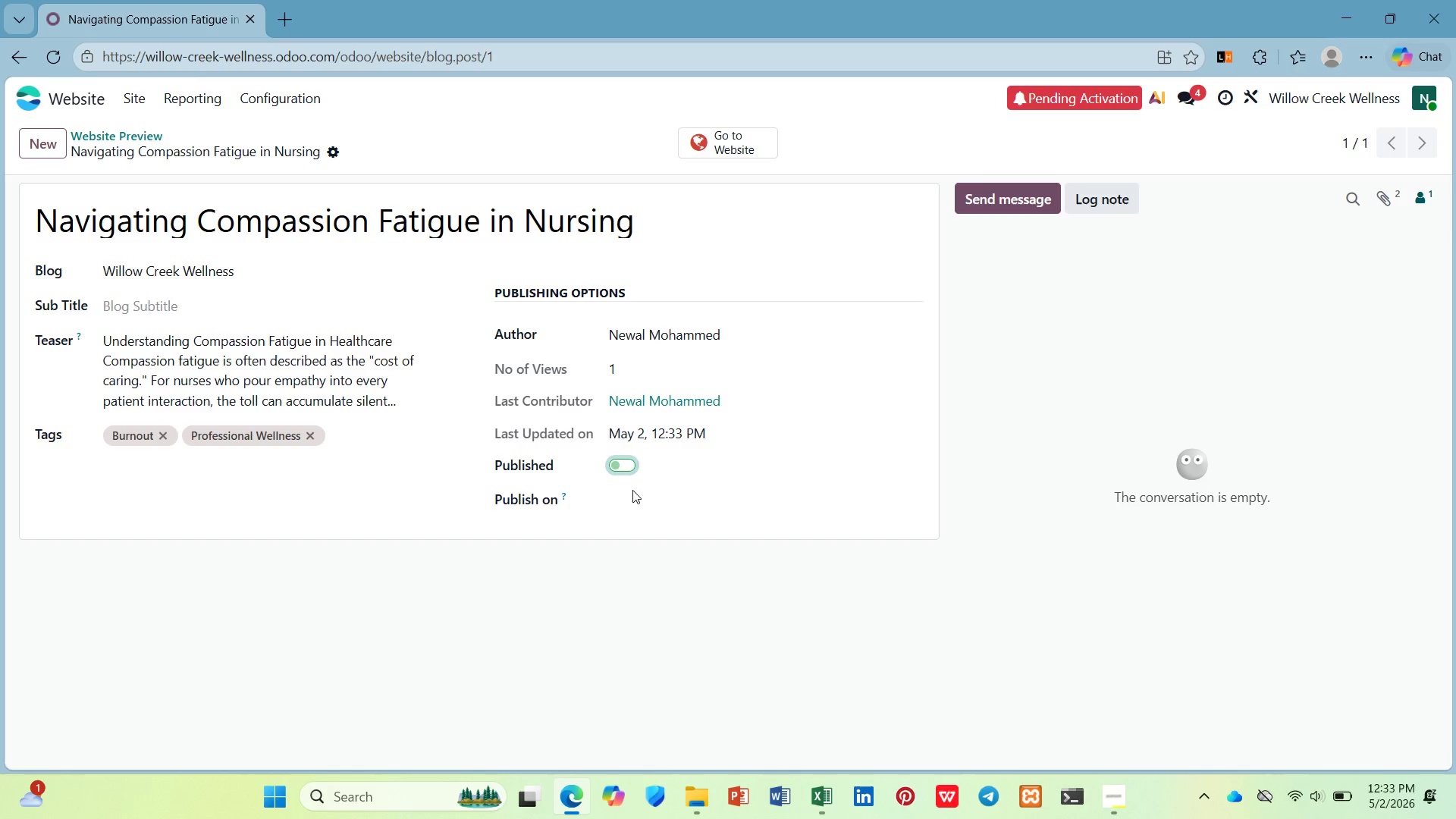 
left_click([632, 492])
 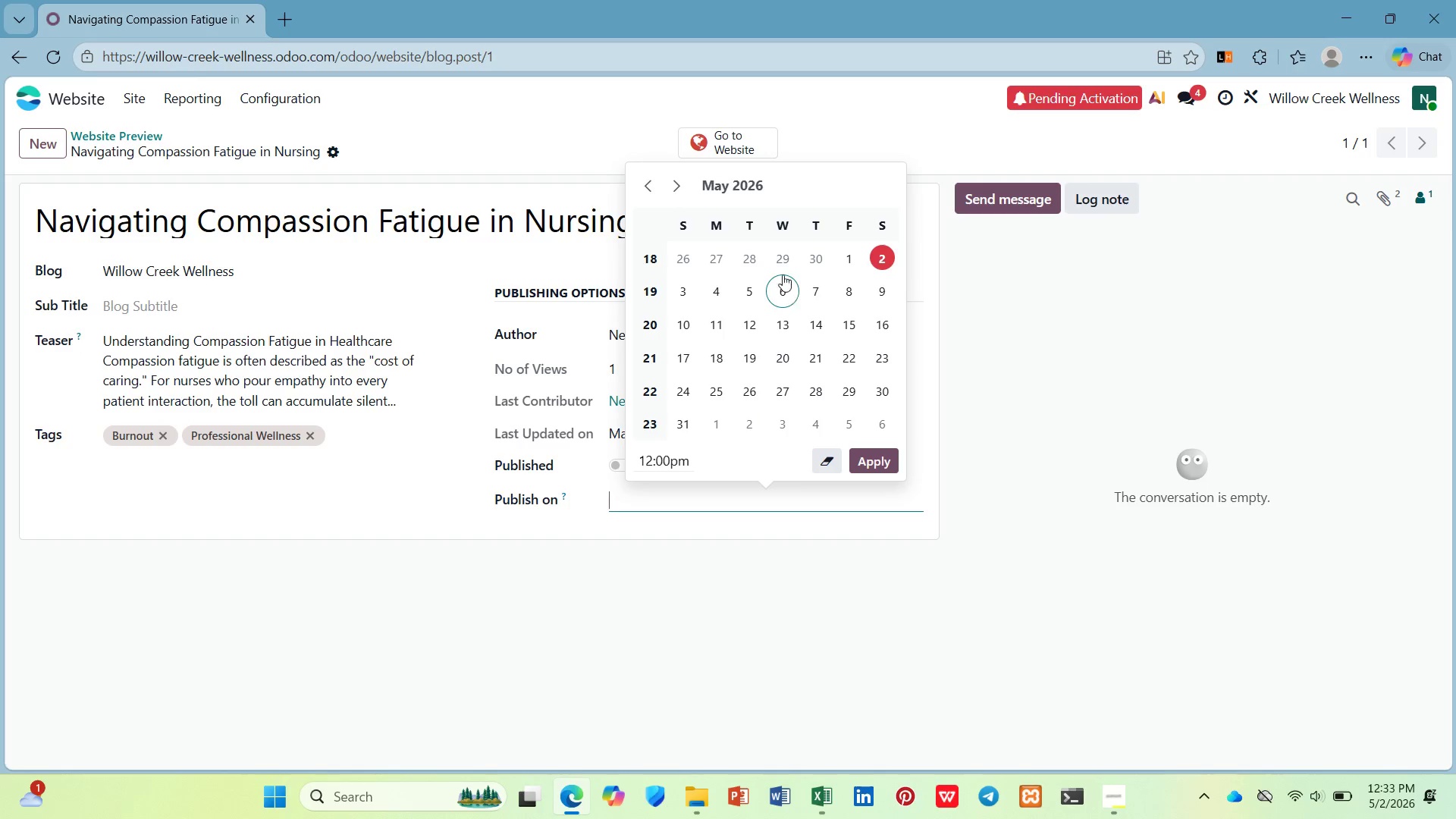 
left_click([717, 177])
 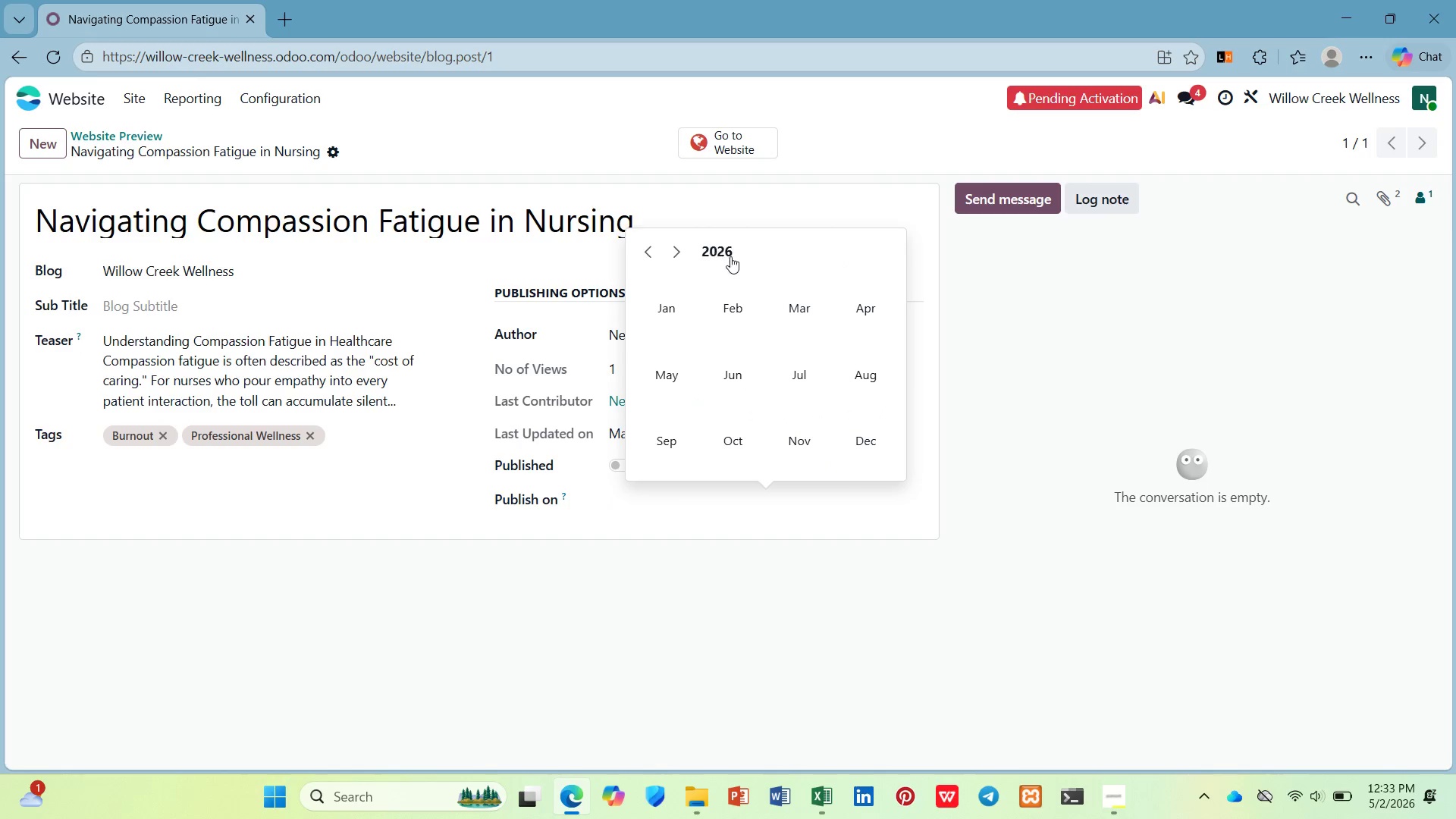 
left_click([719, 253])
 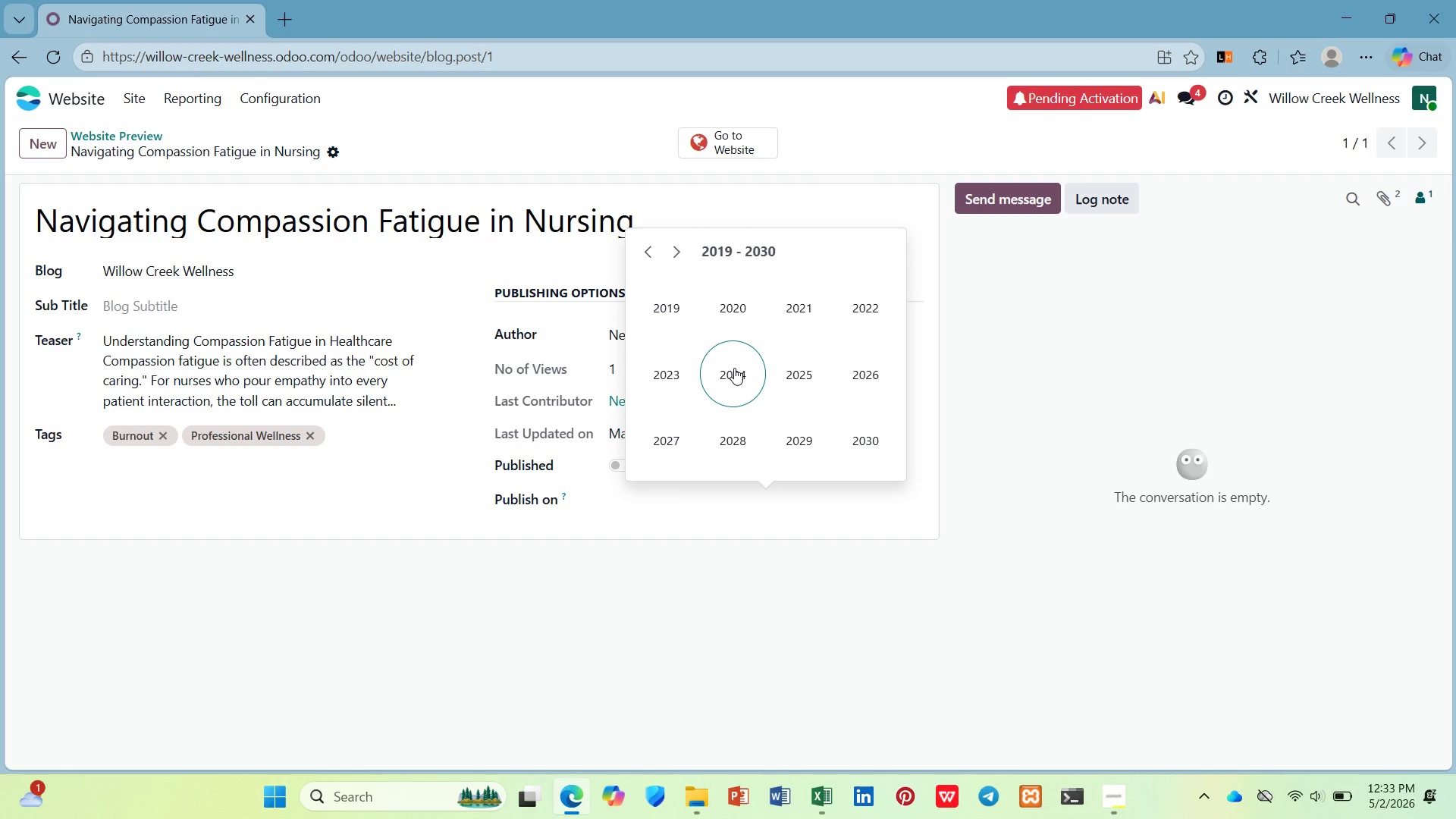 
left_click([734, 368])
 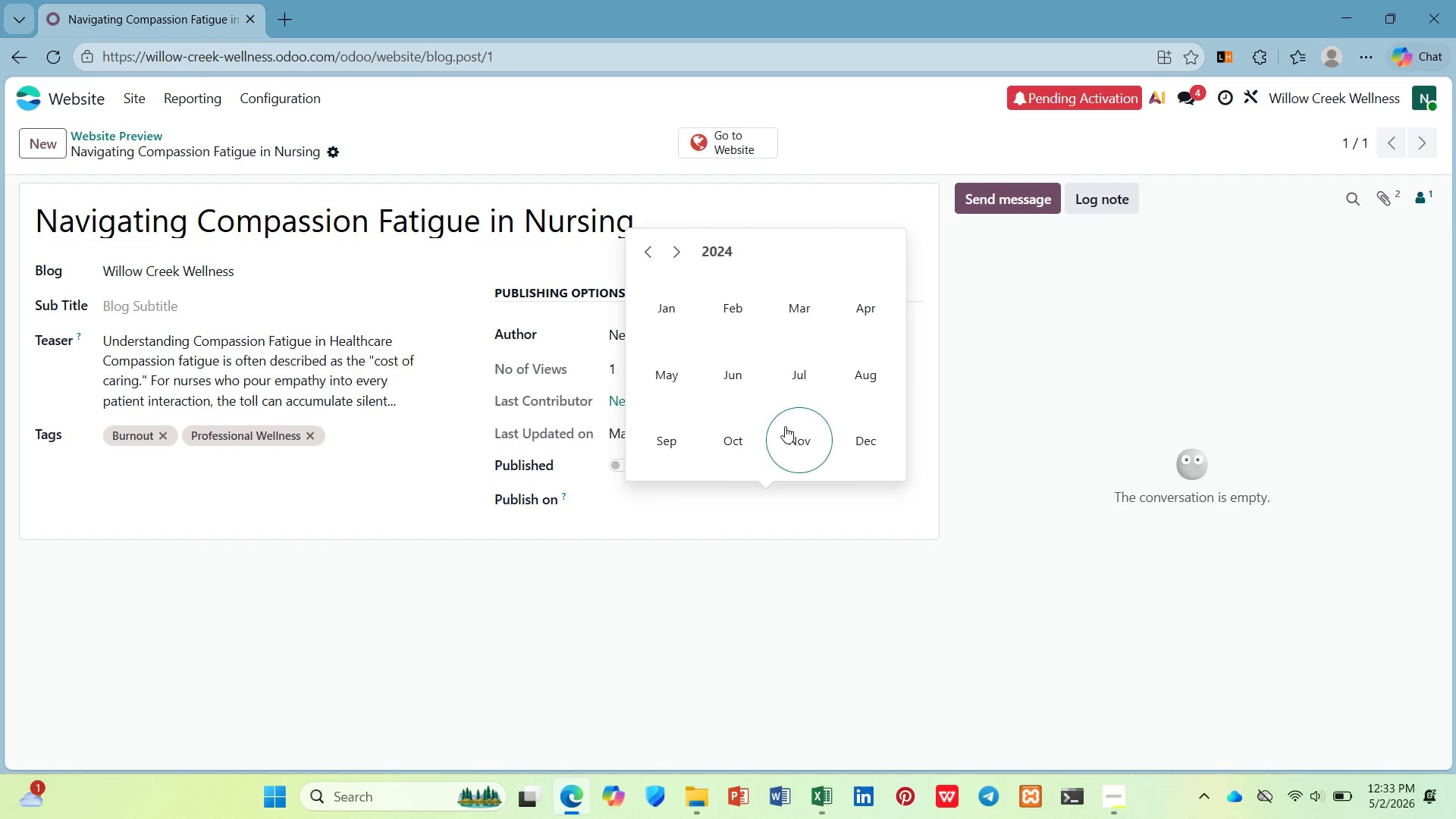 
left_click([787, 428])
 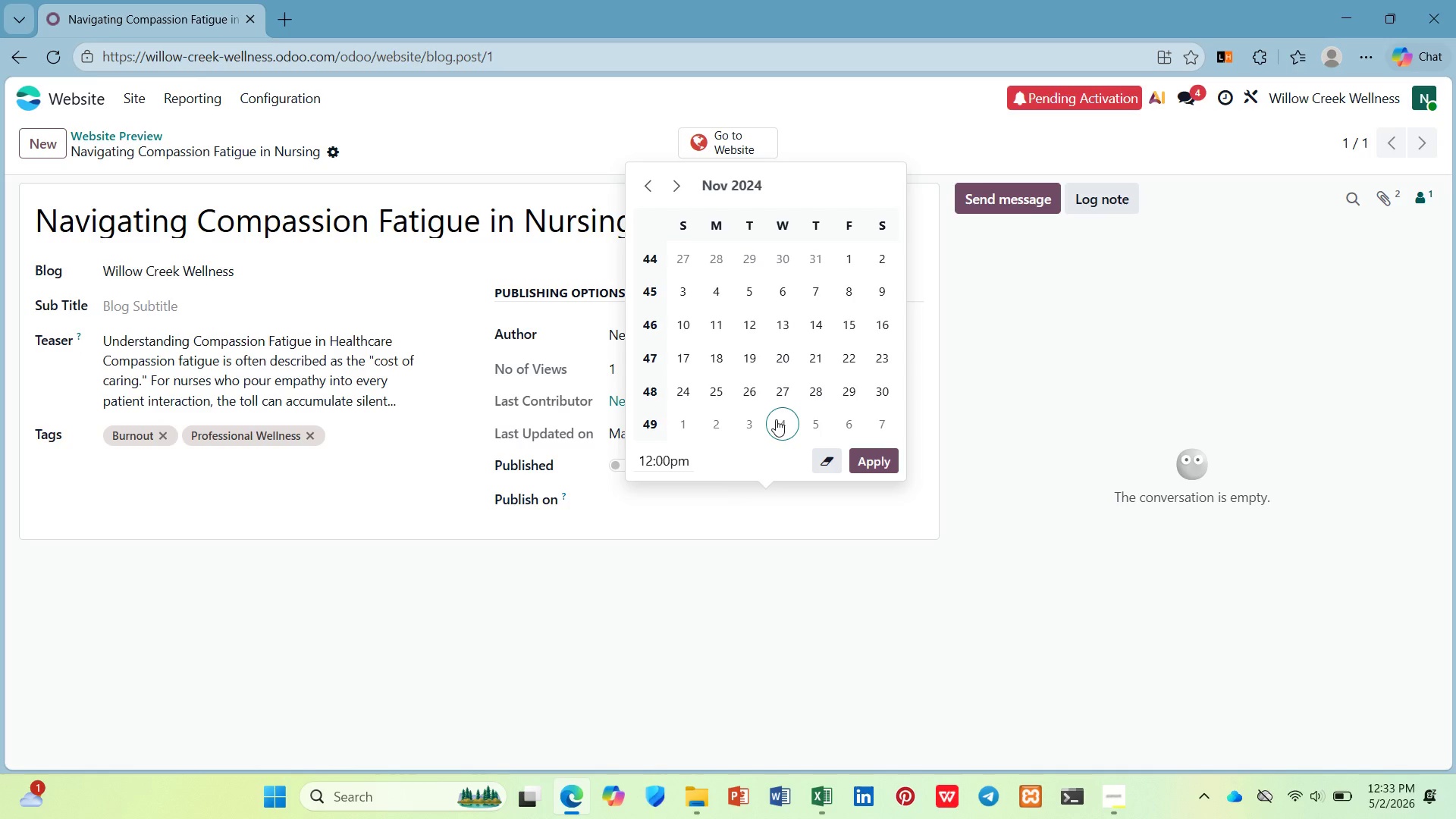 
wait(7.44)
 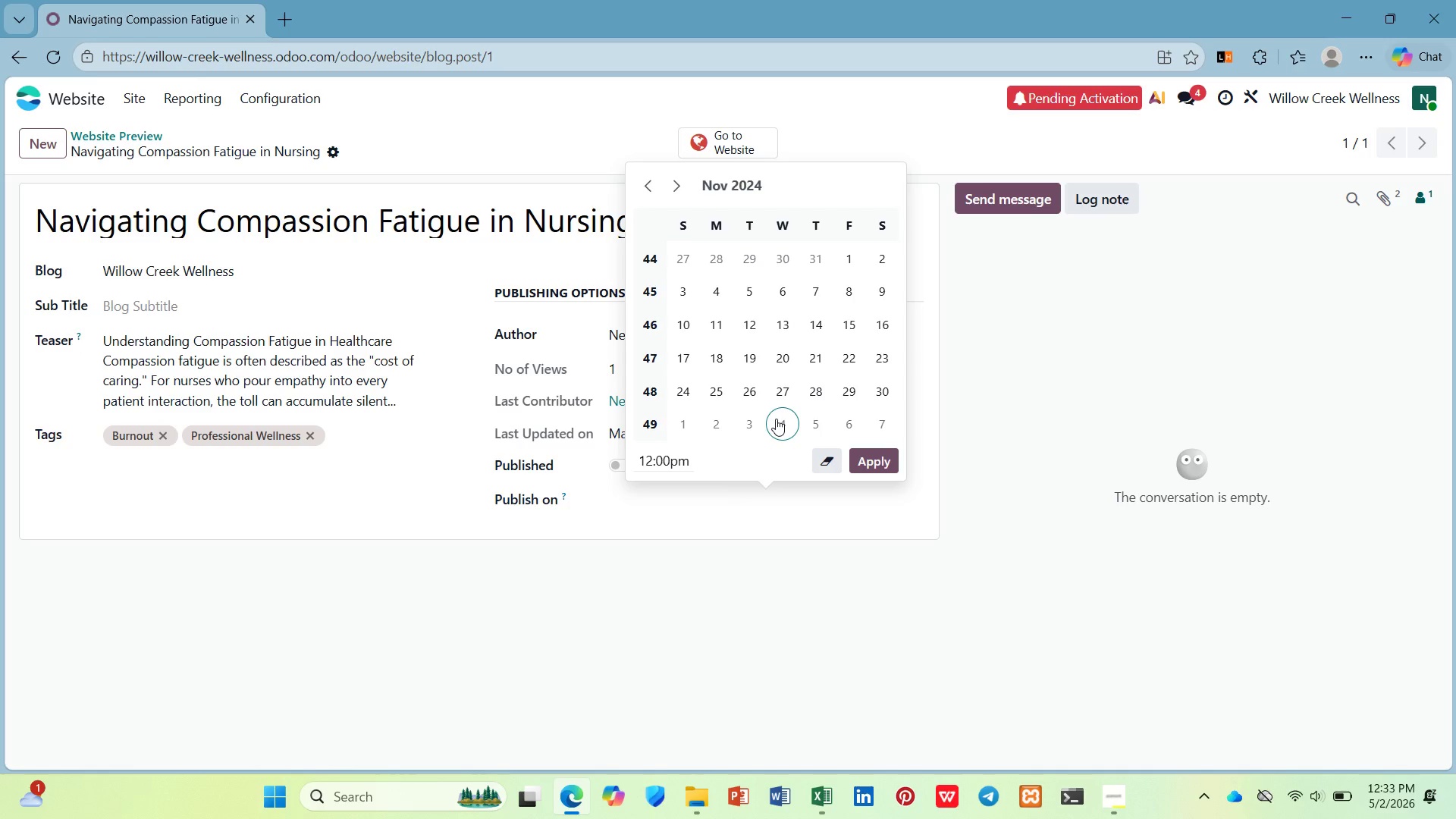 
left_click([811, 304])
 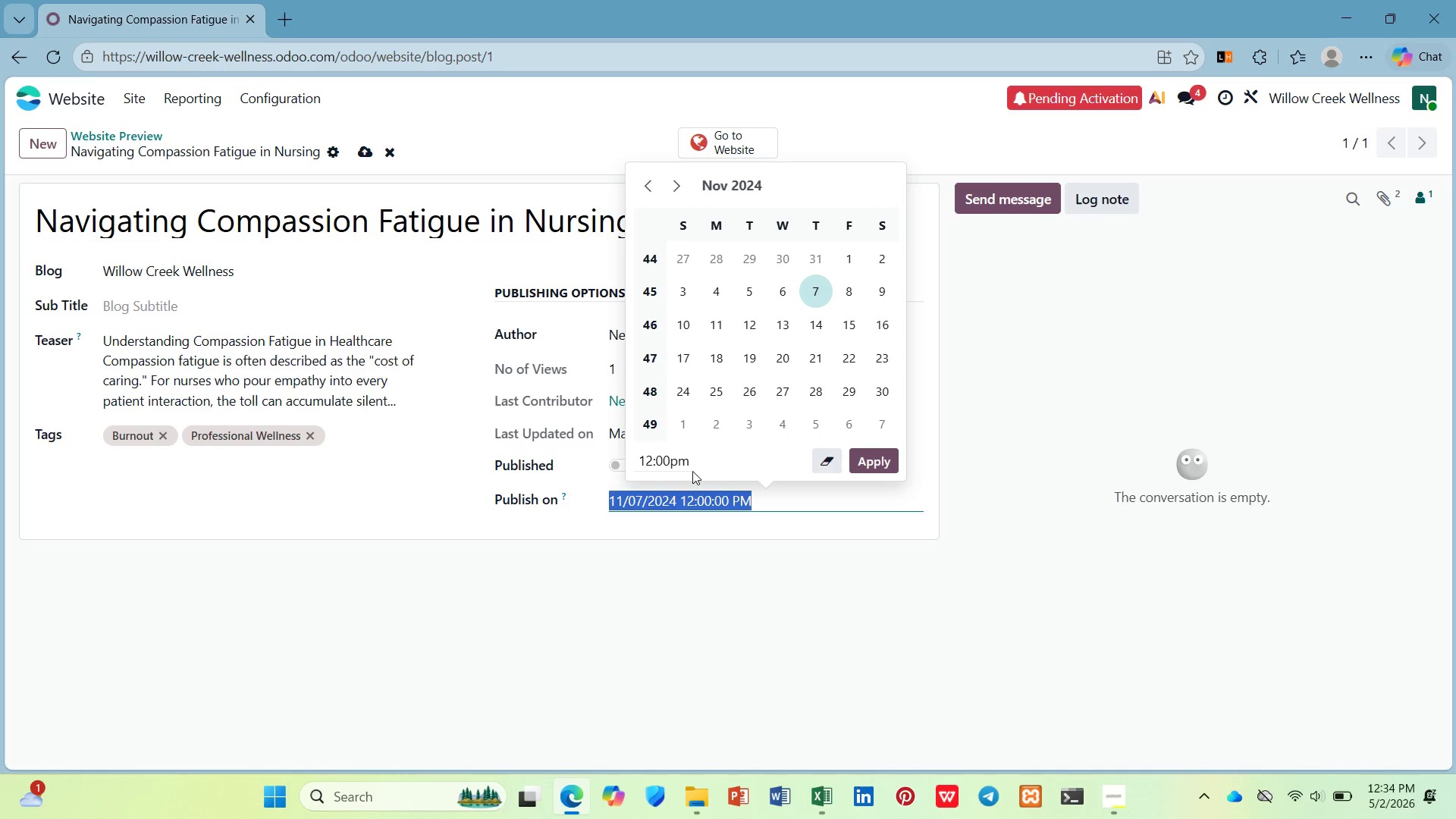 
left_click([649, 460])
 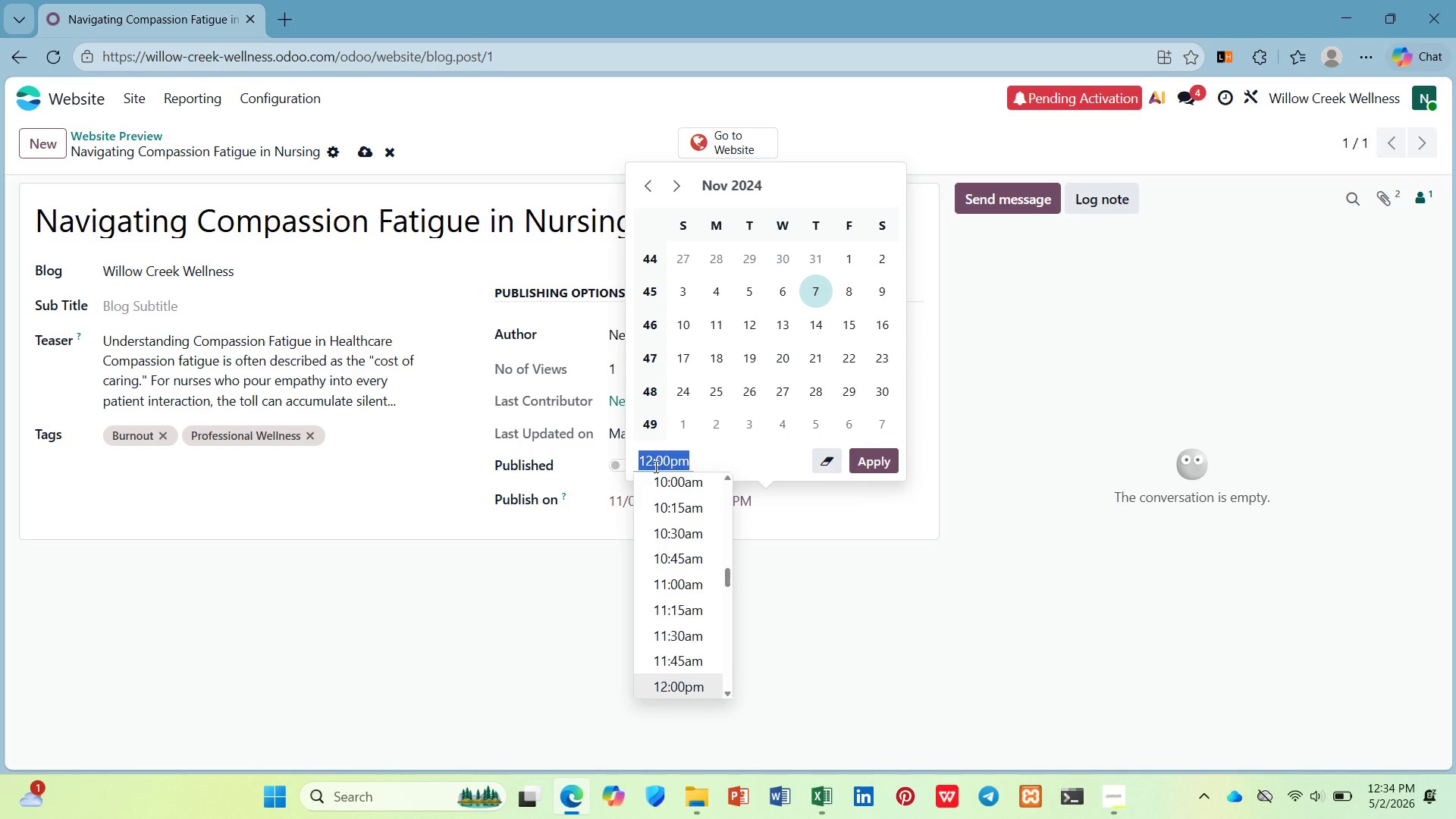 
key(9)
 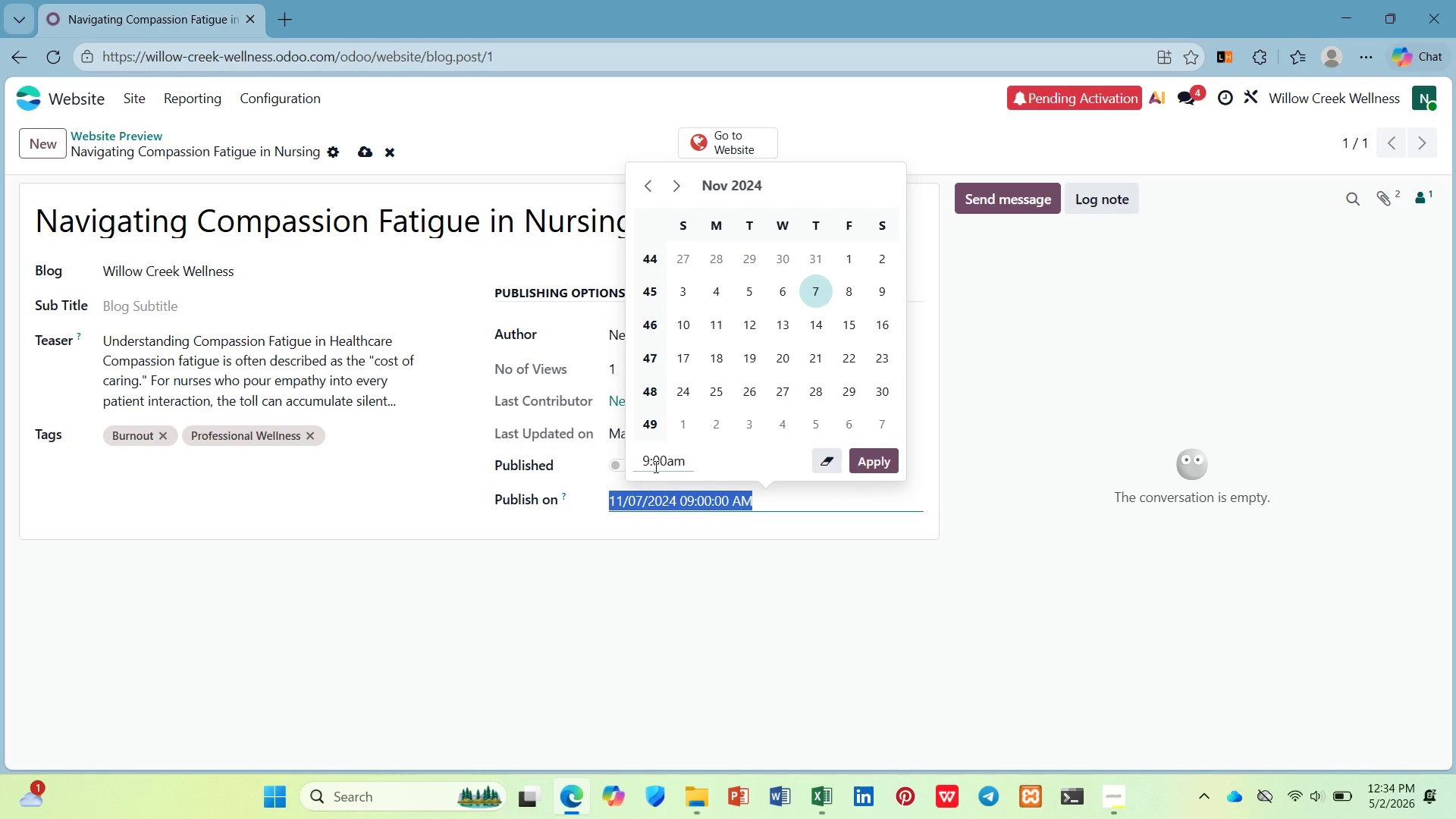 
key(Enter)
 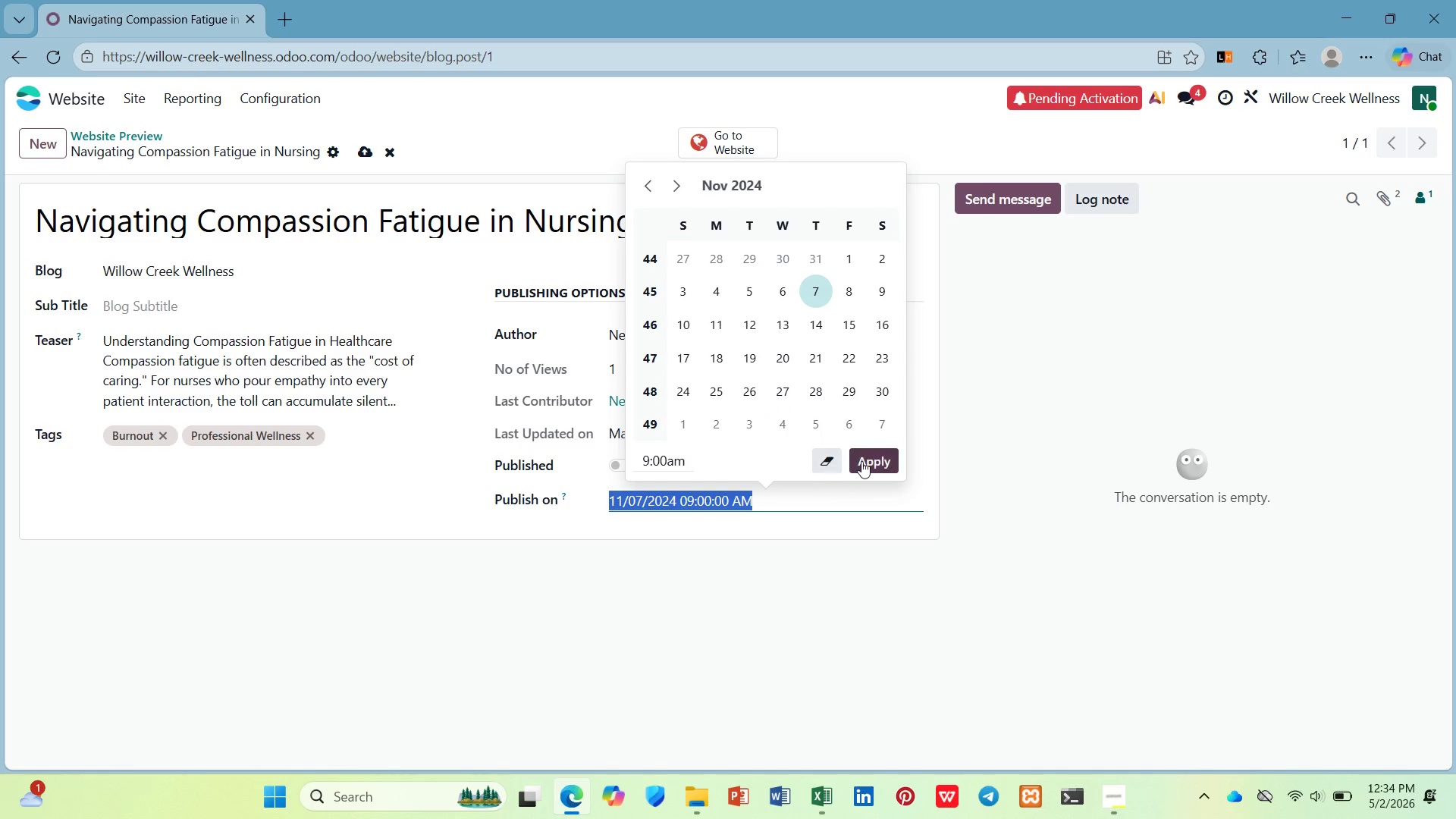 
left_click([868, 457])
 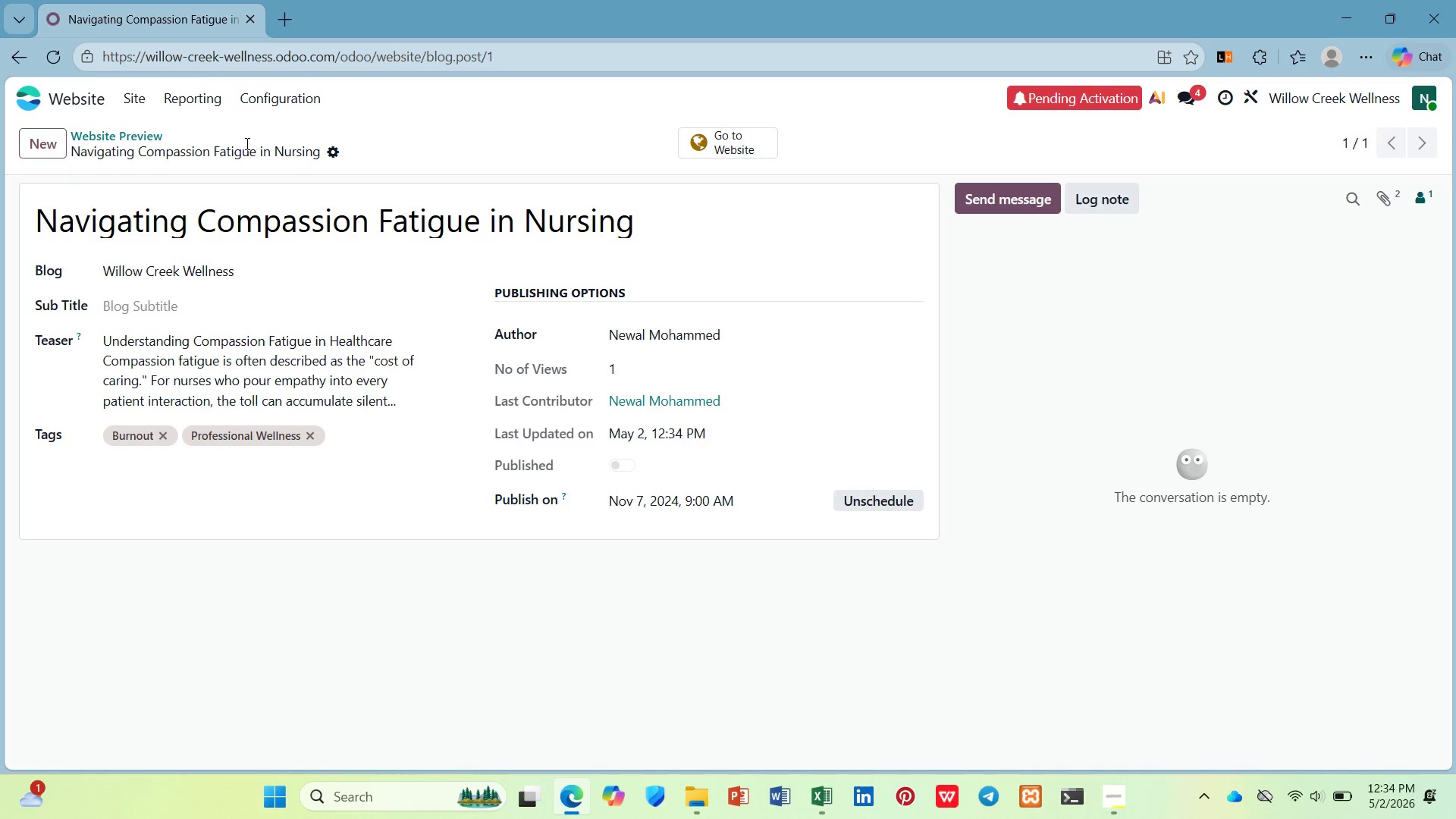 
left_click([132, 108])
 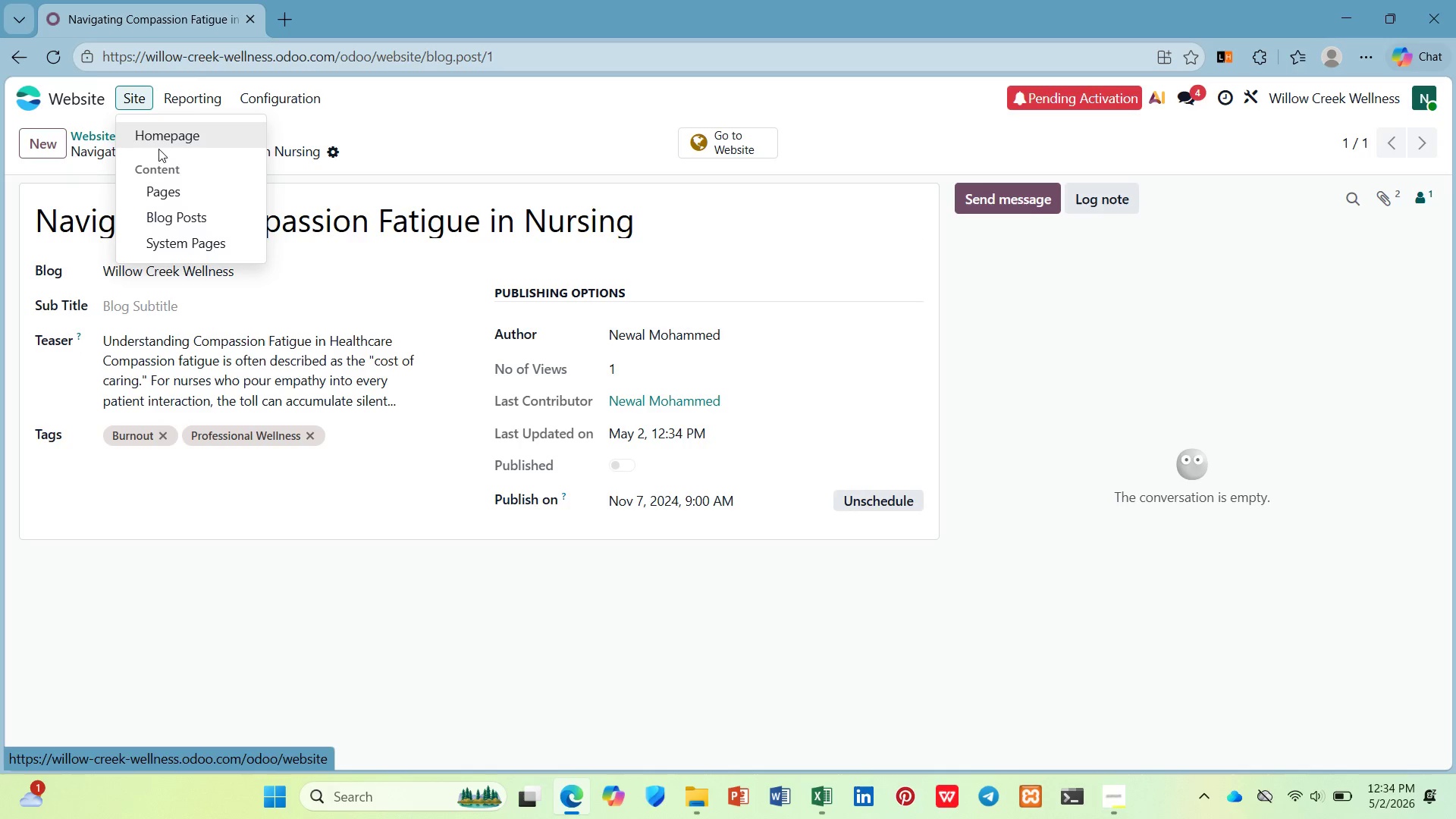 
left_click([162, 143])
 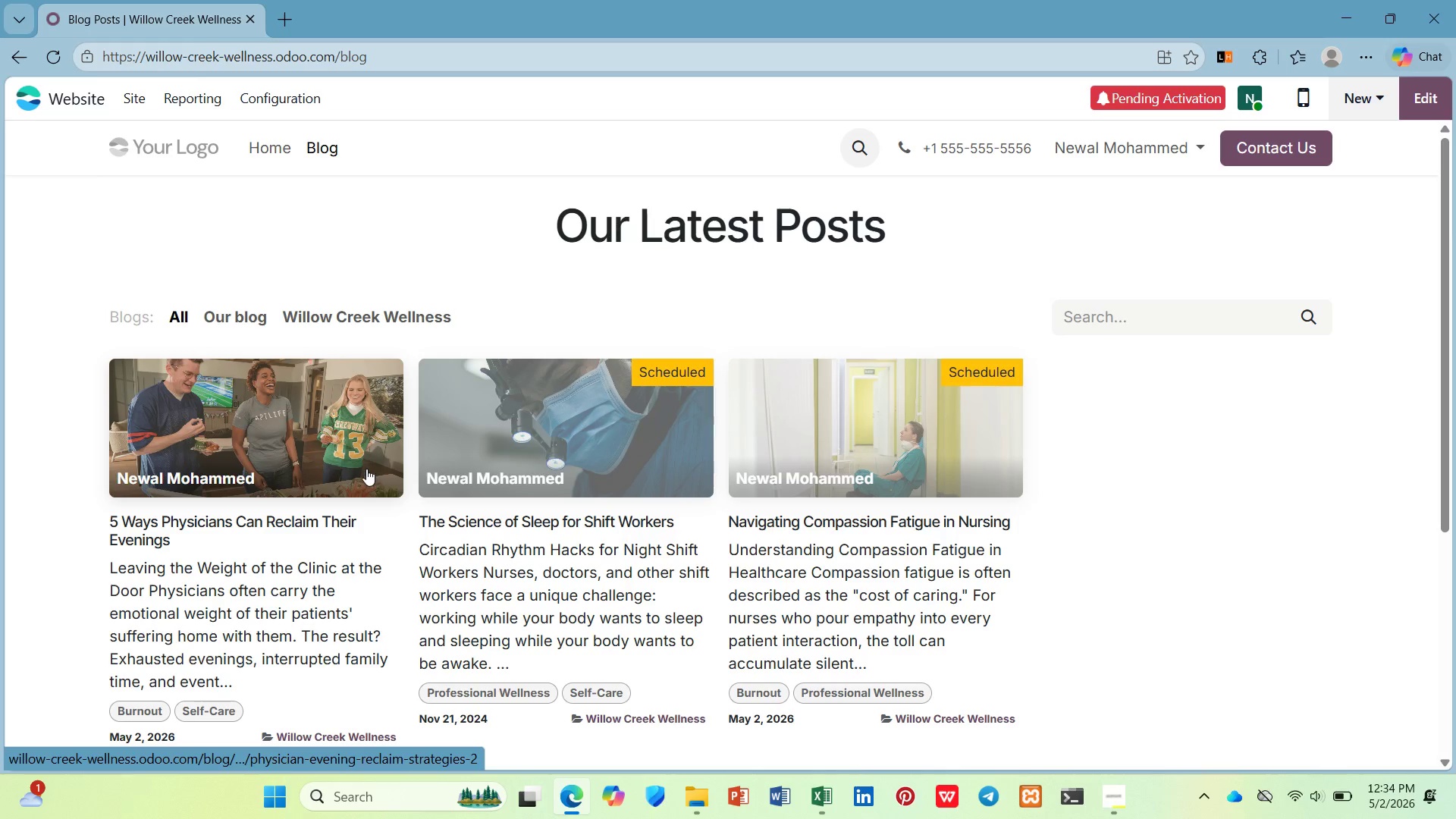 
wait(6.56)
 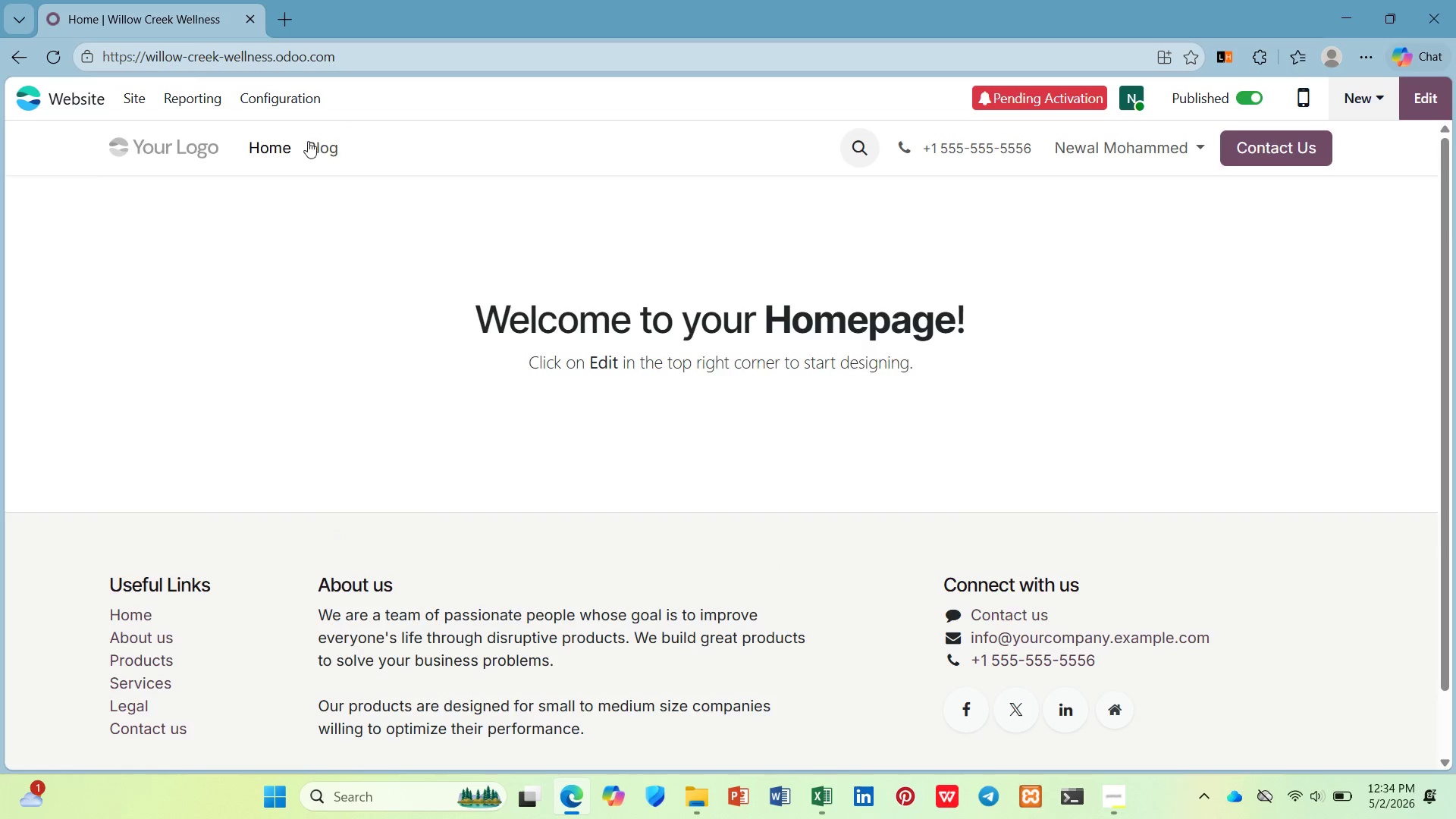 
left_click([226, 614])
 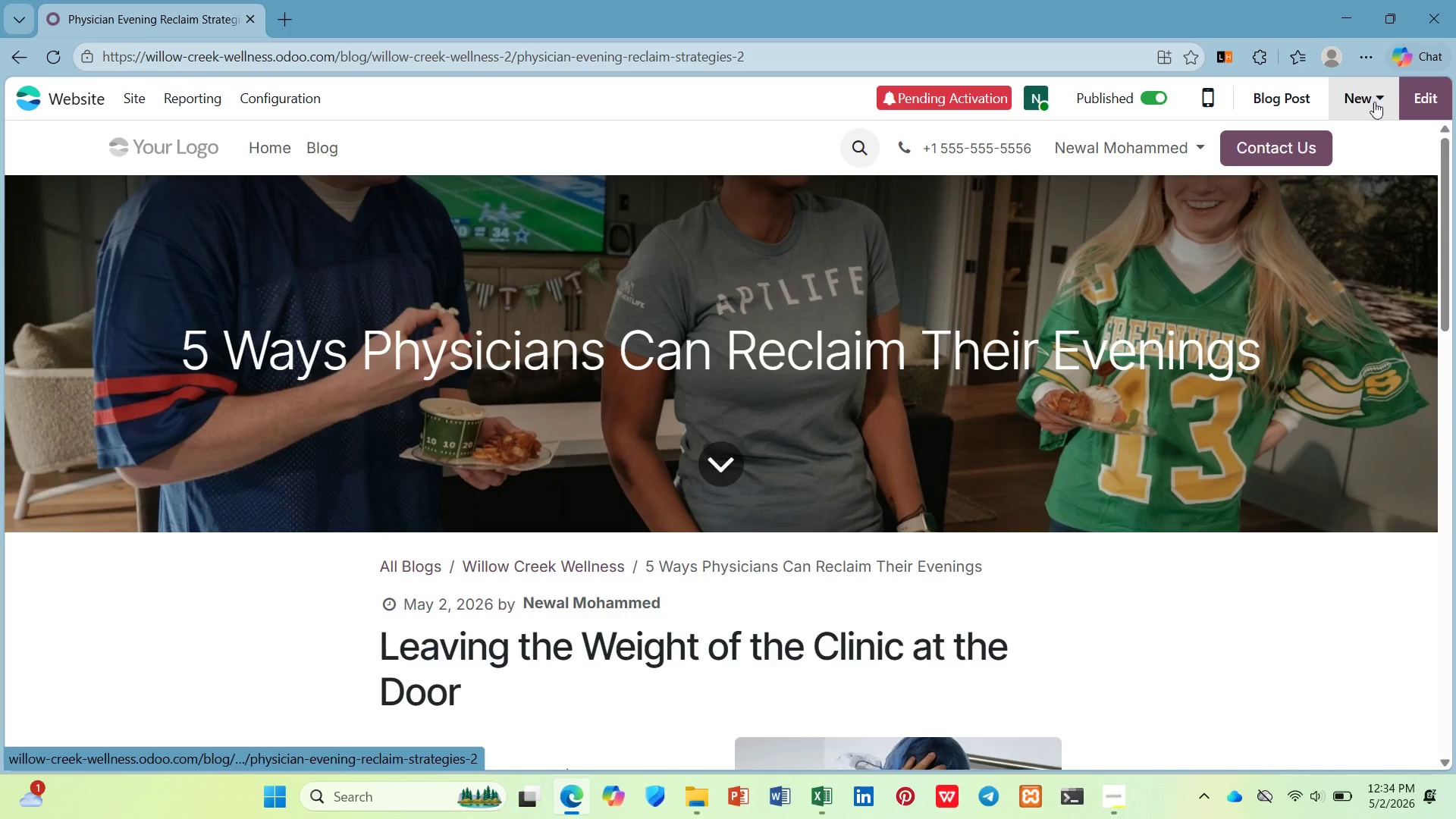 
left_click([1267, 102])
 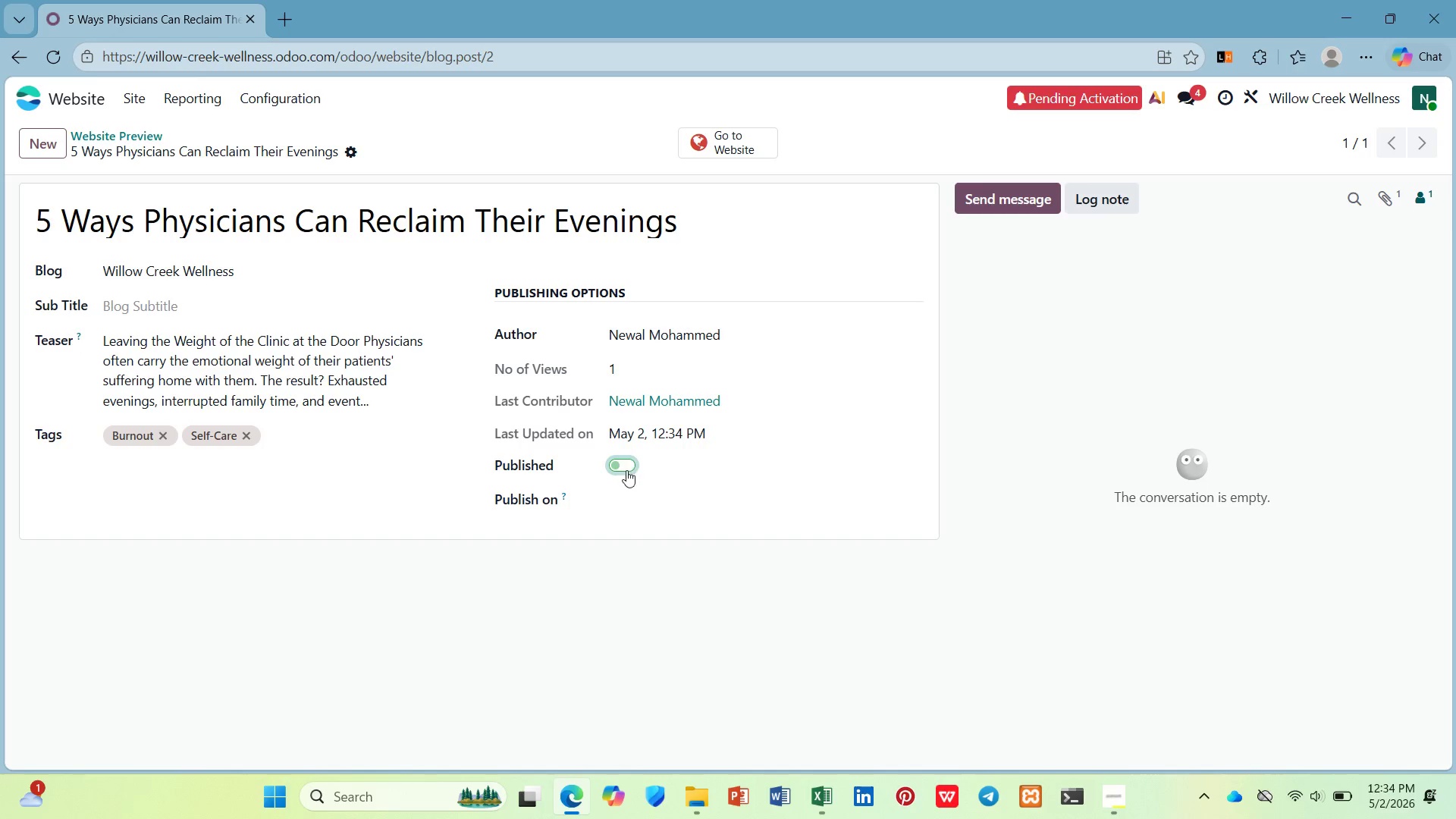 
left_click([620, 503])
 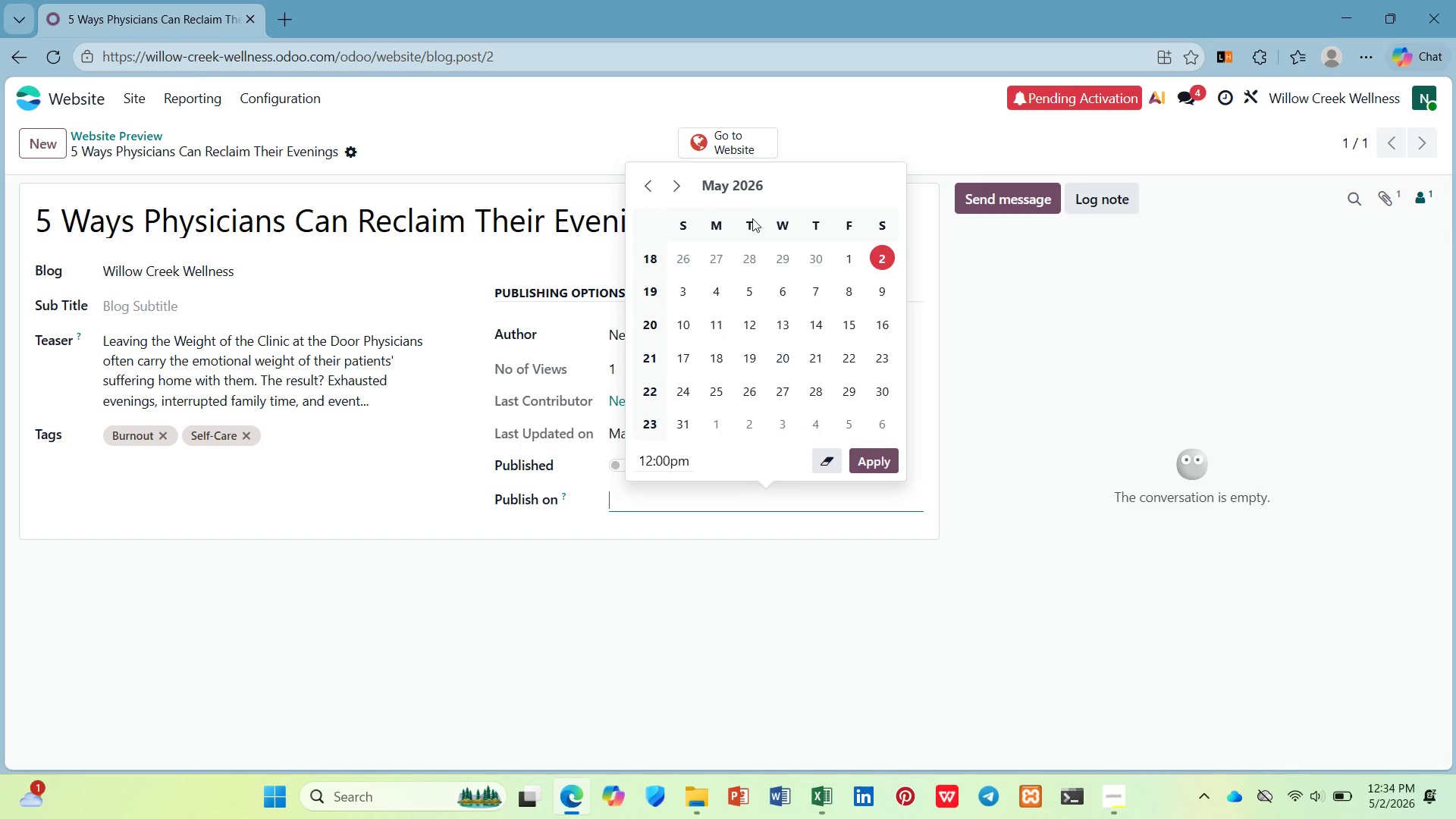 
left_click([758, 190])
 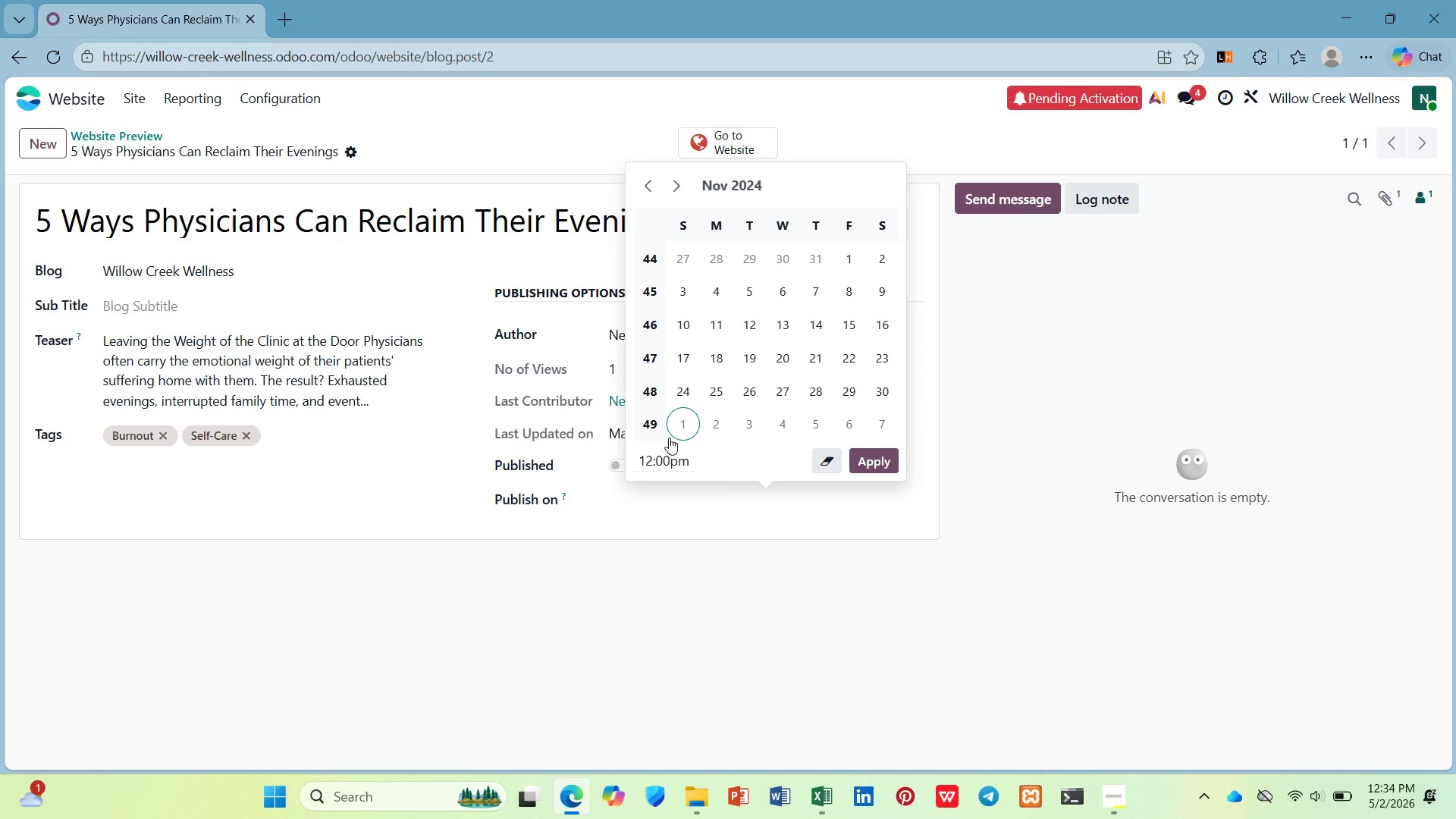 
wait(12.16)
 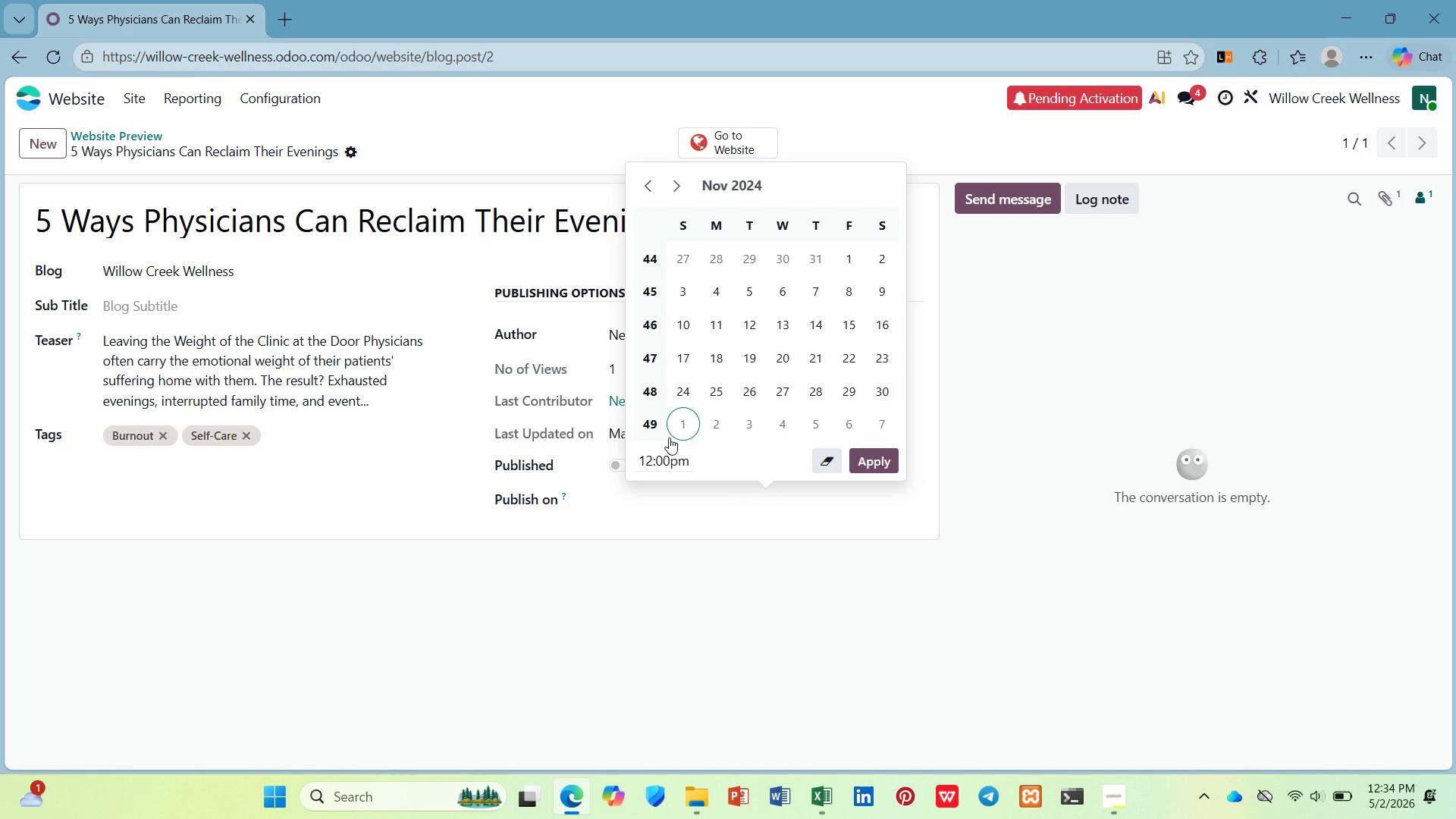 
left_click([803, 325])
 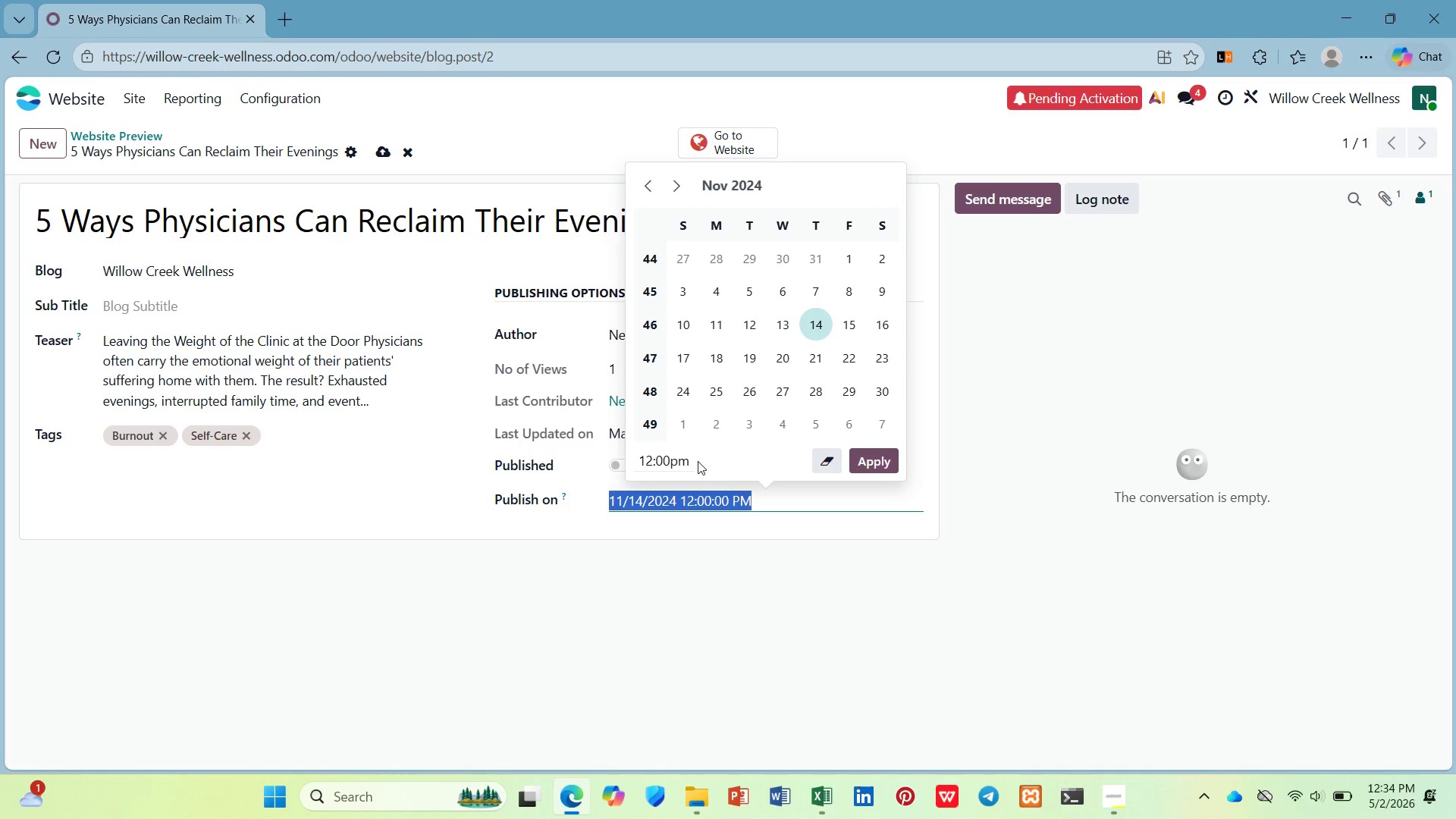 
left_click([648, 457])
 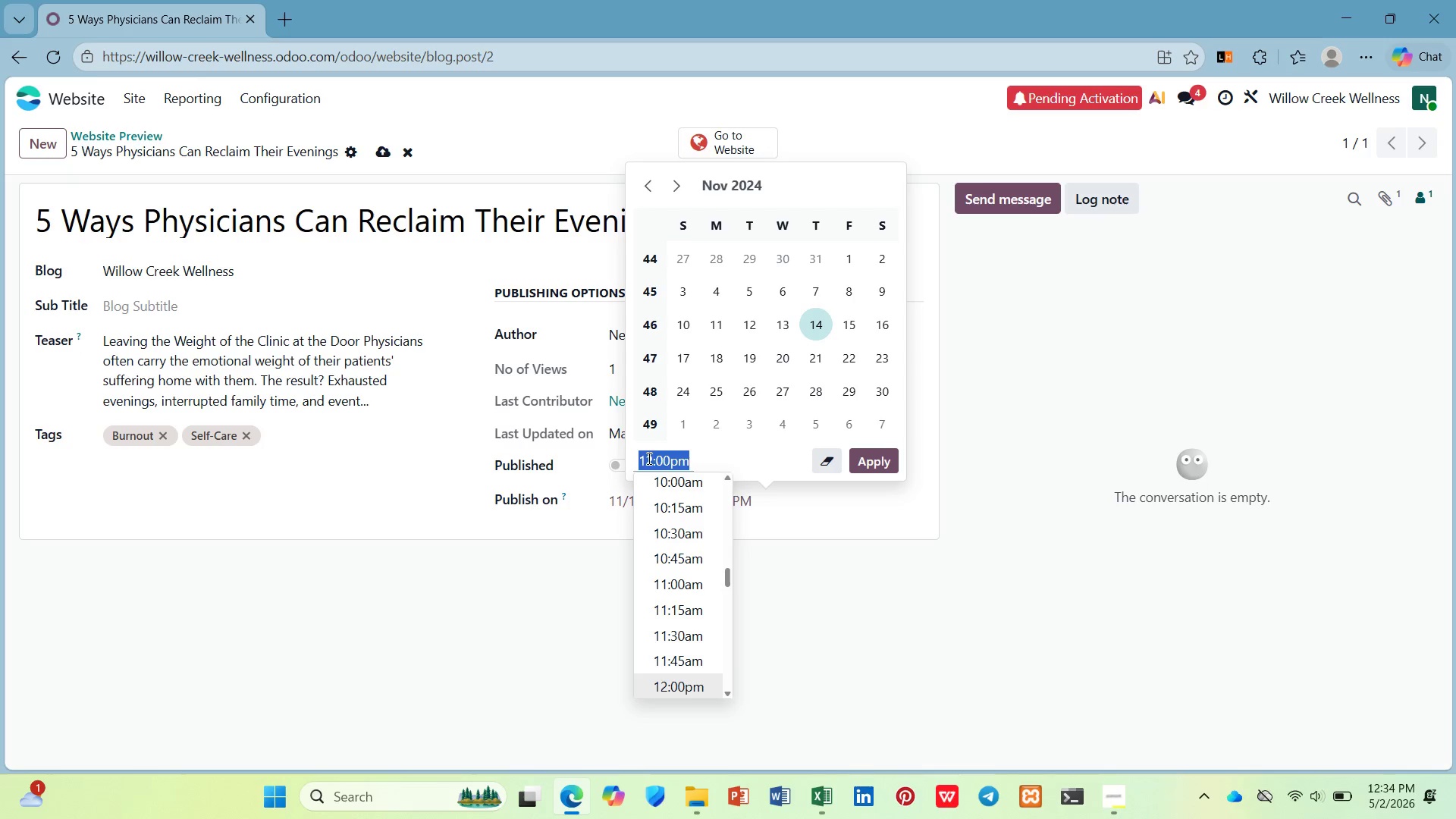 
key(9)
 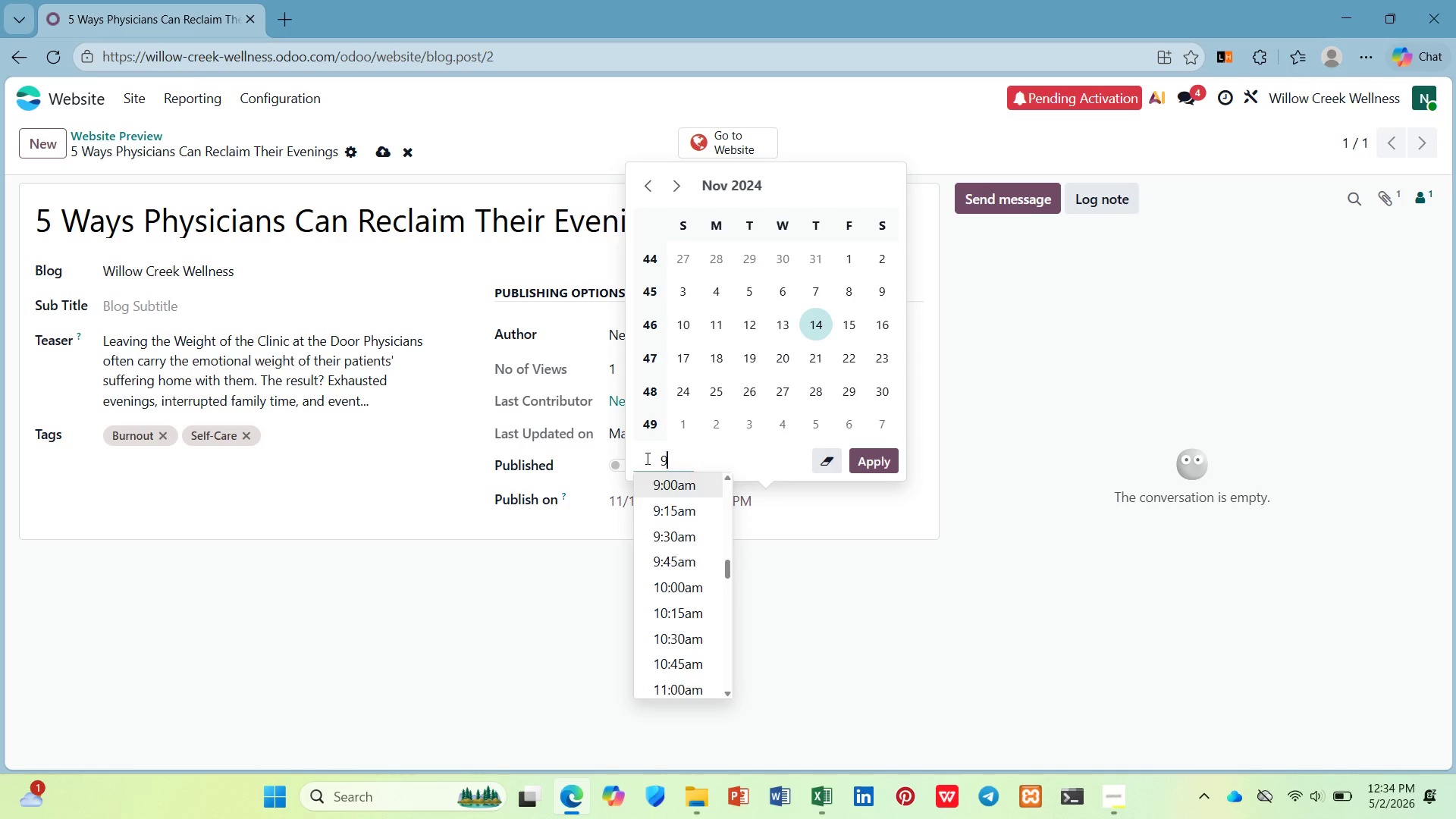 
key(Enter)
 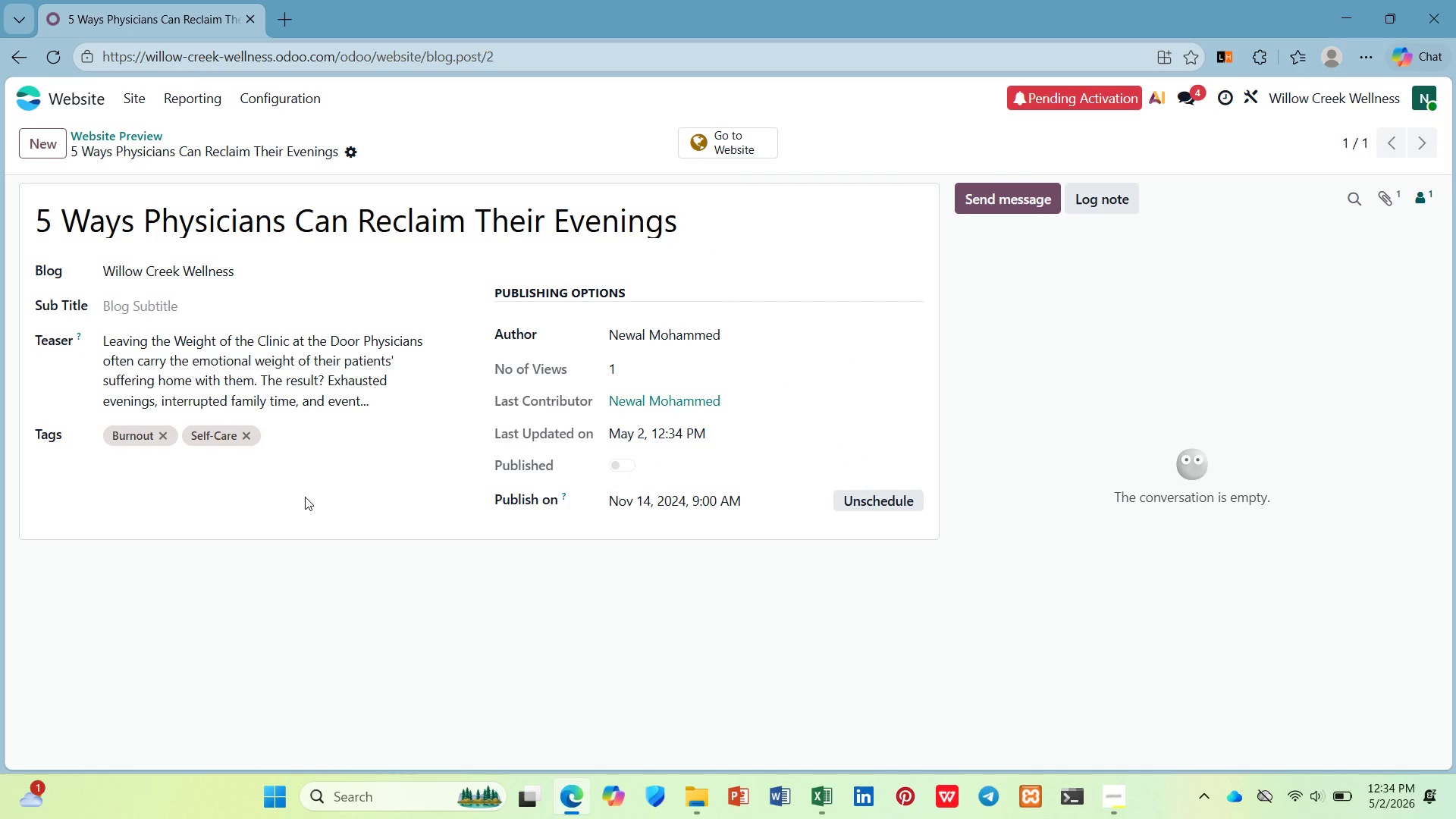 
wait(5.7)
 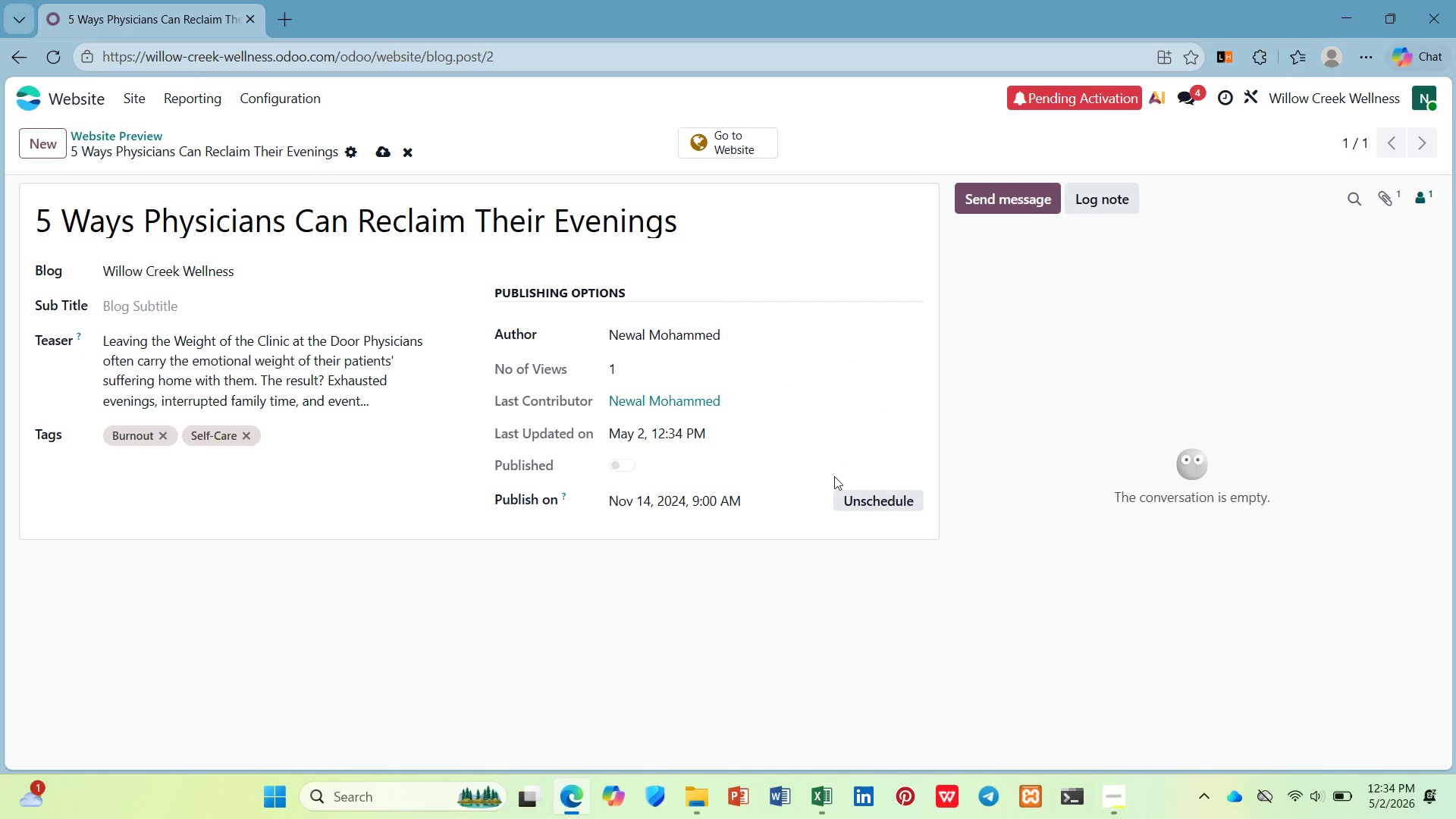 
mouse_move([128, 116])
 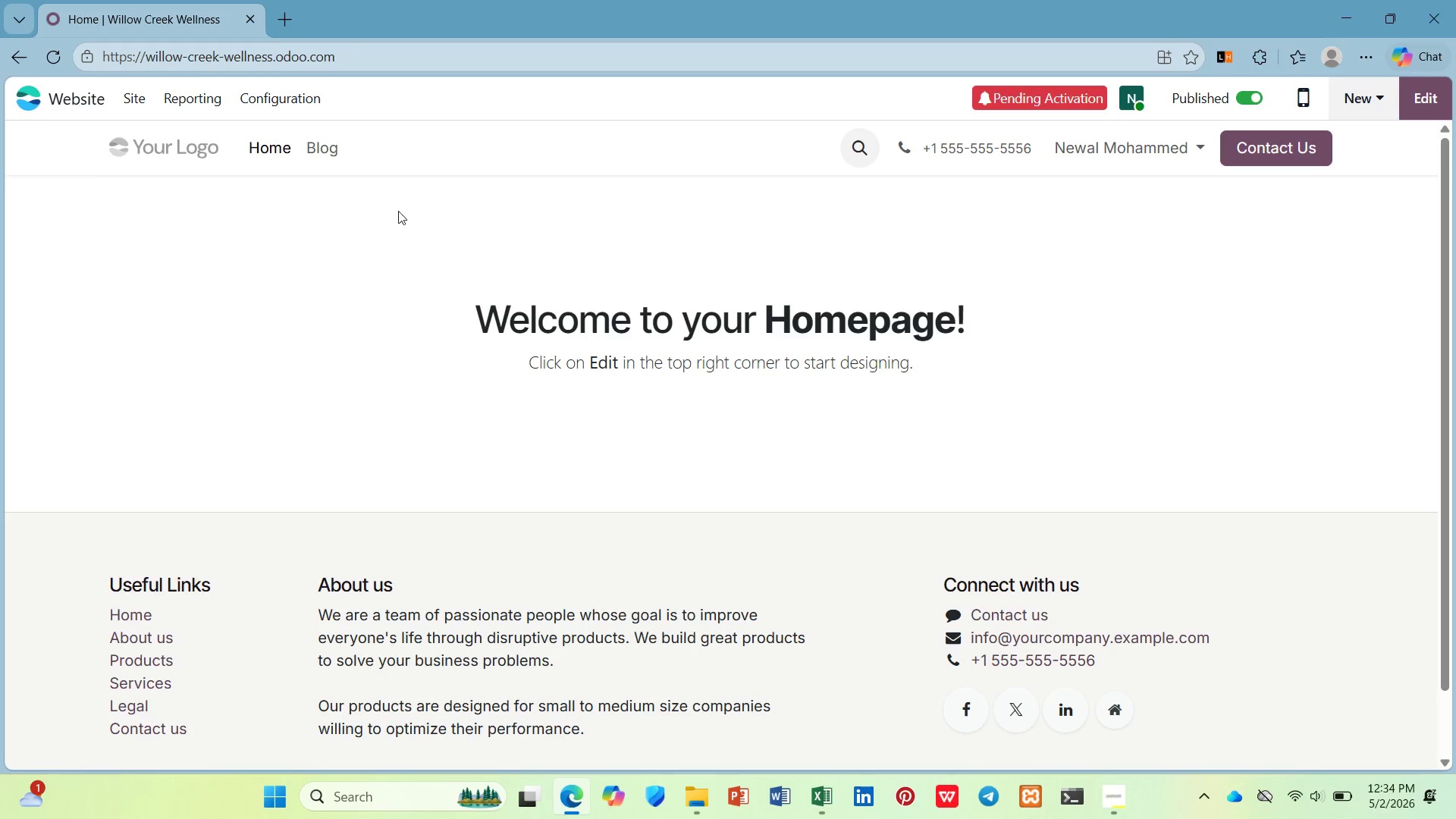 
left_click([329, 133])
 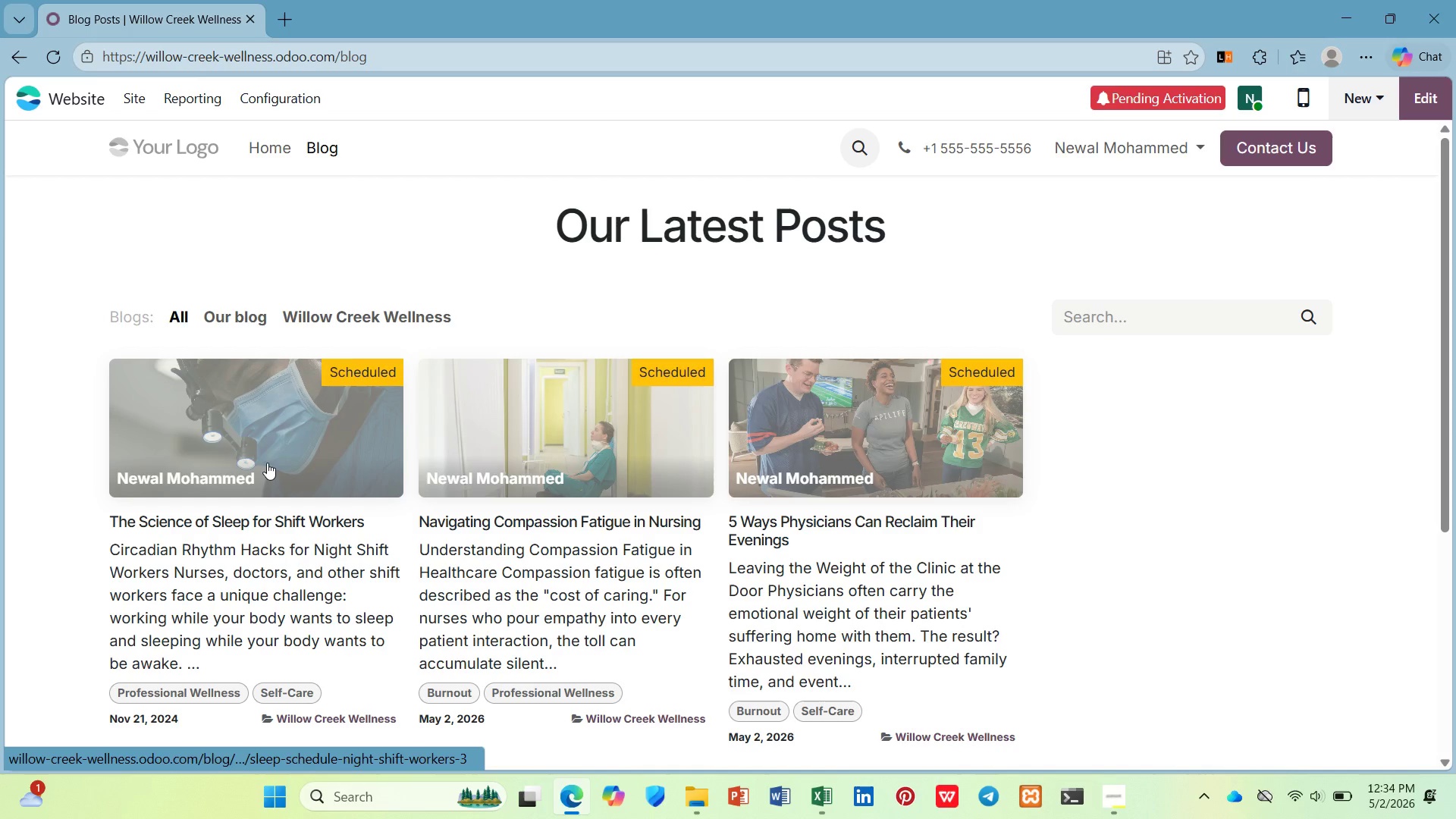 
left_click([267, 463])
 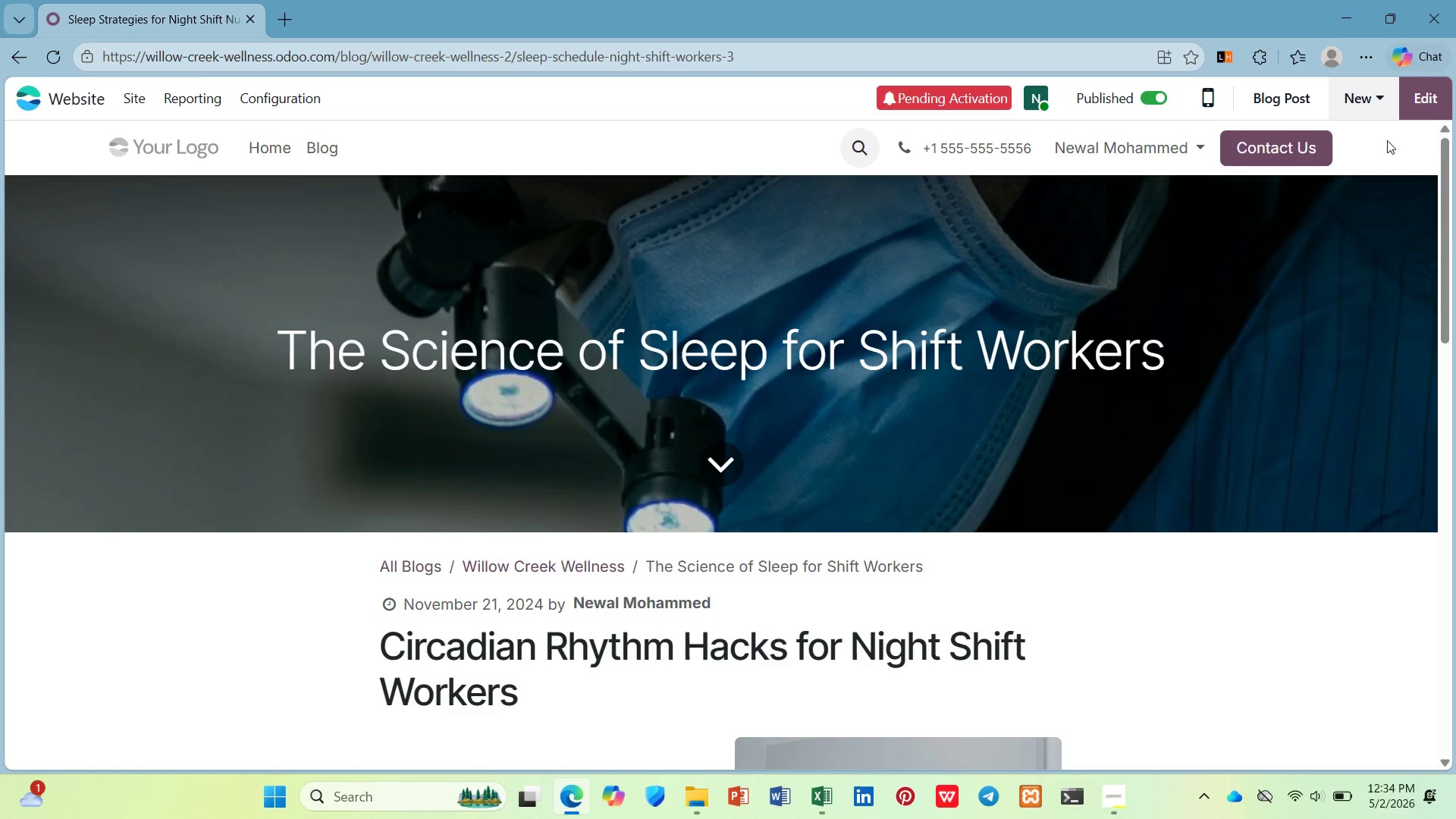 
left_click([1274, 79])
 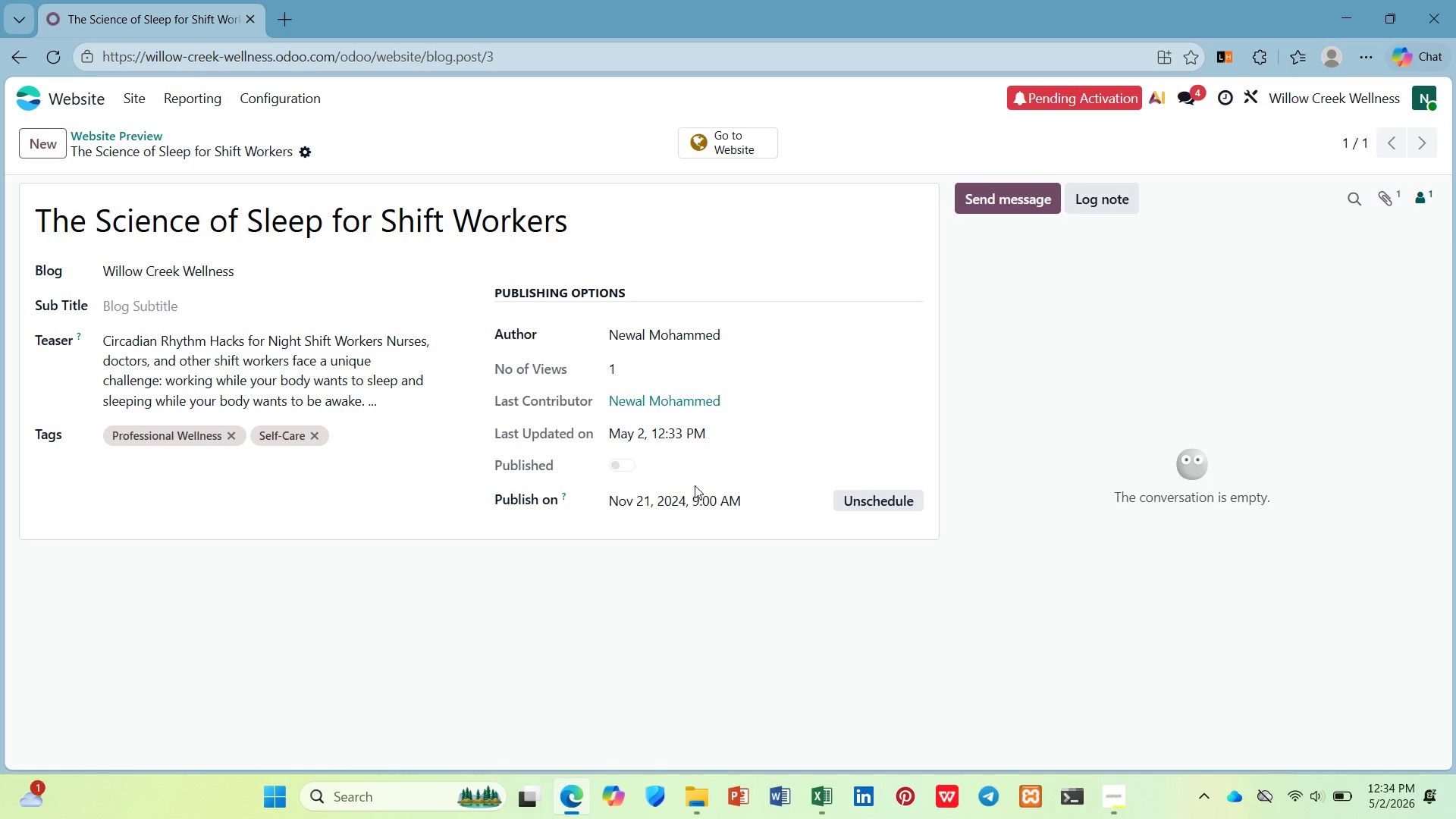 
left_click([732, 491])
 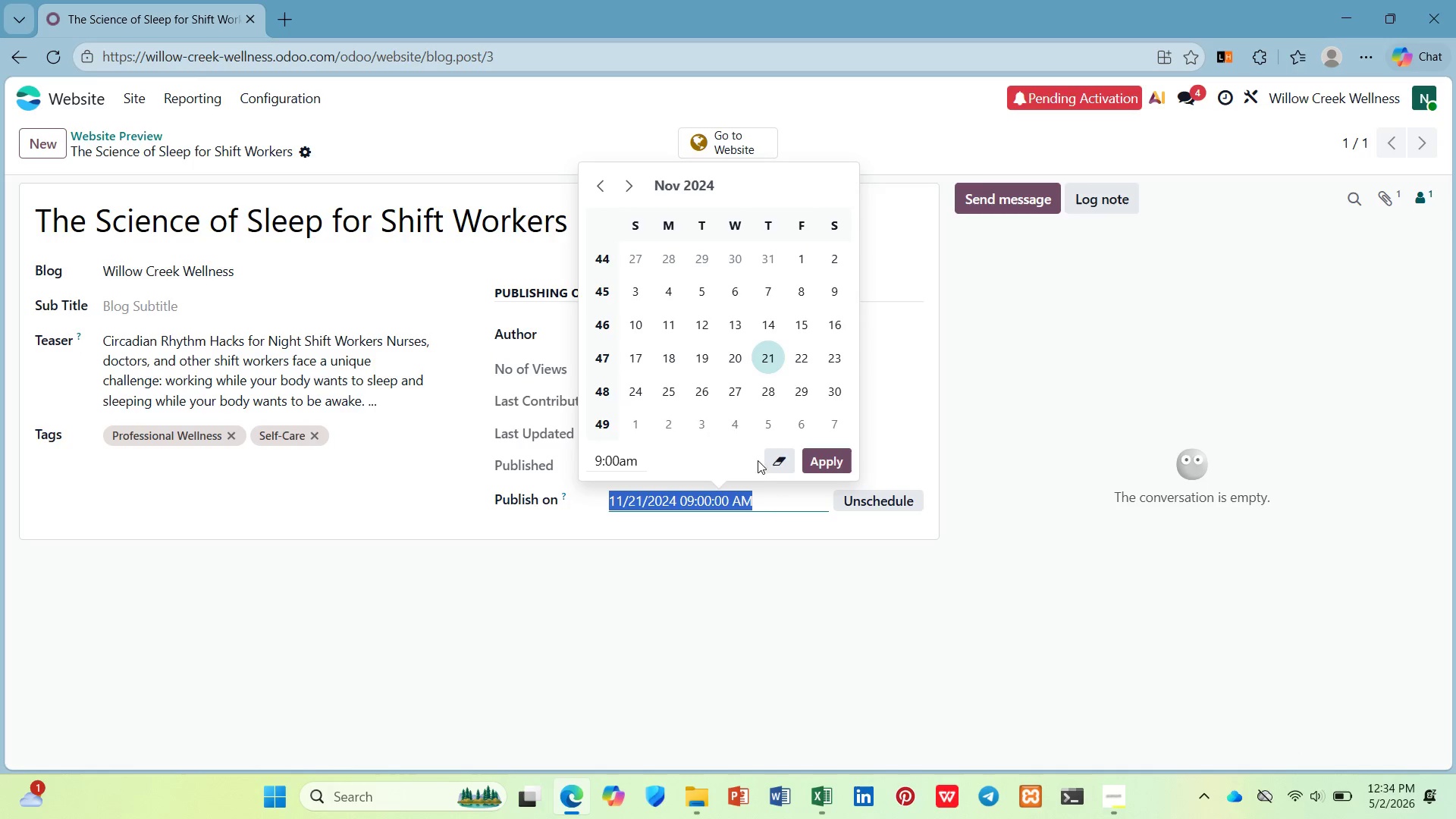 
left_click([822, 459])
 